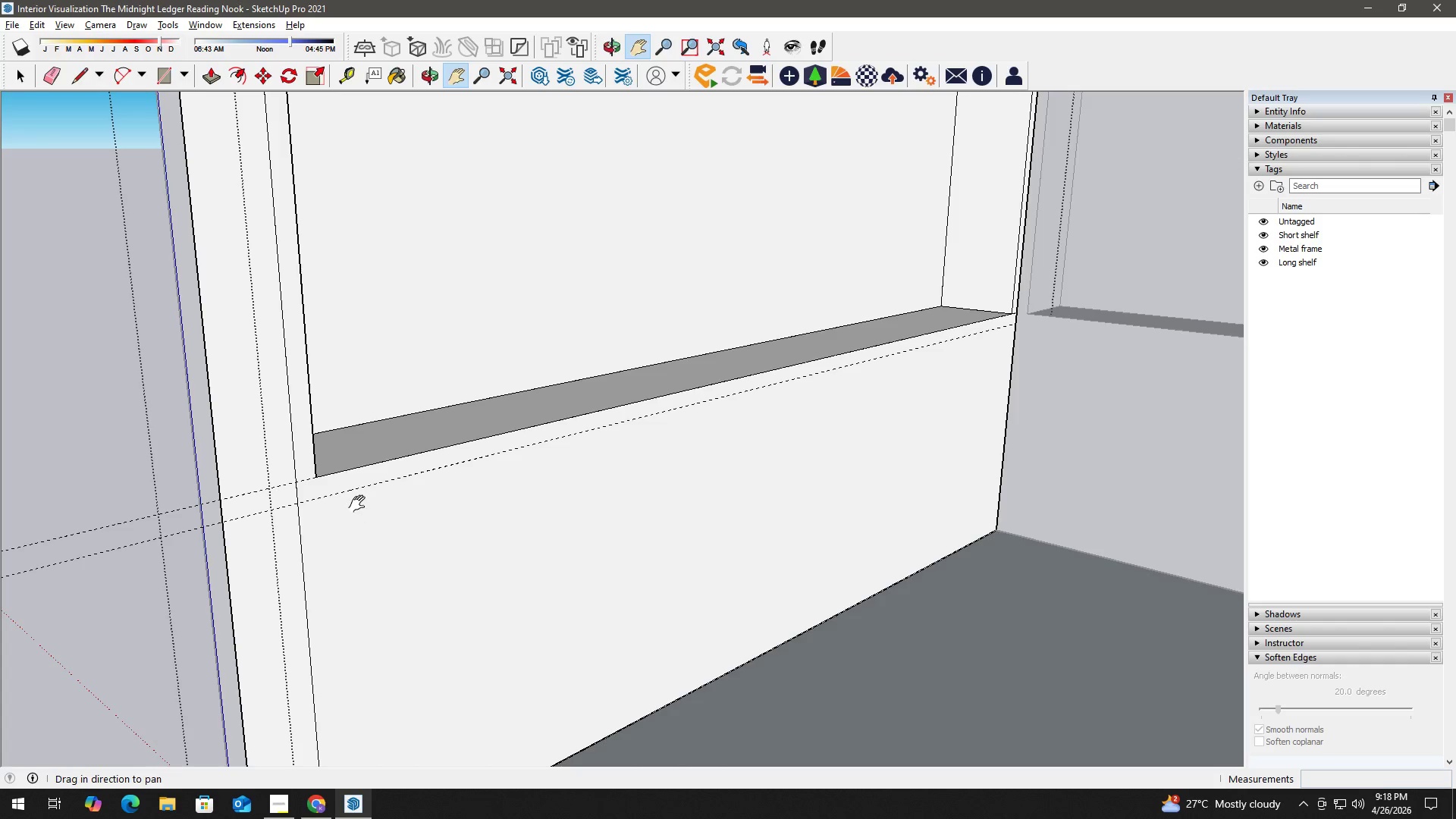 
key(R)
 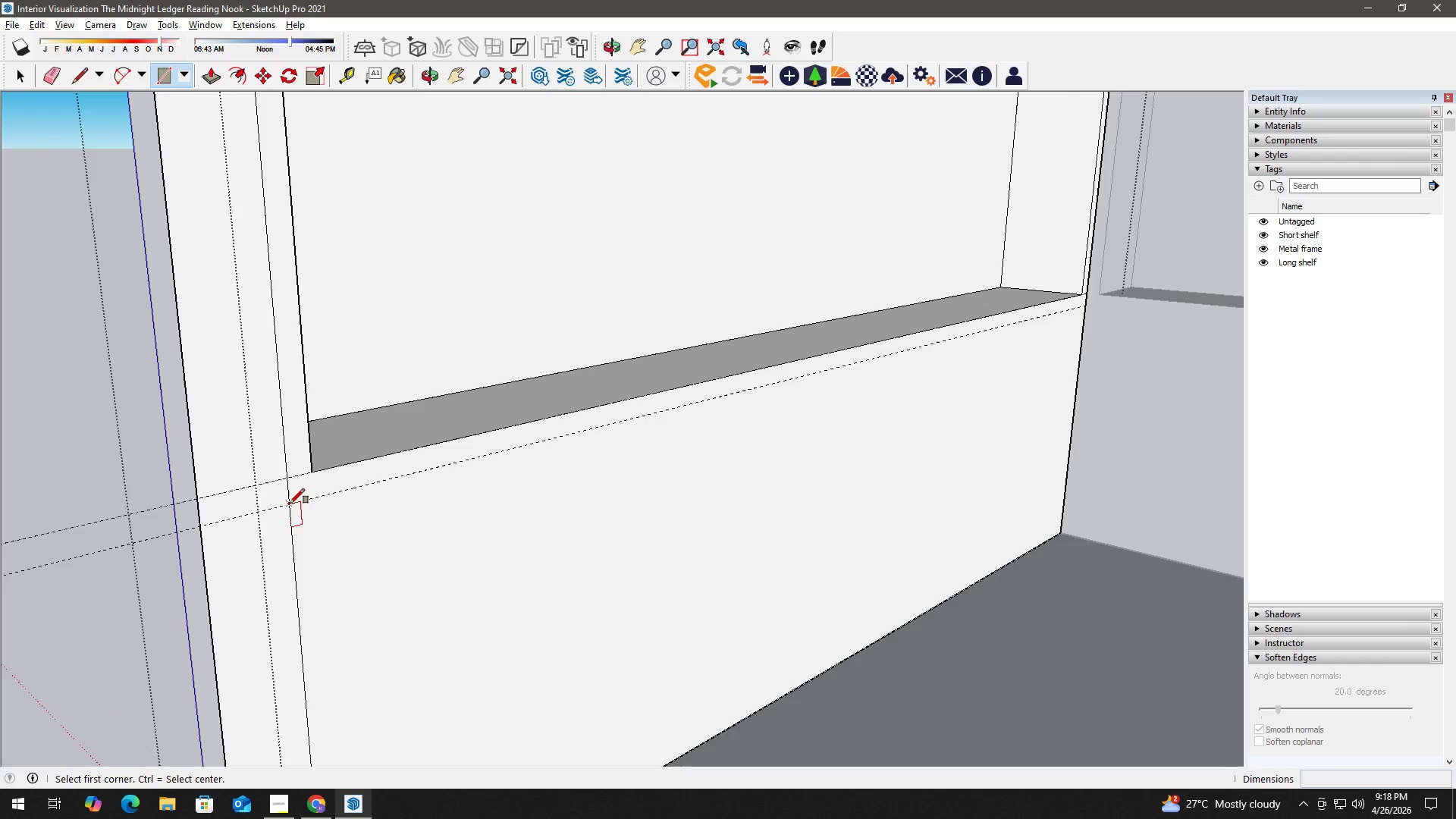 
scroll: coordinate [330, 499], scroll_direction: up, amount: 2.0
 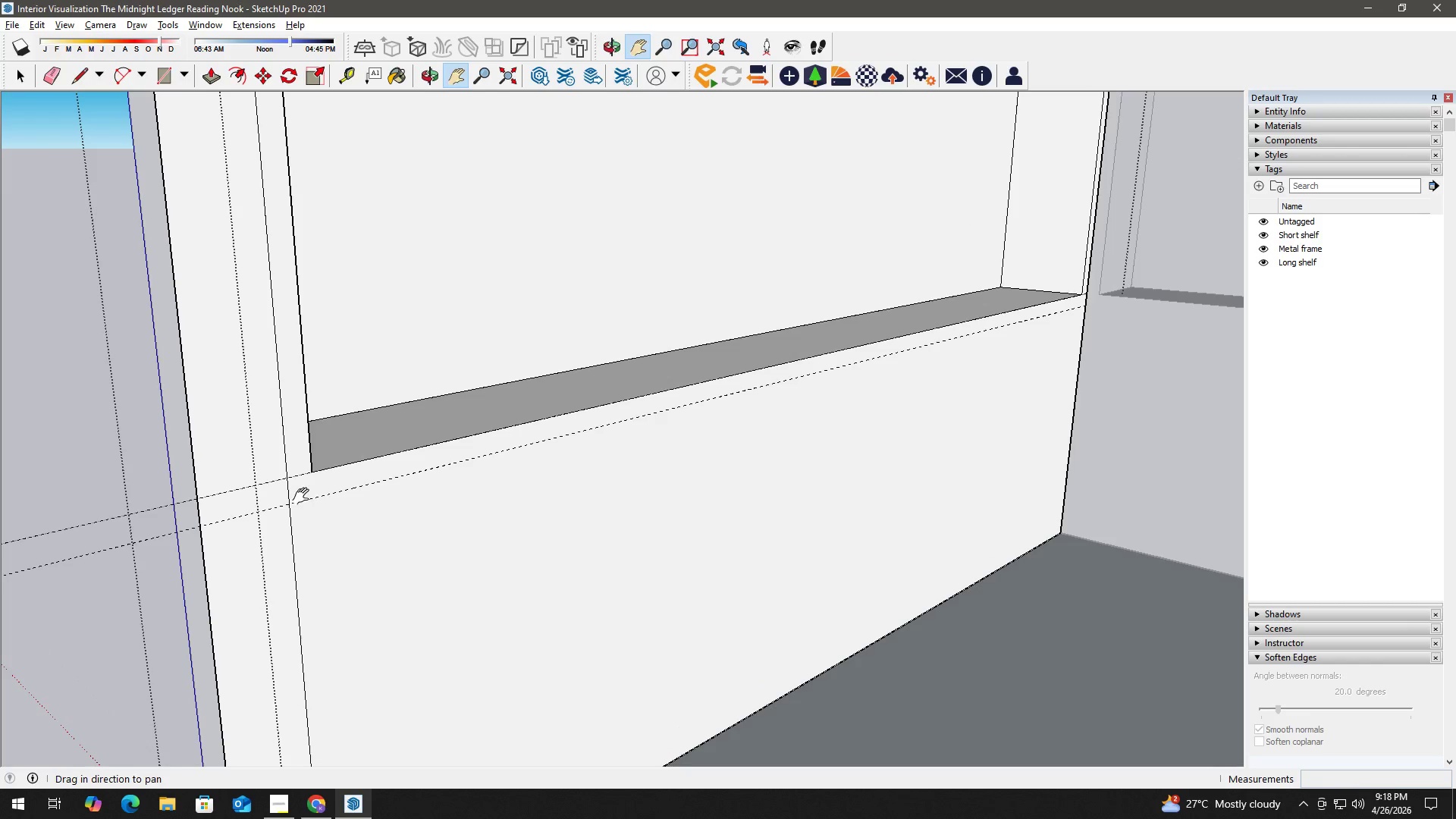 
left_click_drag(start_coordinate=[290, 504], to_coordinate=[296, 501])
 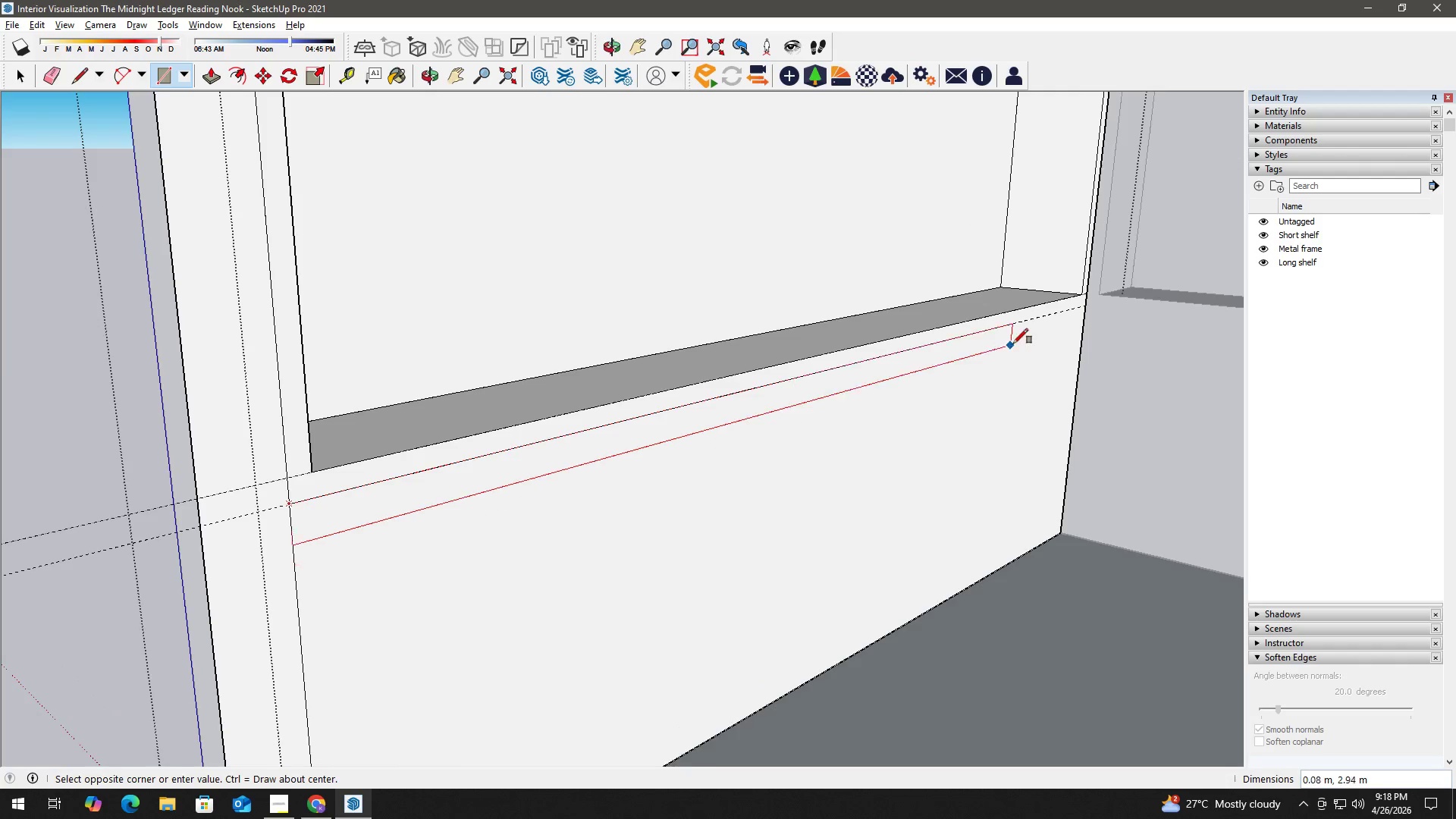 
scroll: coordinate [1021, 338], scroll_direction: up, amount: 2.0
 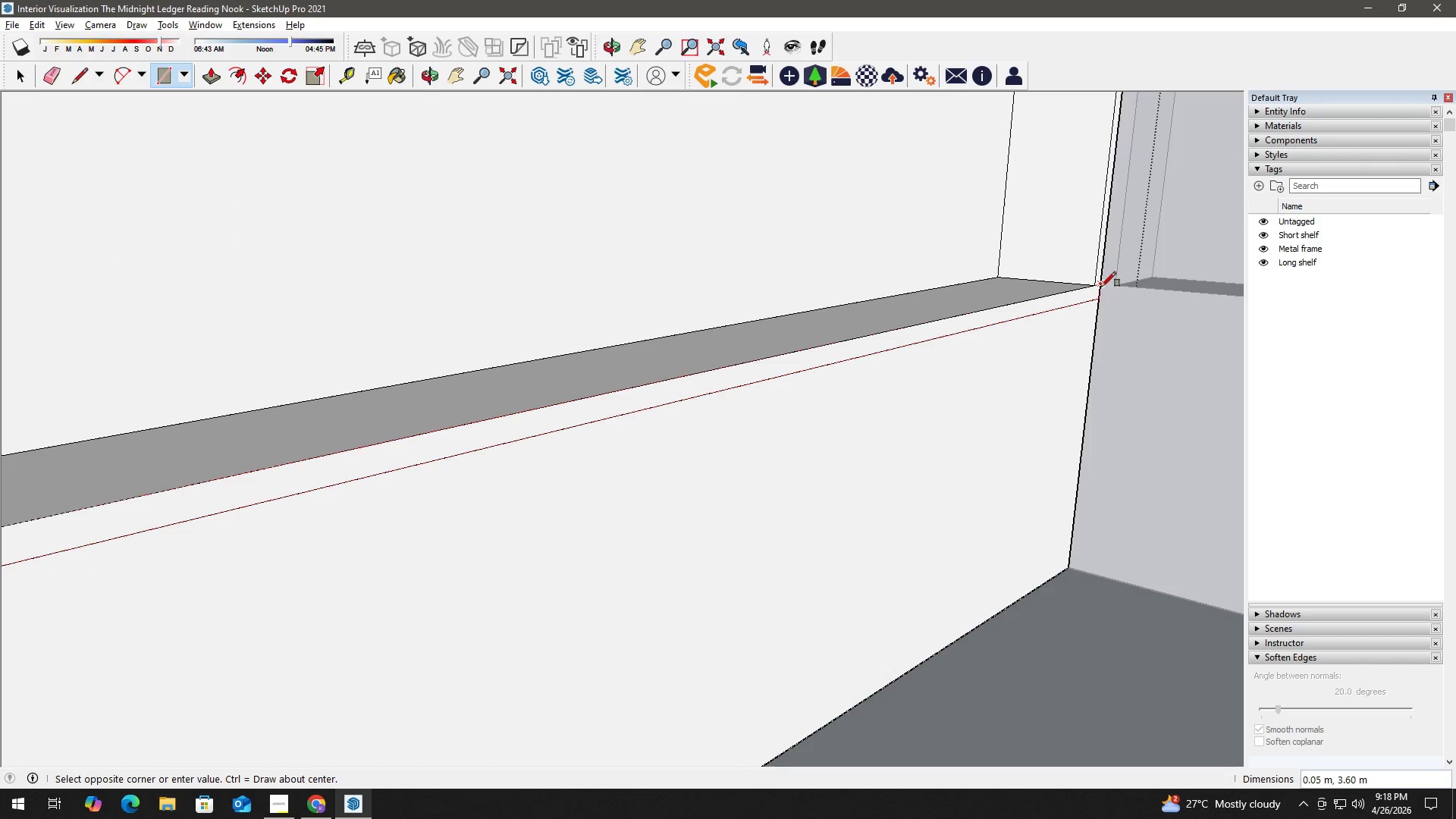 
left_click([1101, 287])
 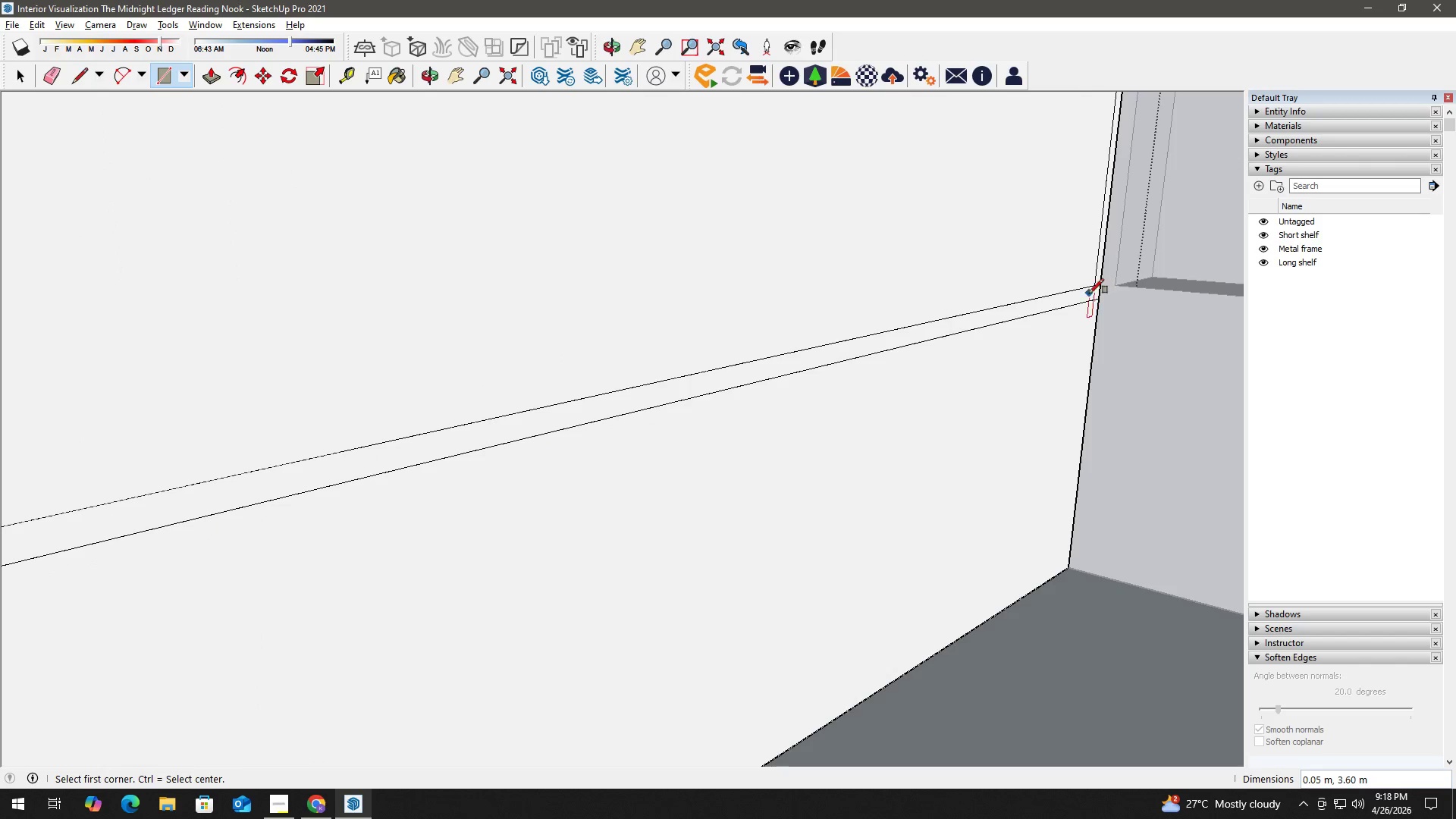 
key(Space)
 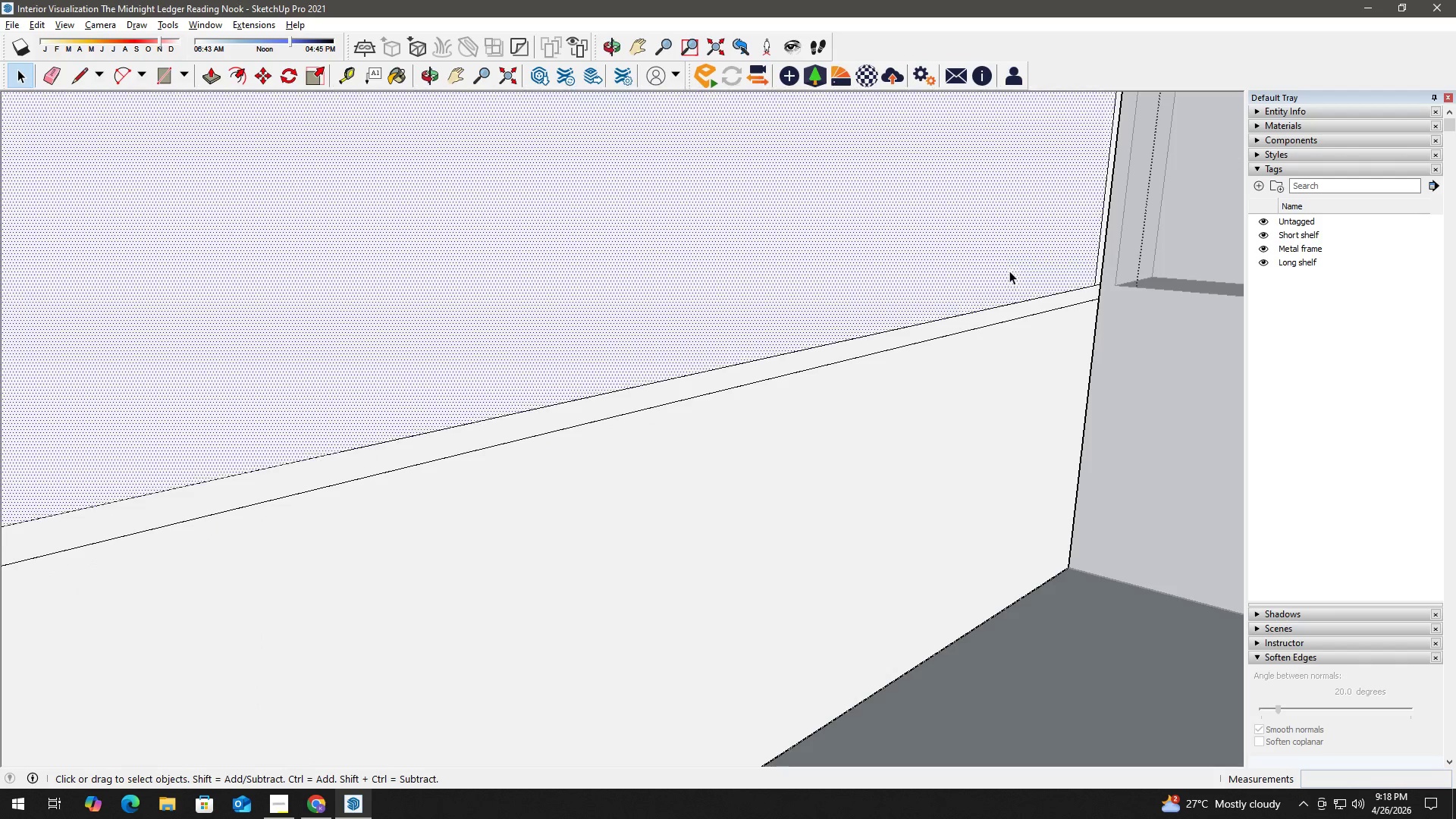 
key(Delete)
 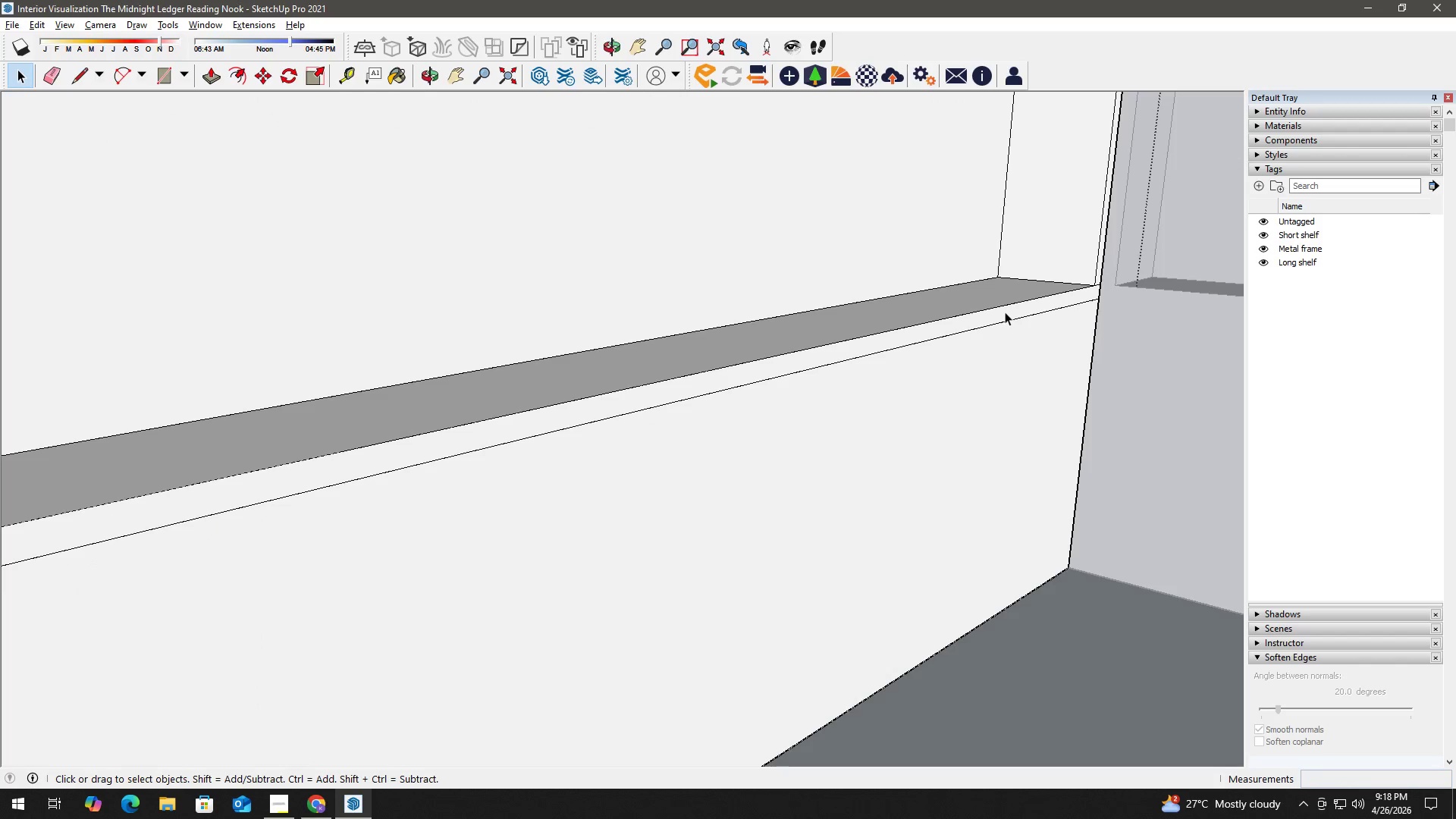 
left_click([1005, 312])
 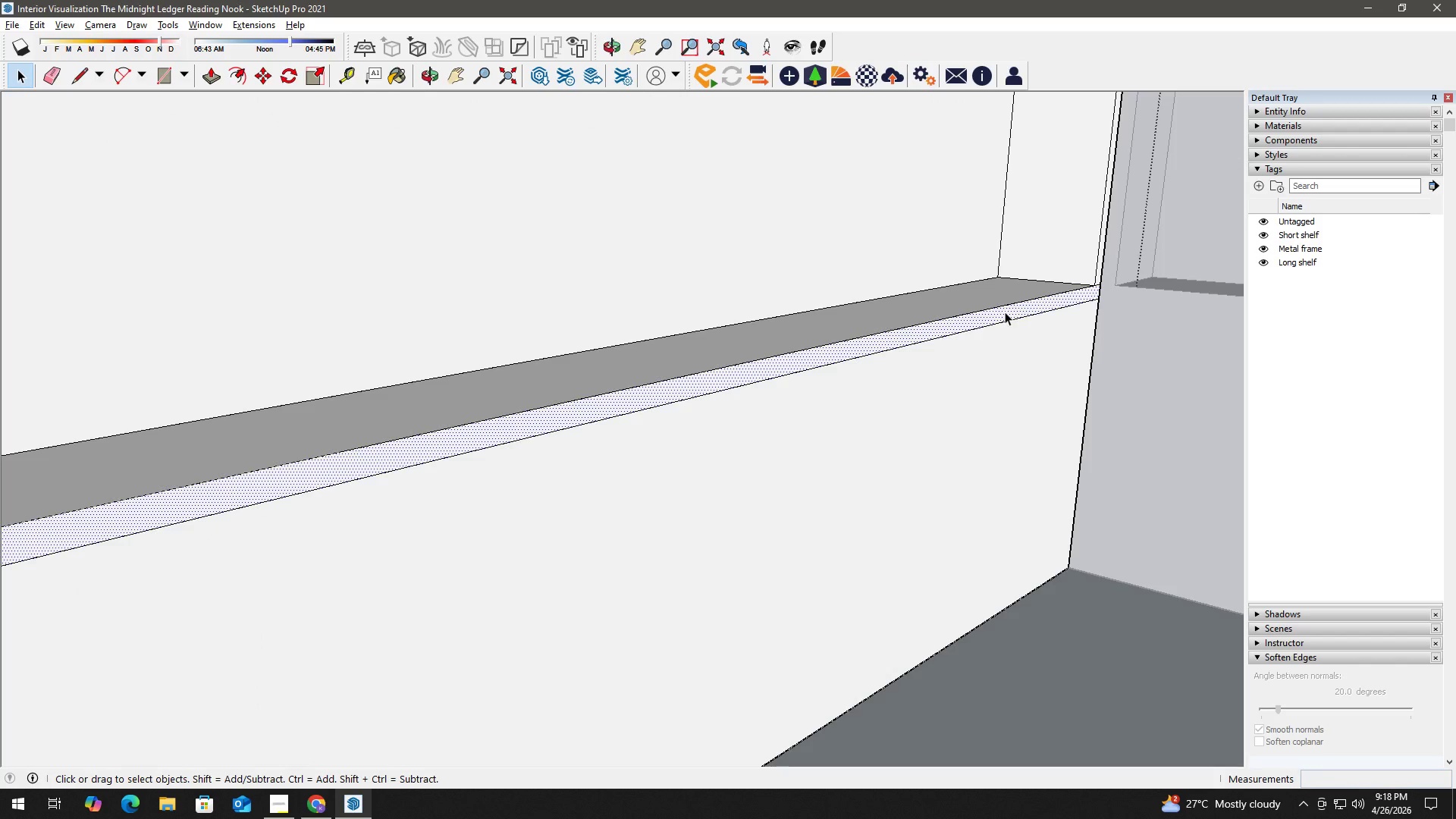 
key(P)
 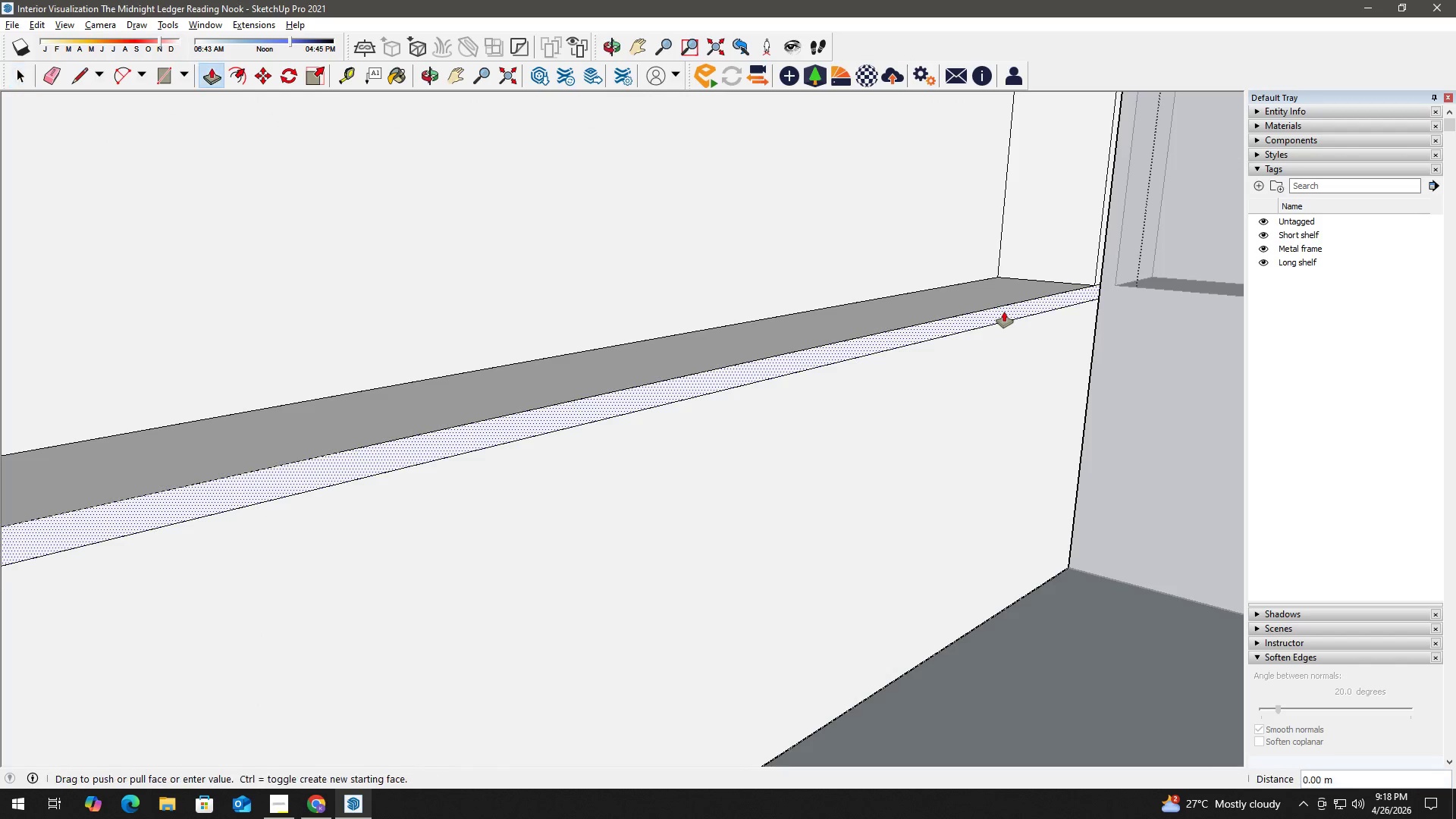 
left_click([1004, 312])
 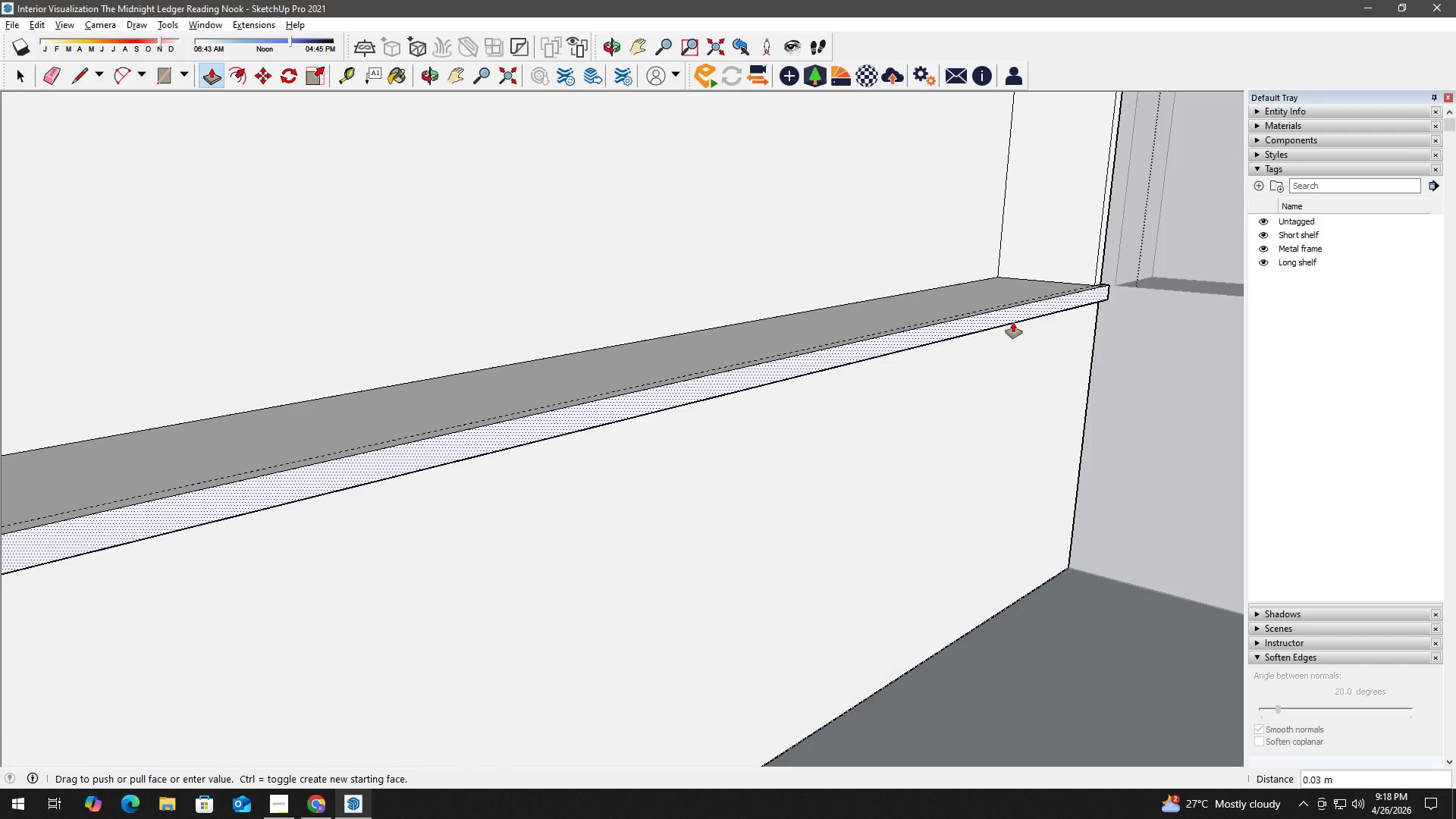 
key(Numpad0)
 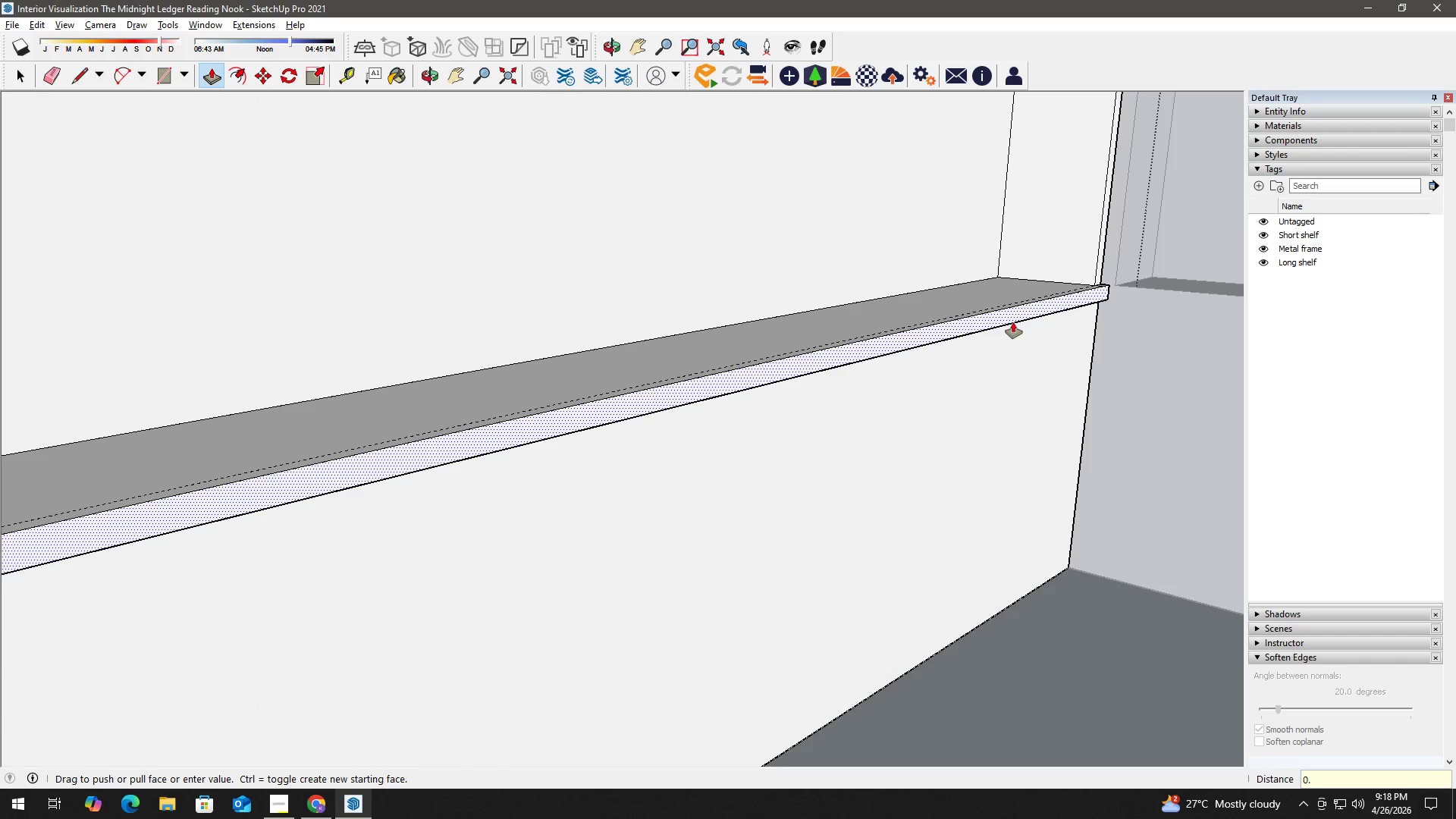 
key(NumpadDecimal)
 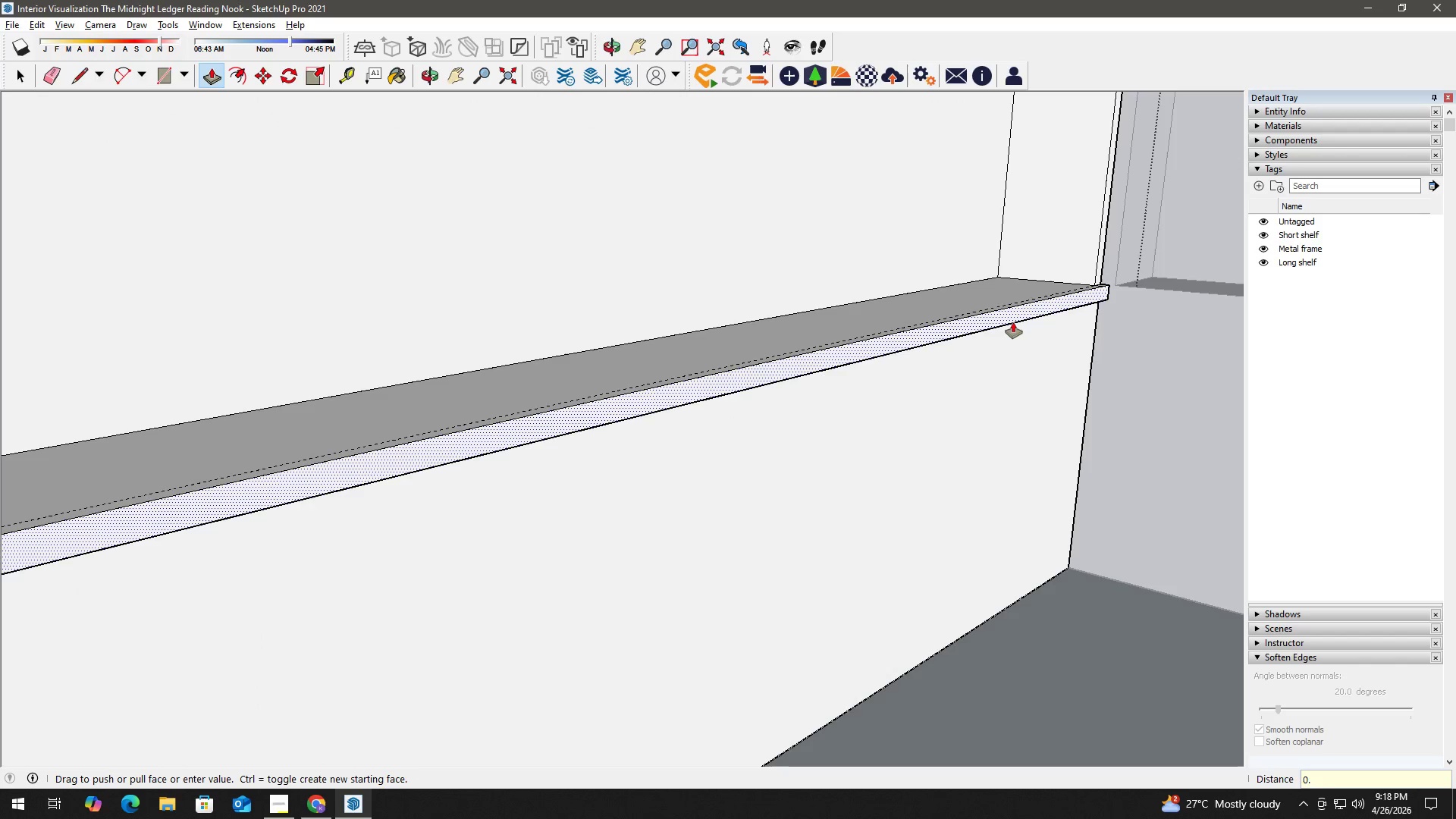 
key(Numpad0)
 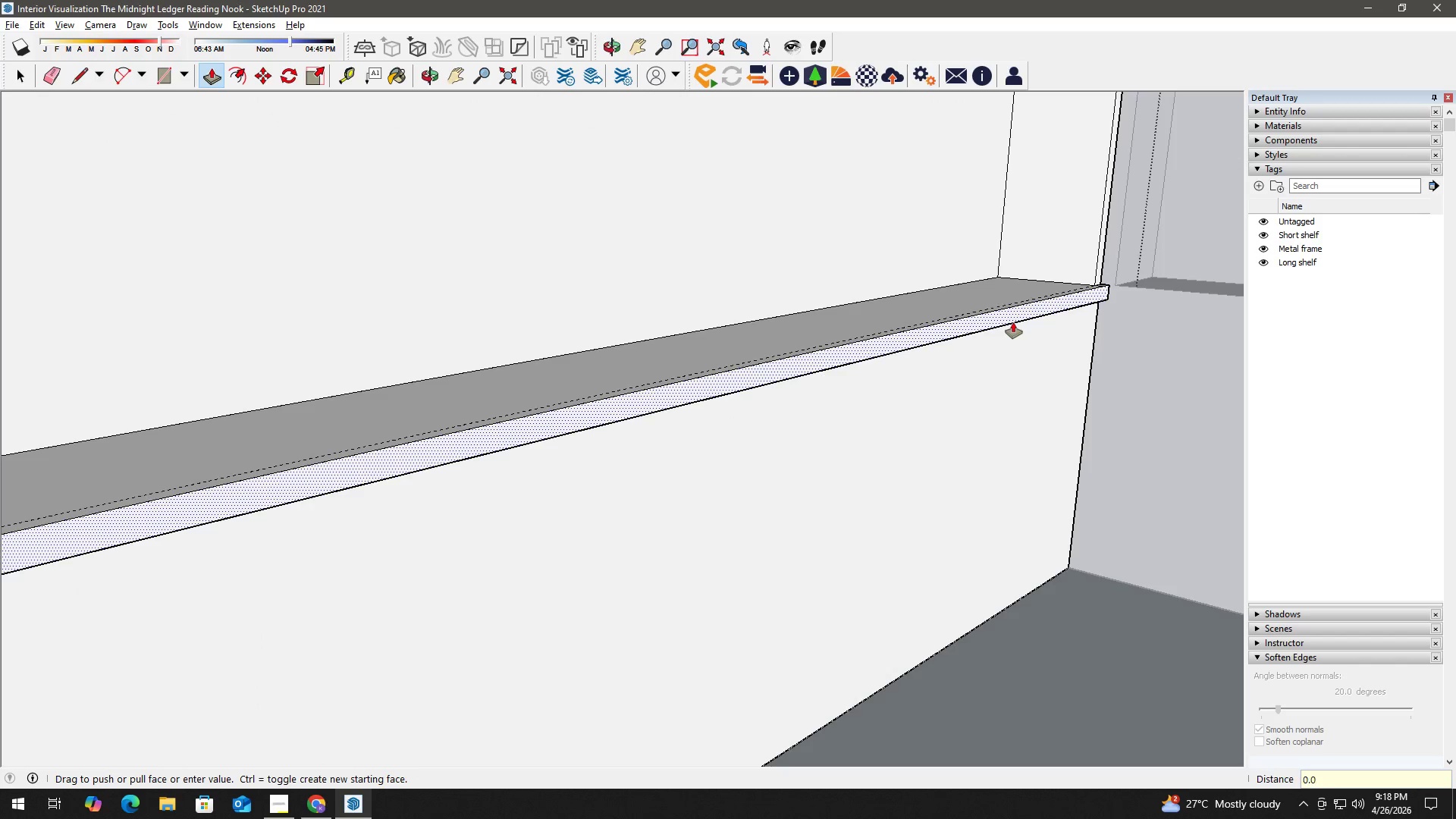 
key(Numpad5)
 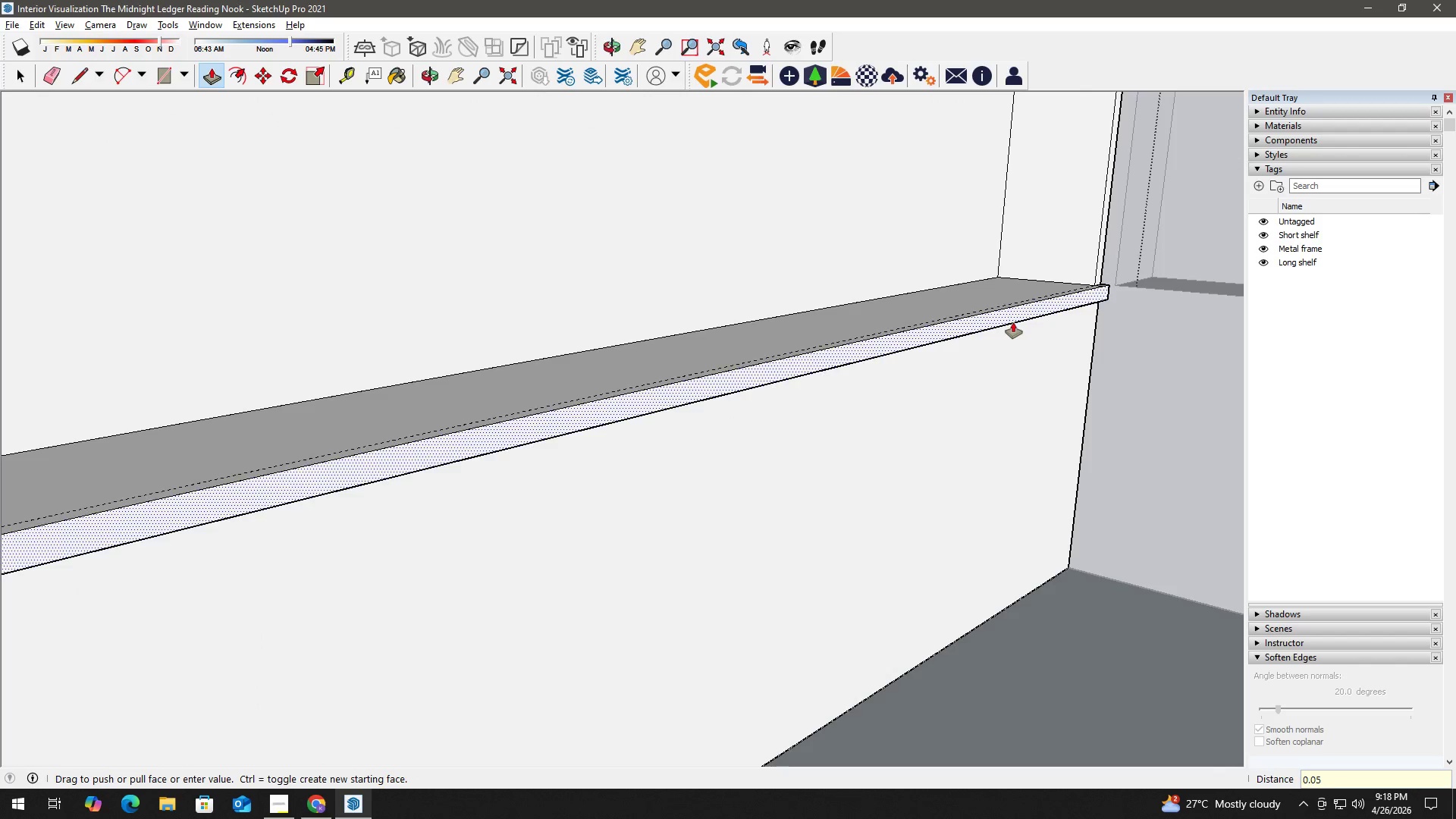 
key(NumpadEnter)
 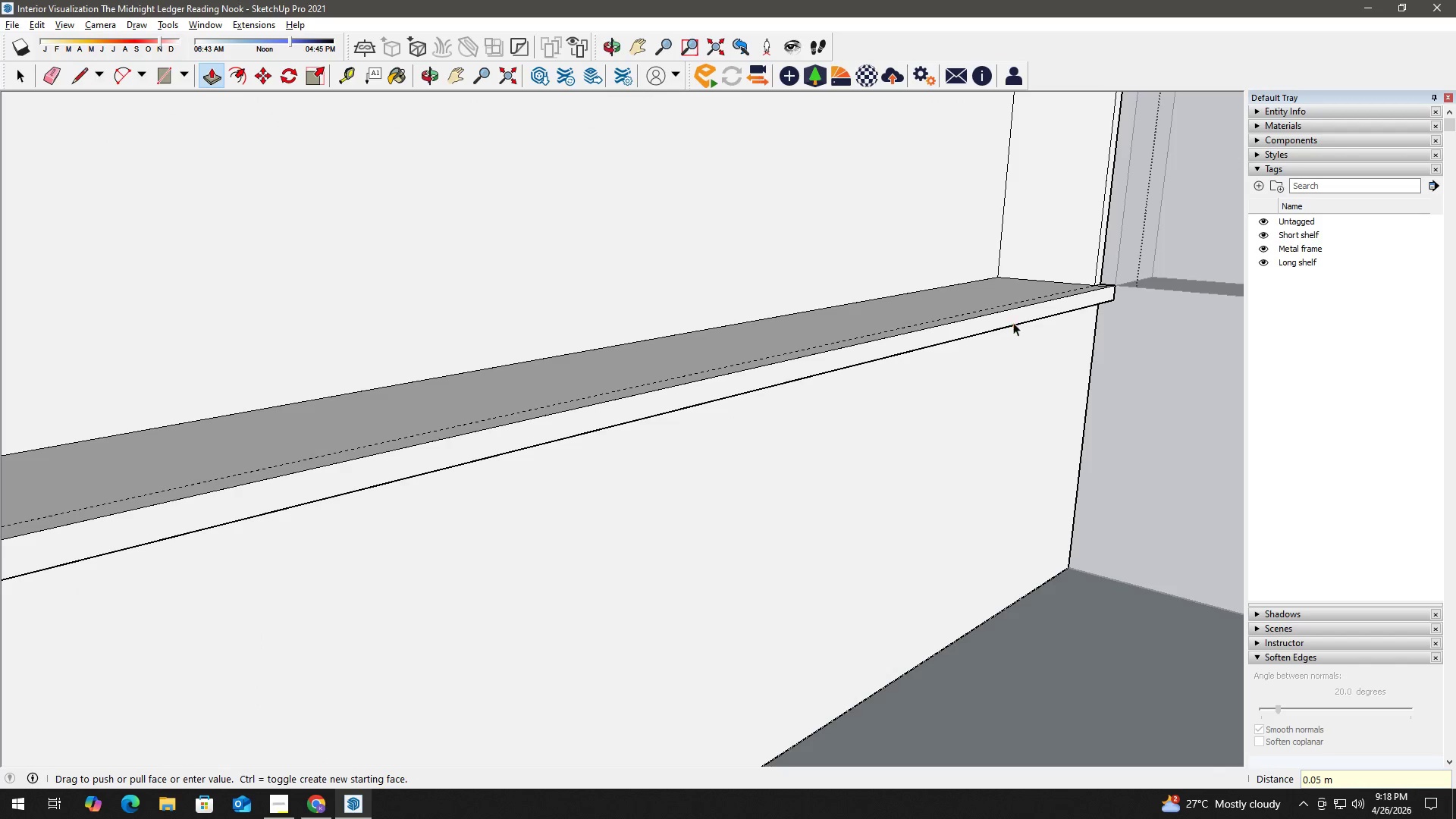 
key(Space)
 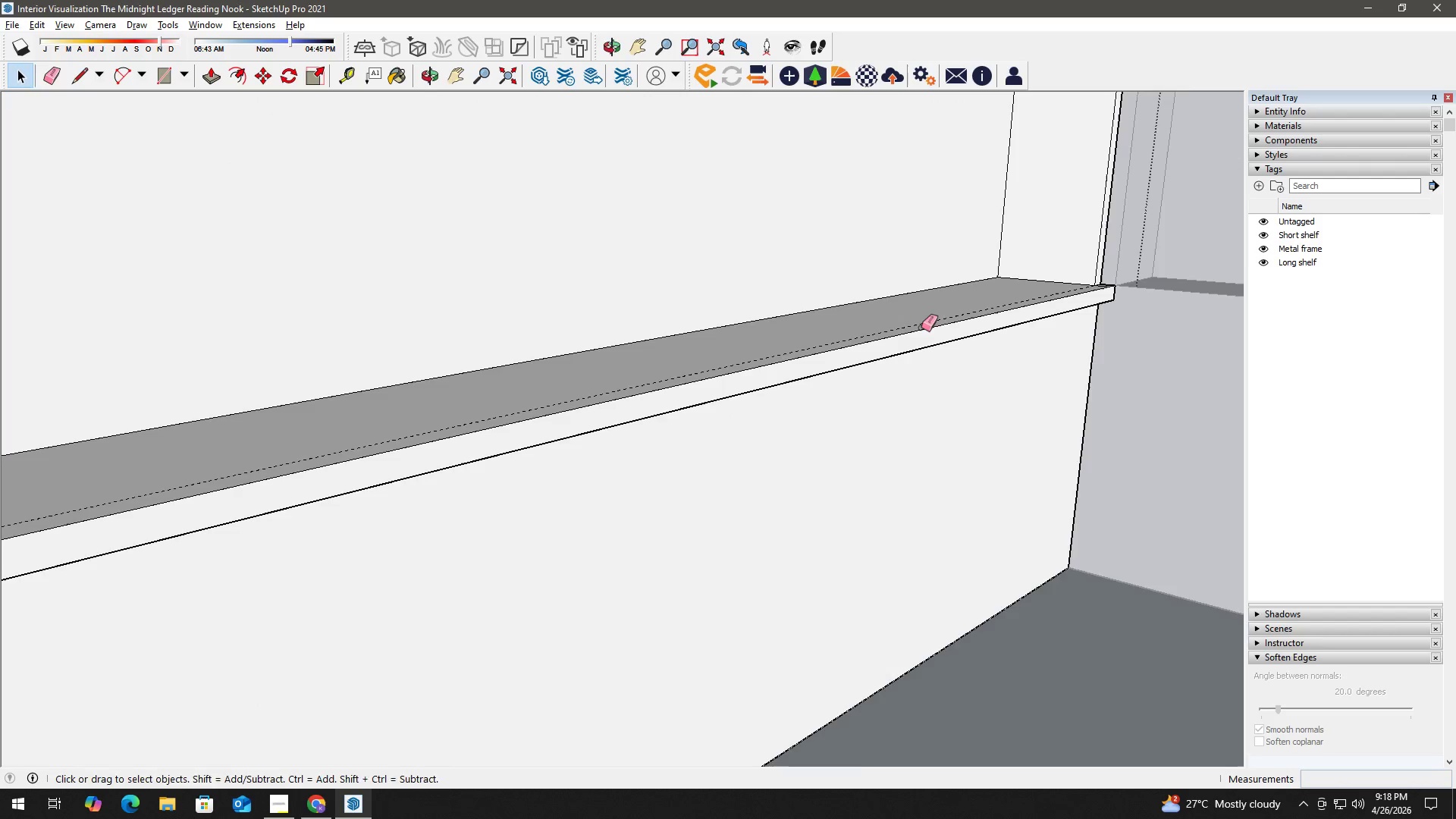 
scroll: coordinate [926, 328], scroll_direction: up, amount: 2.0
 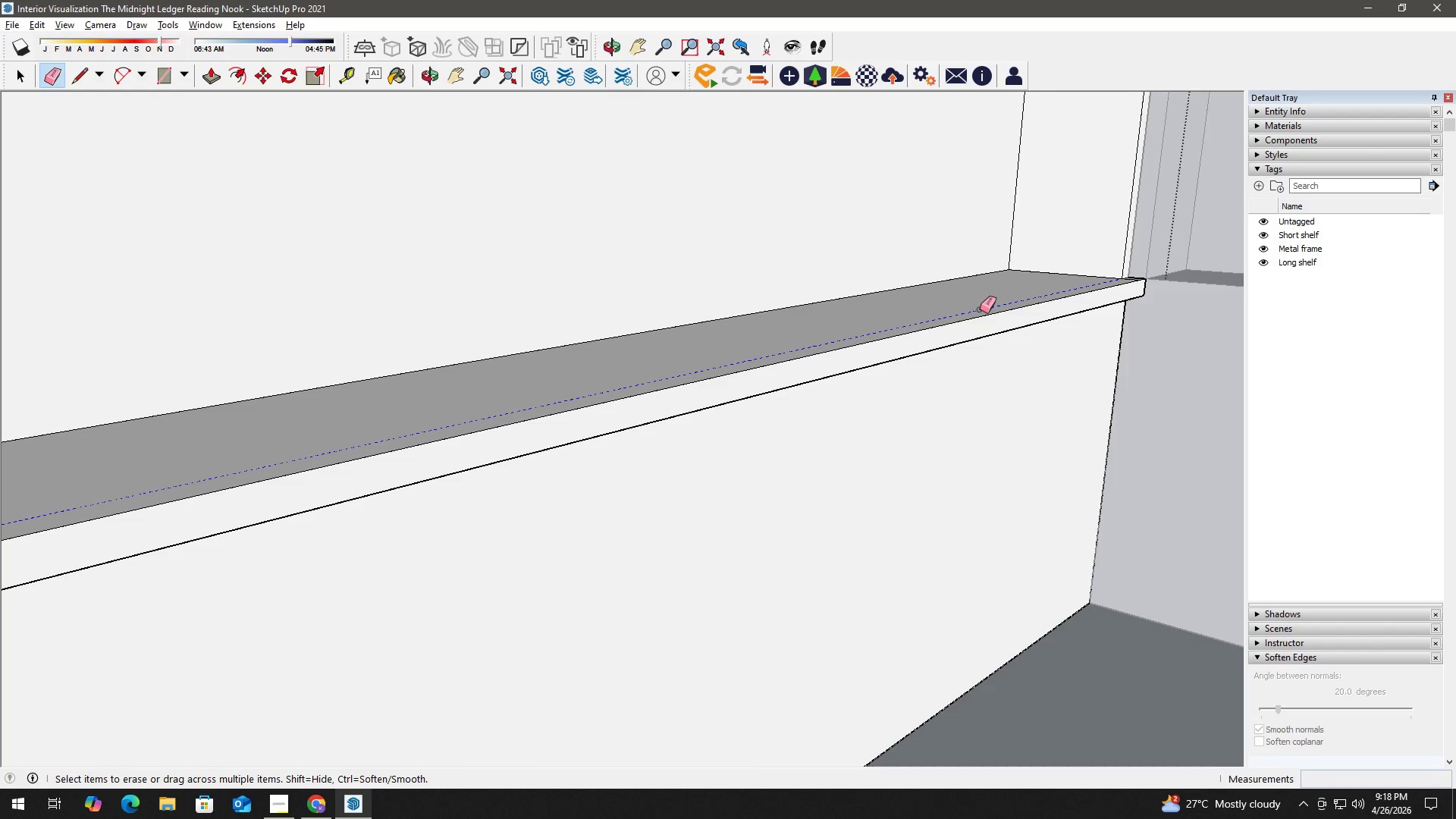 
key(Space)
 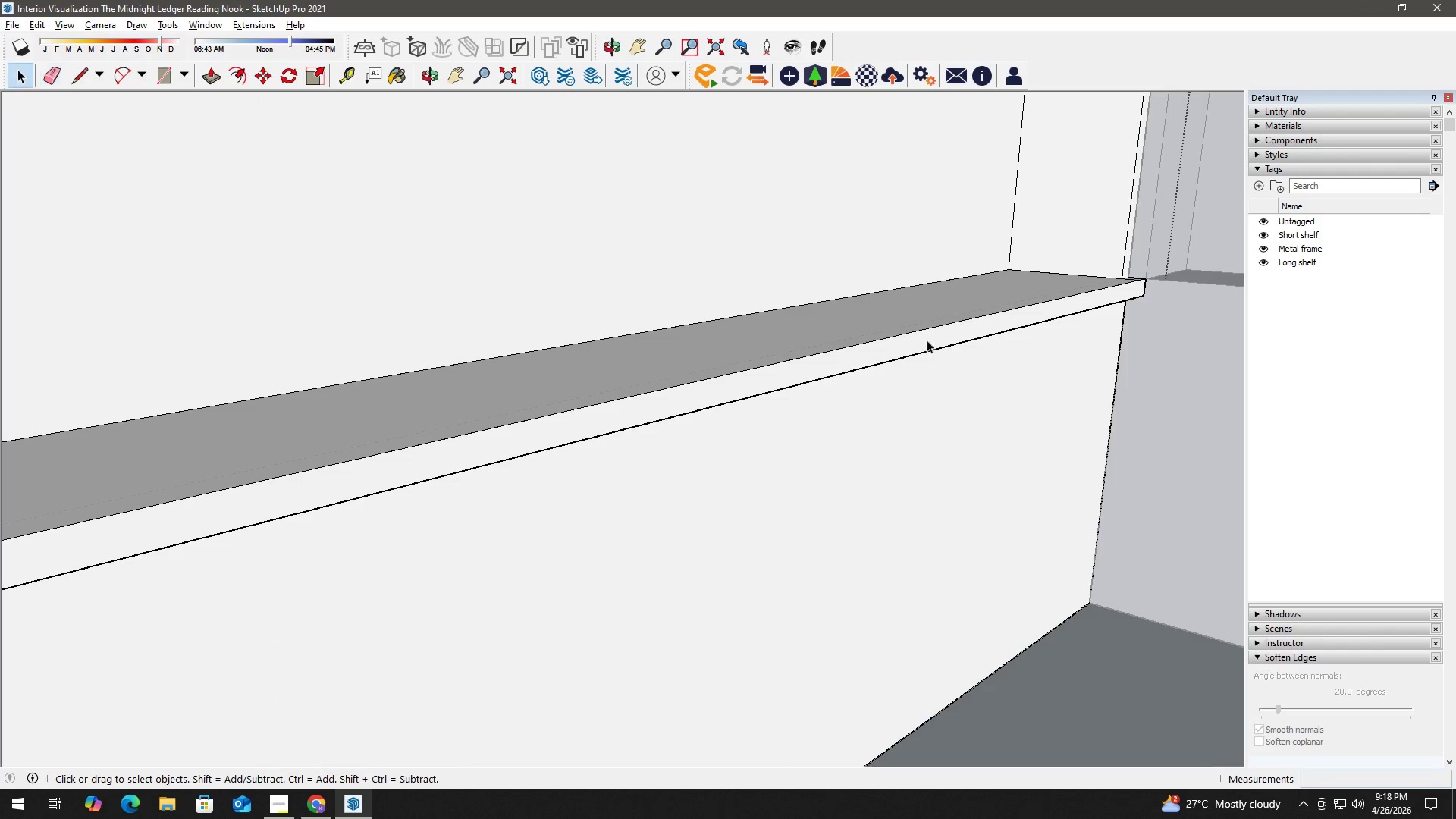 
key(H)
 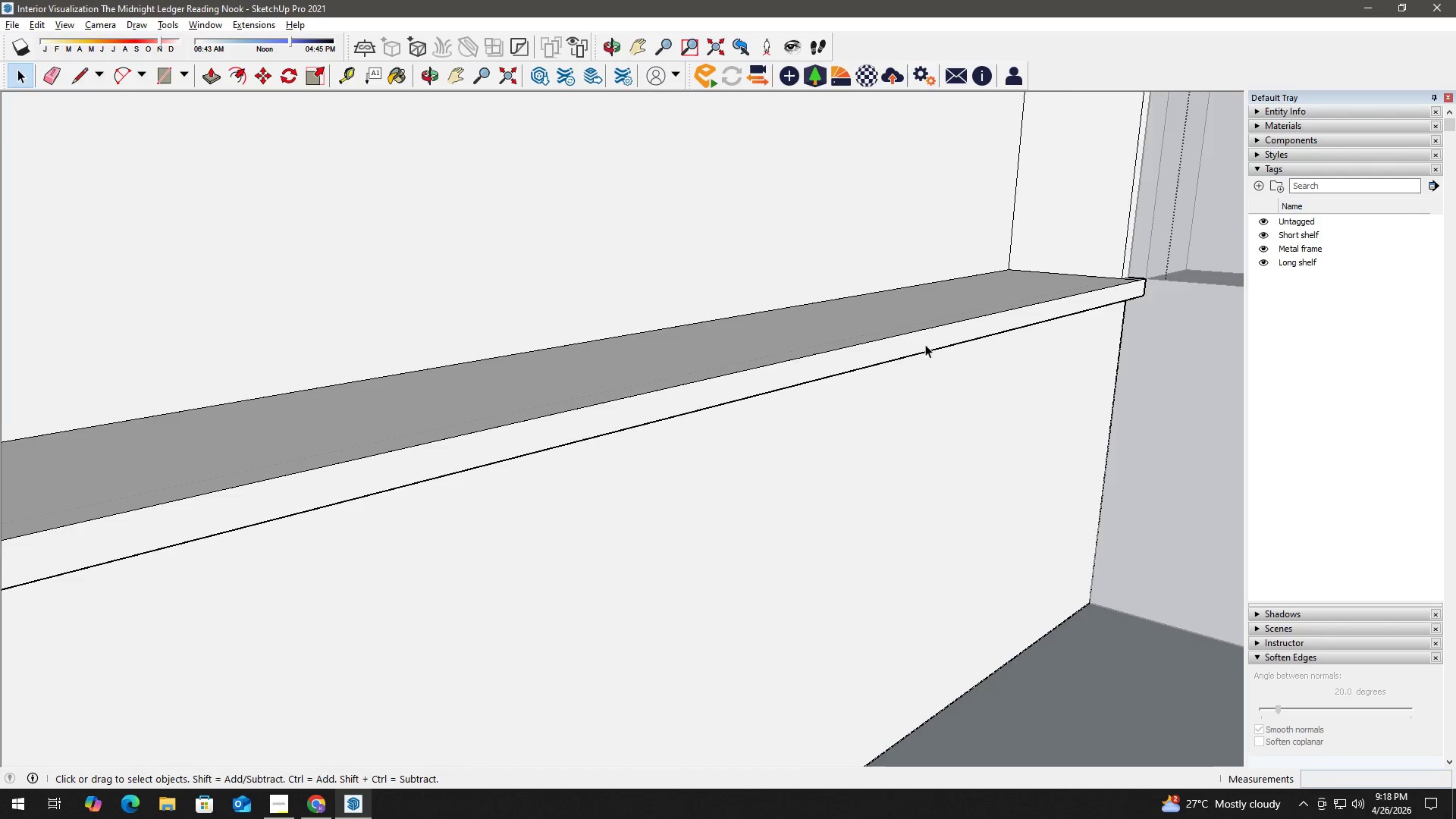 
left_click_drag(start_coordinate=[933, 344], to_coordinate=[714, 507])
 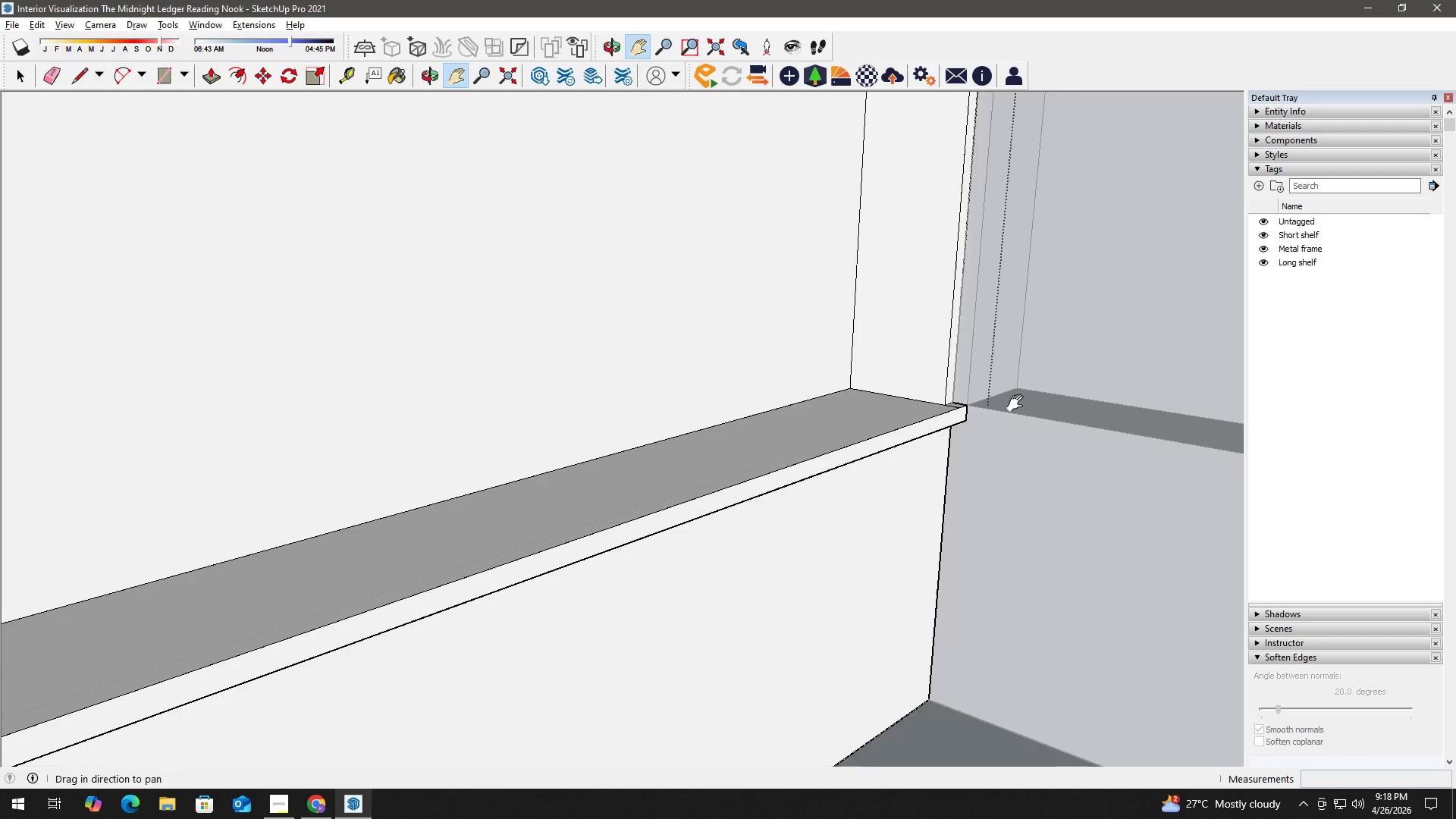 
scroll: coordinate [925, 344], scroll_direction: down, amount: 1.0
 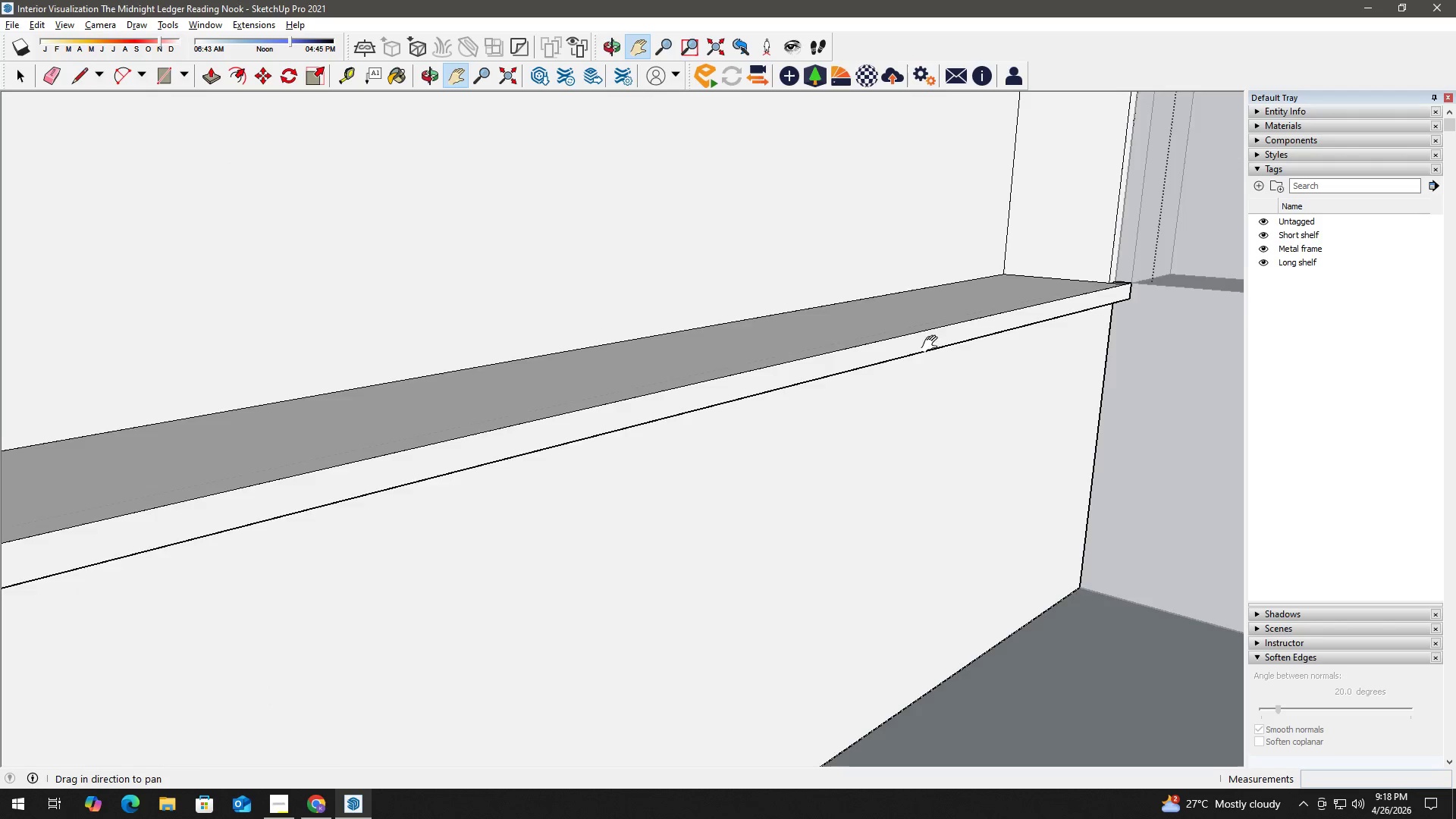 
key(Space)
 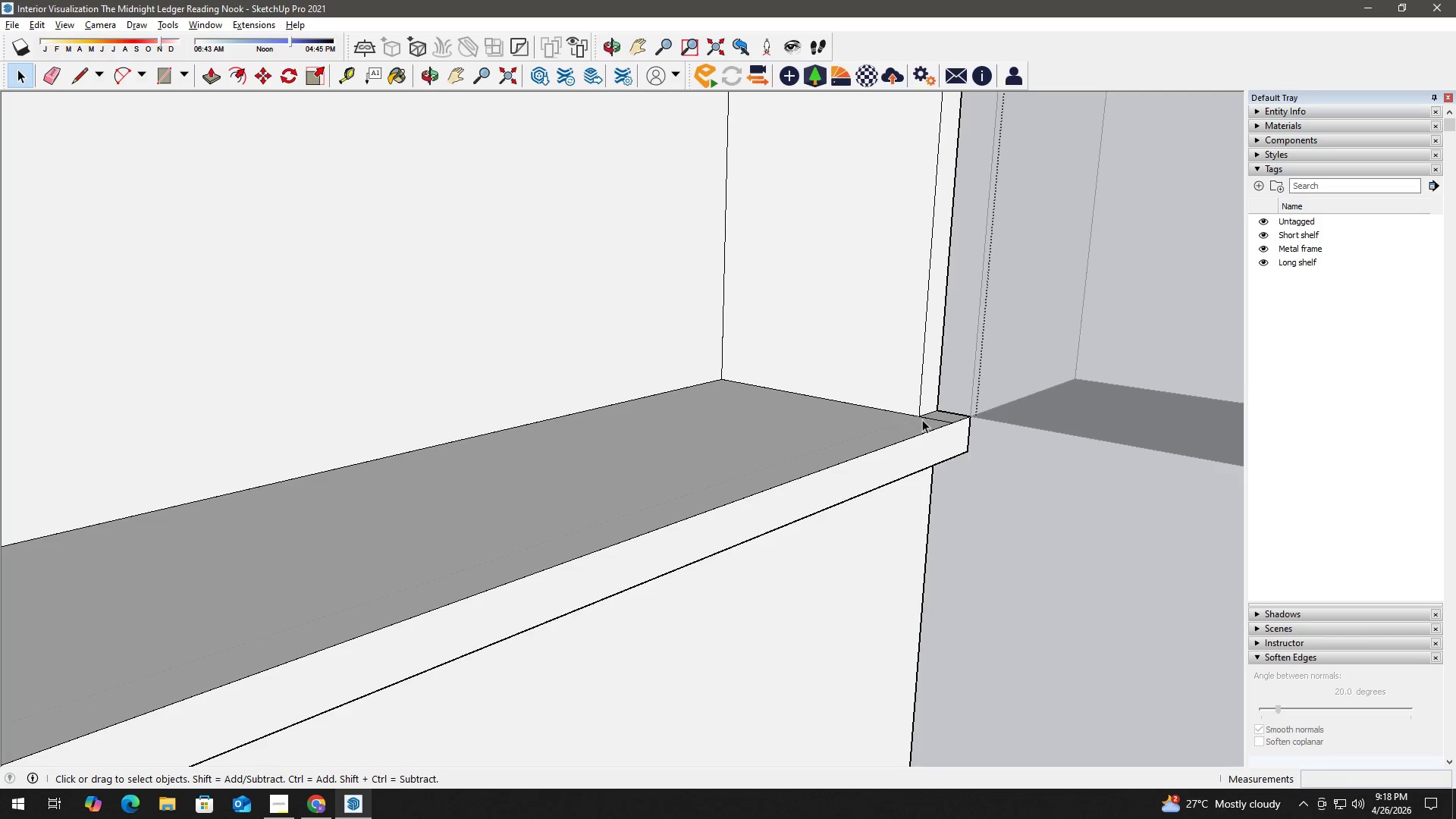 
key(E)
 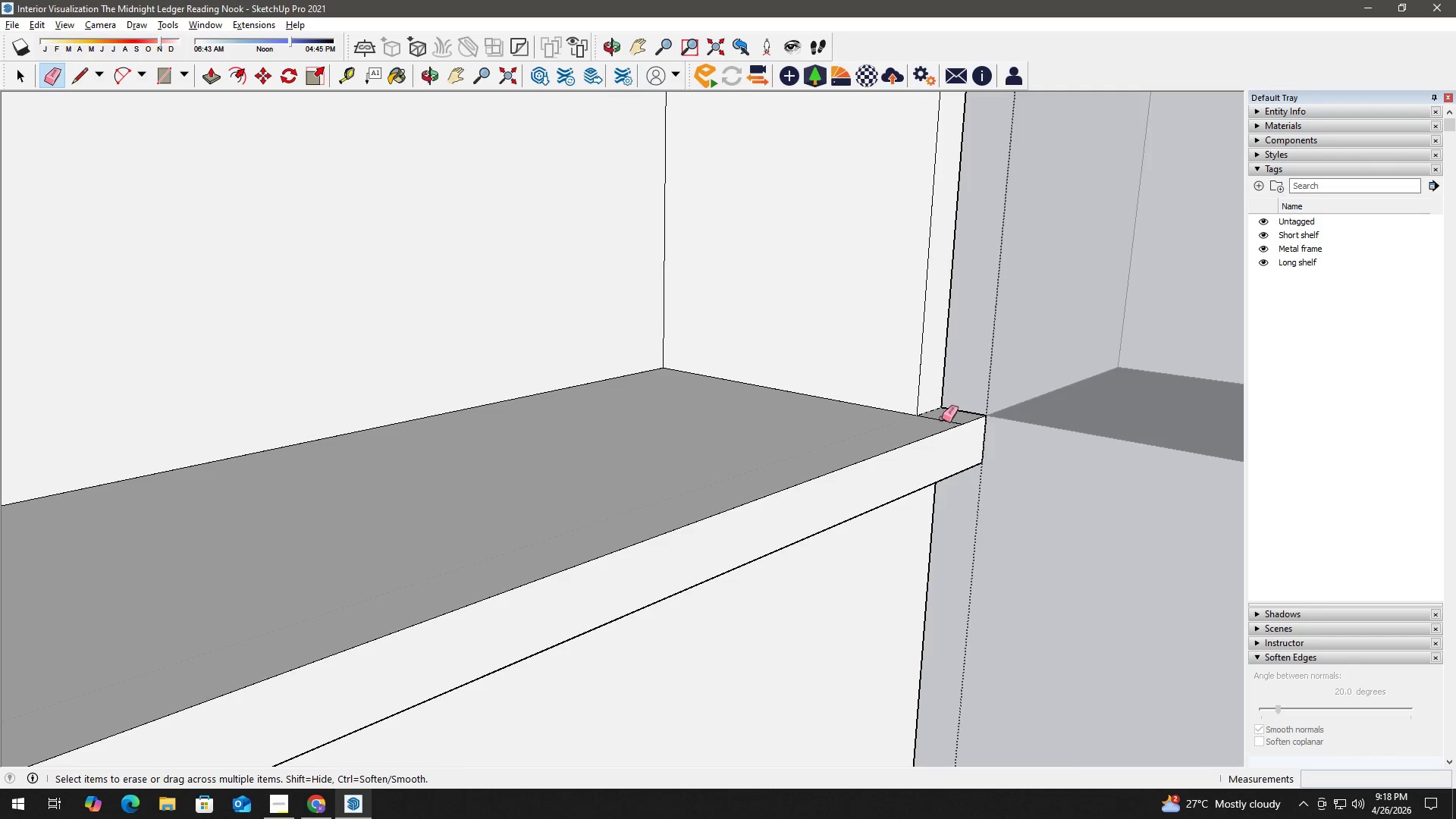 
left_click_drag(start_coordinate=[944, 419], to_coordinate=[952, 419])
 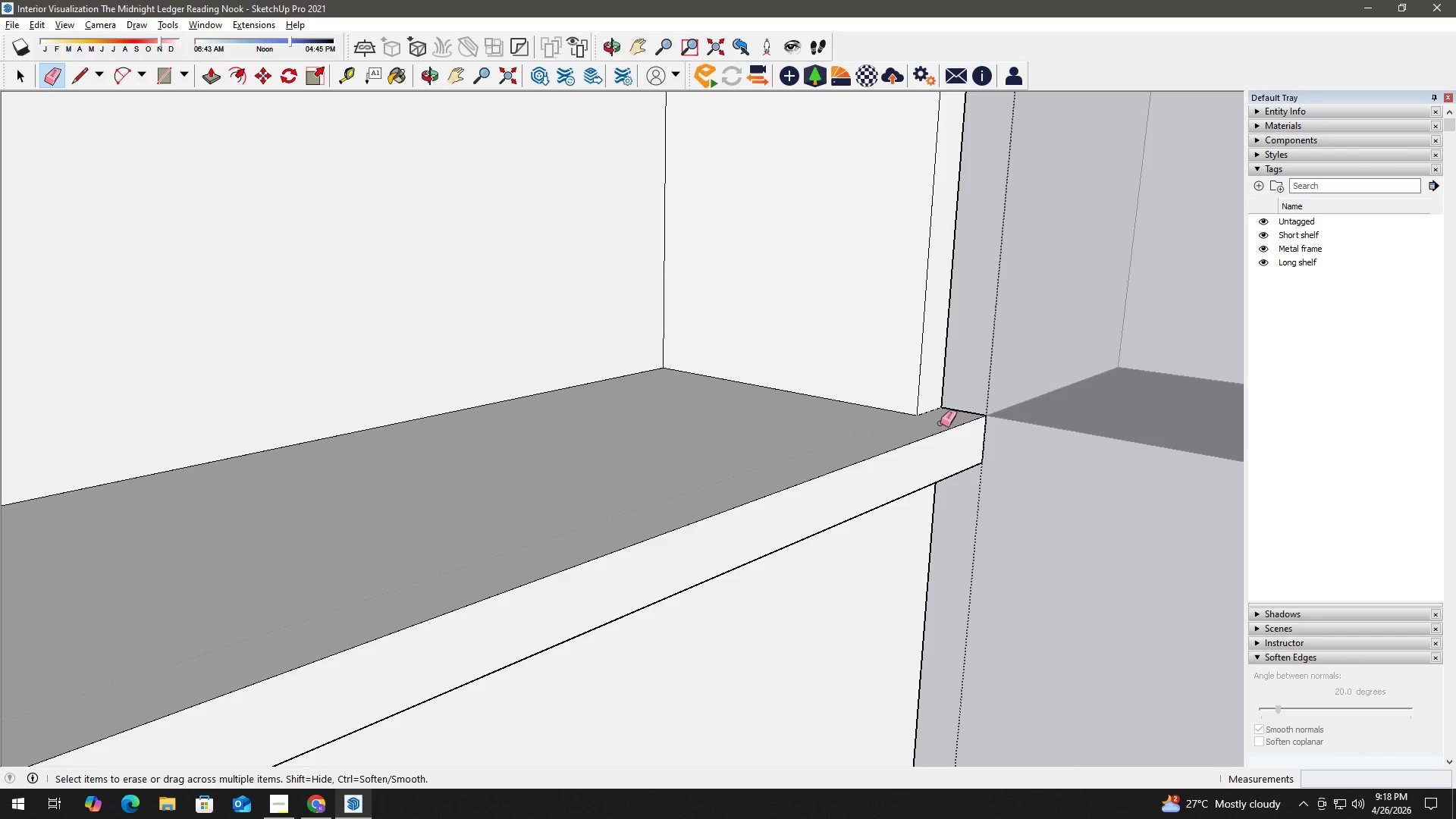 
scroll: coordinate [925, 419], scroll_direction: up, amount: 11.0
 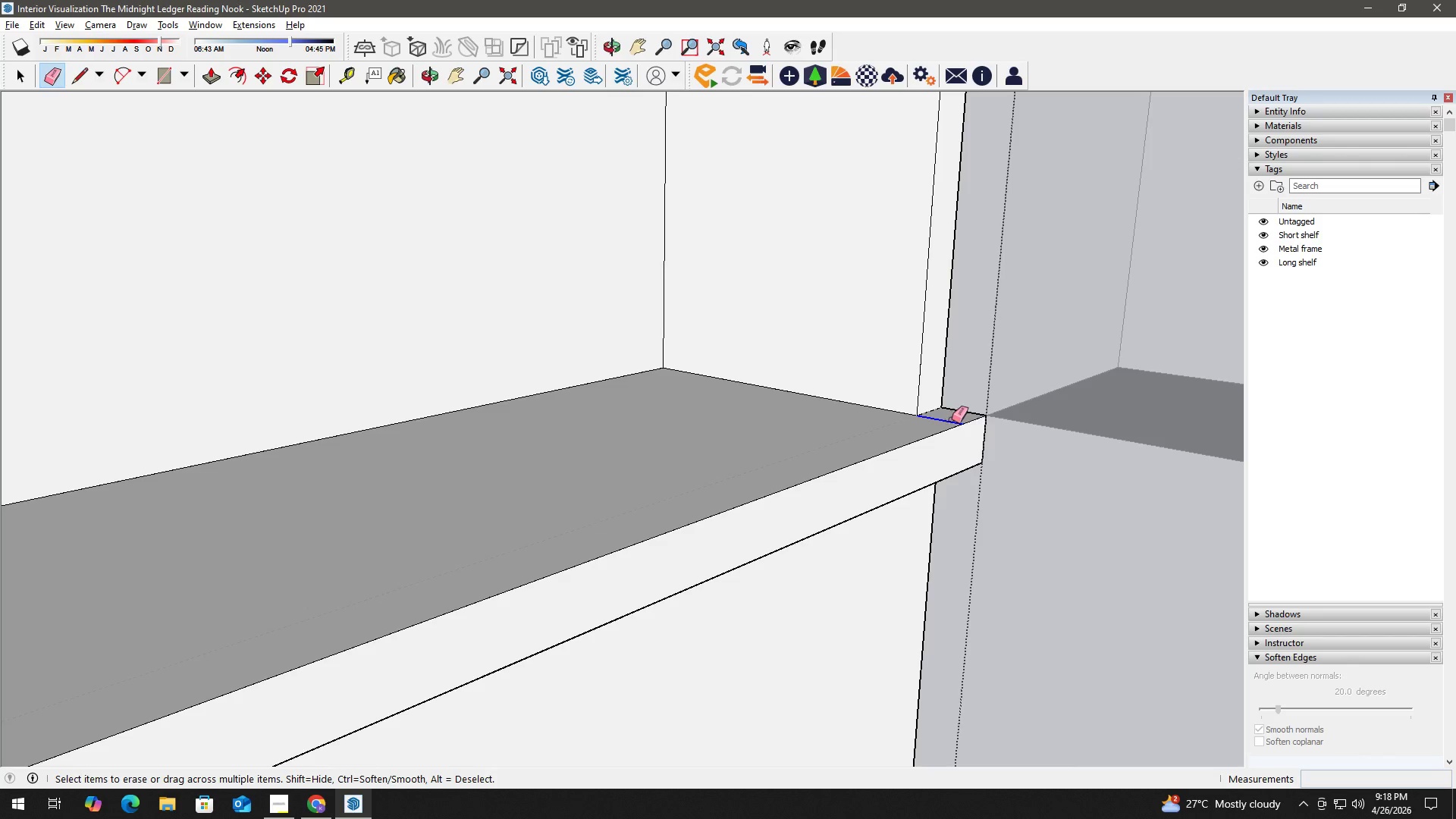 
key(Space)
 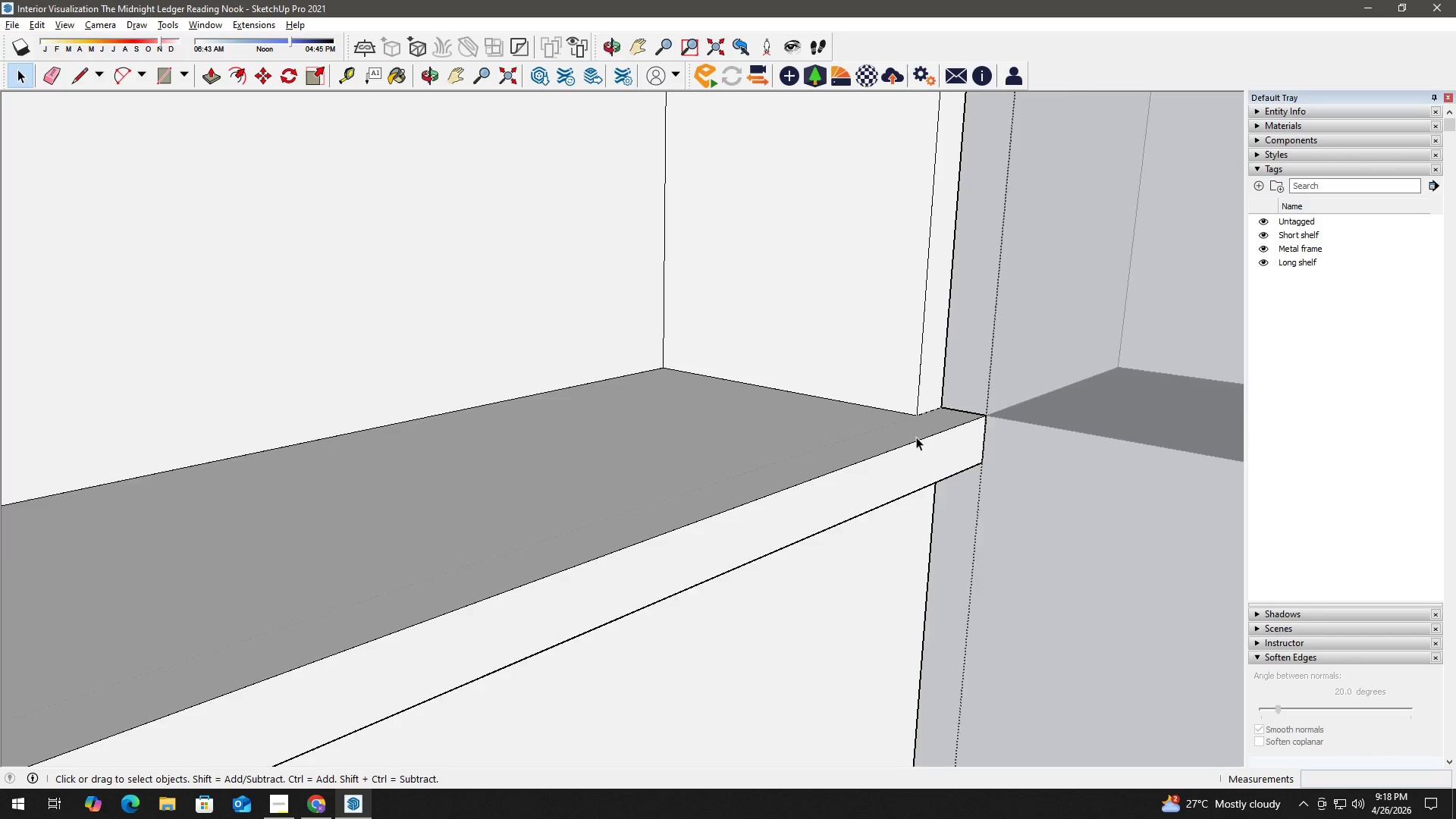 
key(H)
 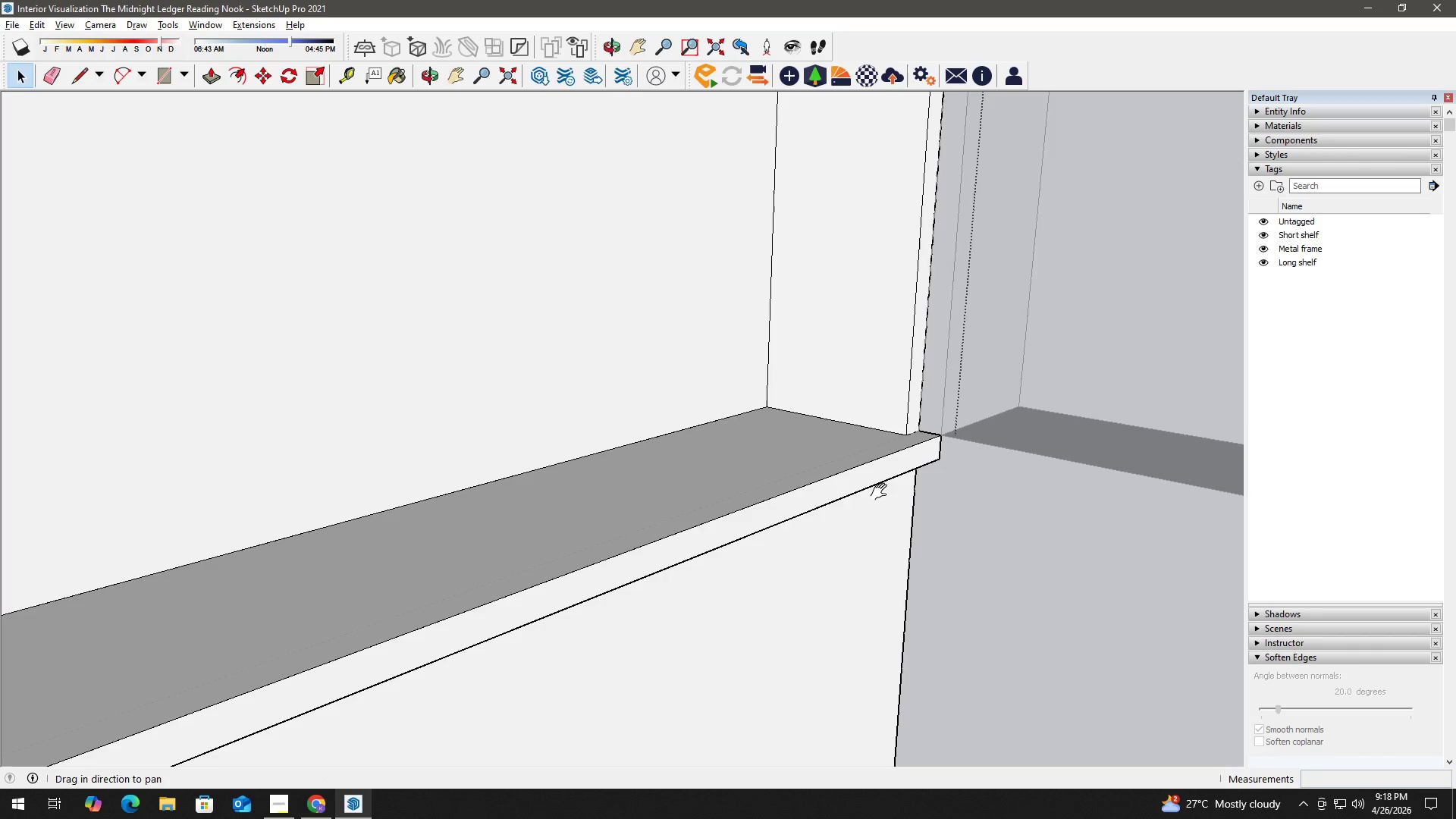 
left_click_drag(start_coordinate=[883, 492], to_coordinate=[603, 434])
 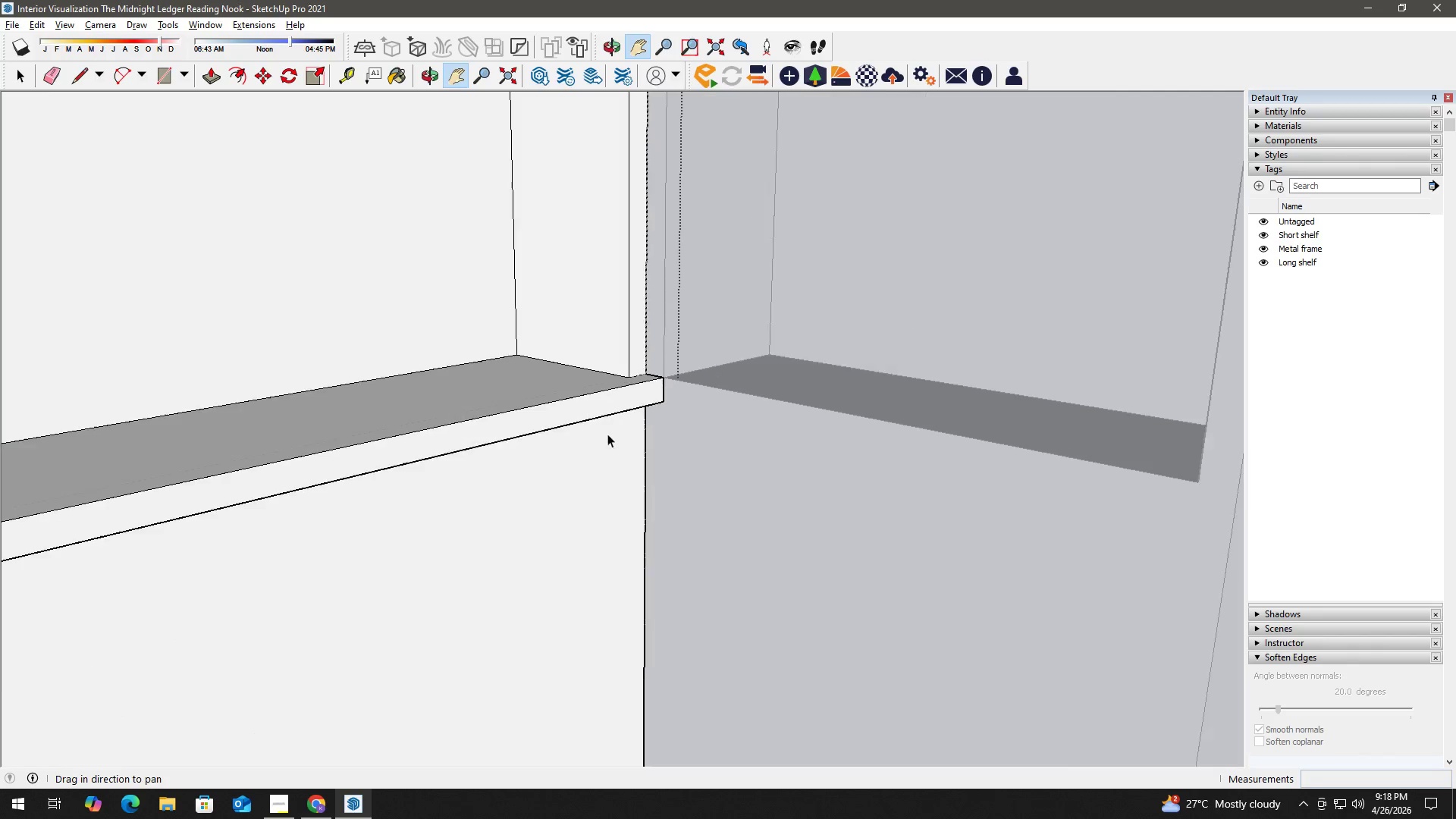 
scroll: coordinate [880, 469], scroll_direction: down, amount: 8.0
 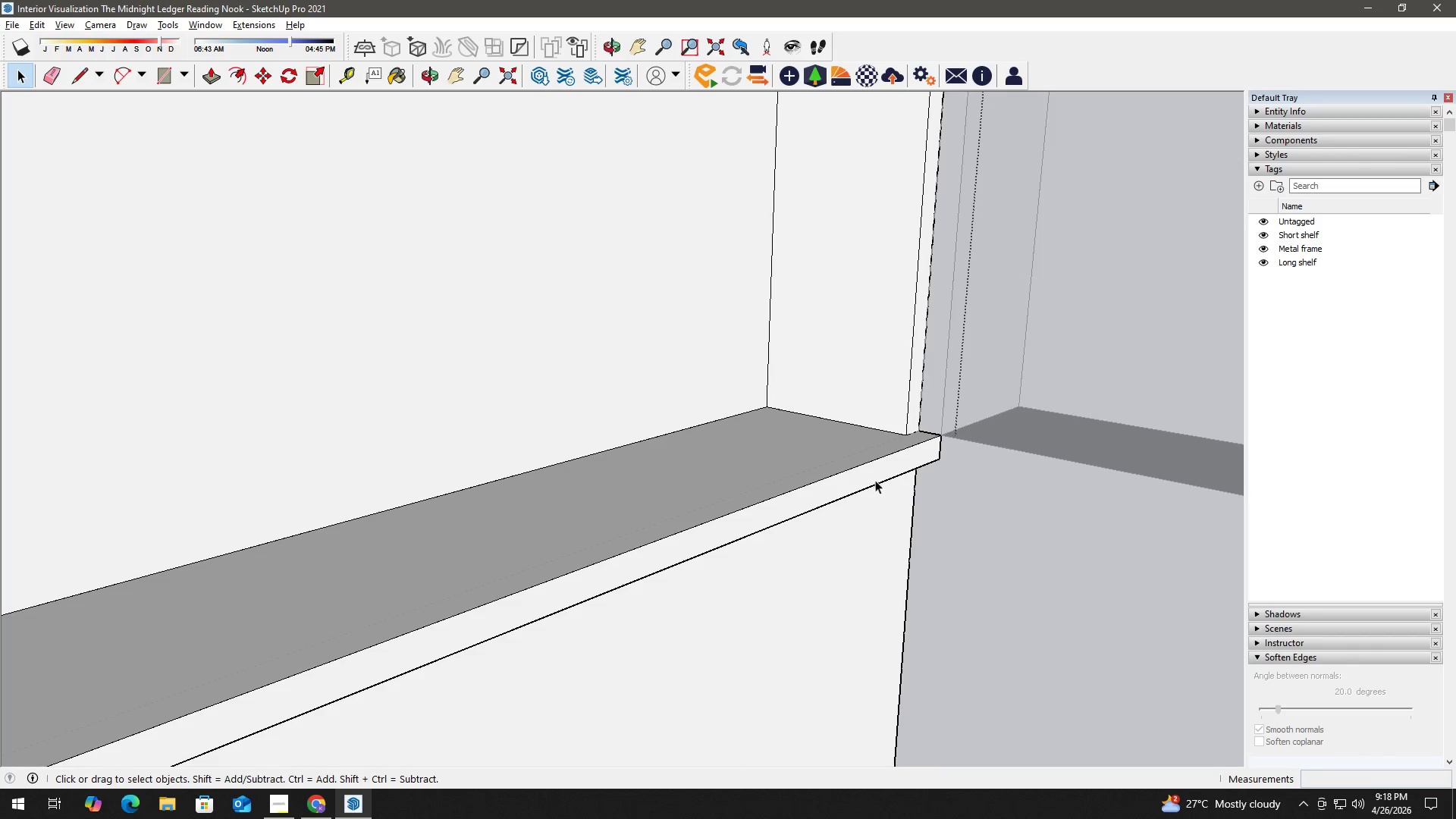 
hold_key(key=Space, duration=4.55)
 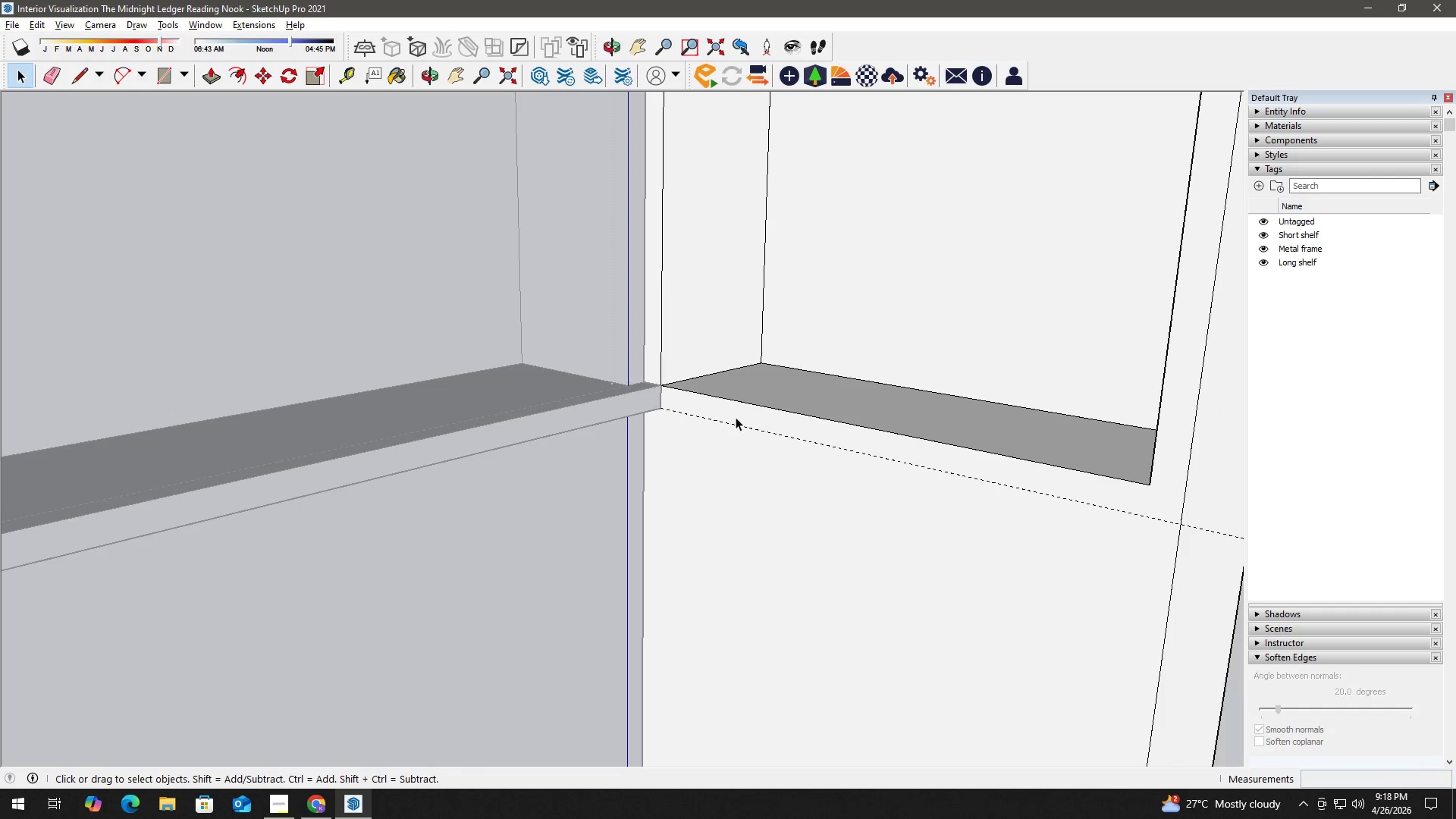 
key(Escape)
 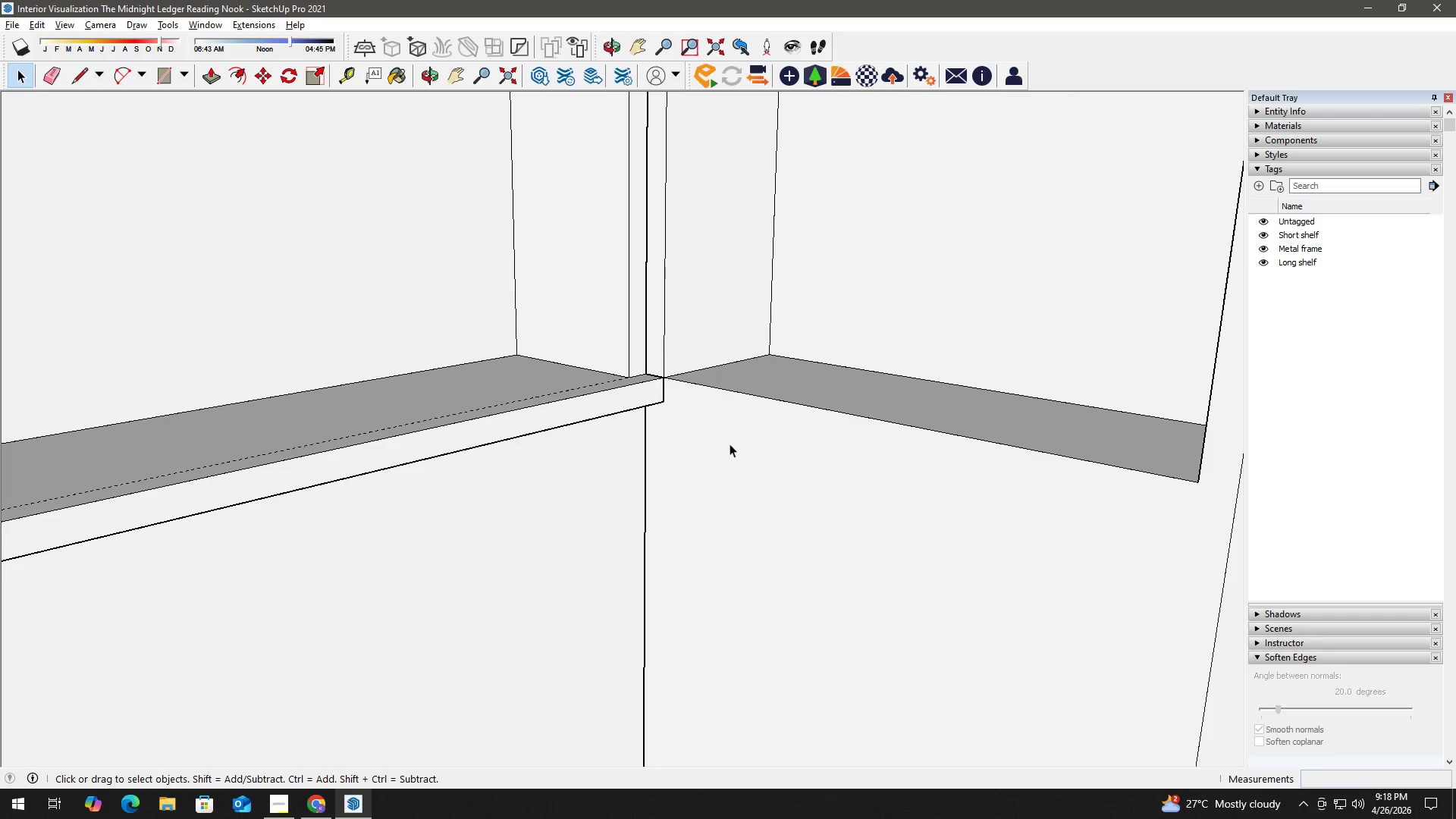 
left_click([717, 426])
 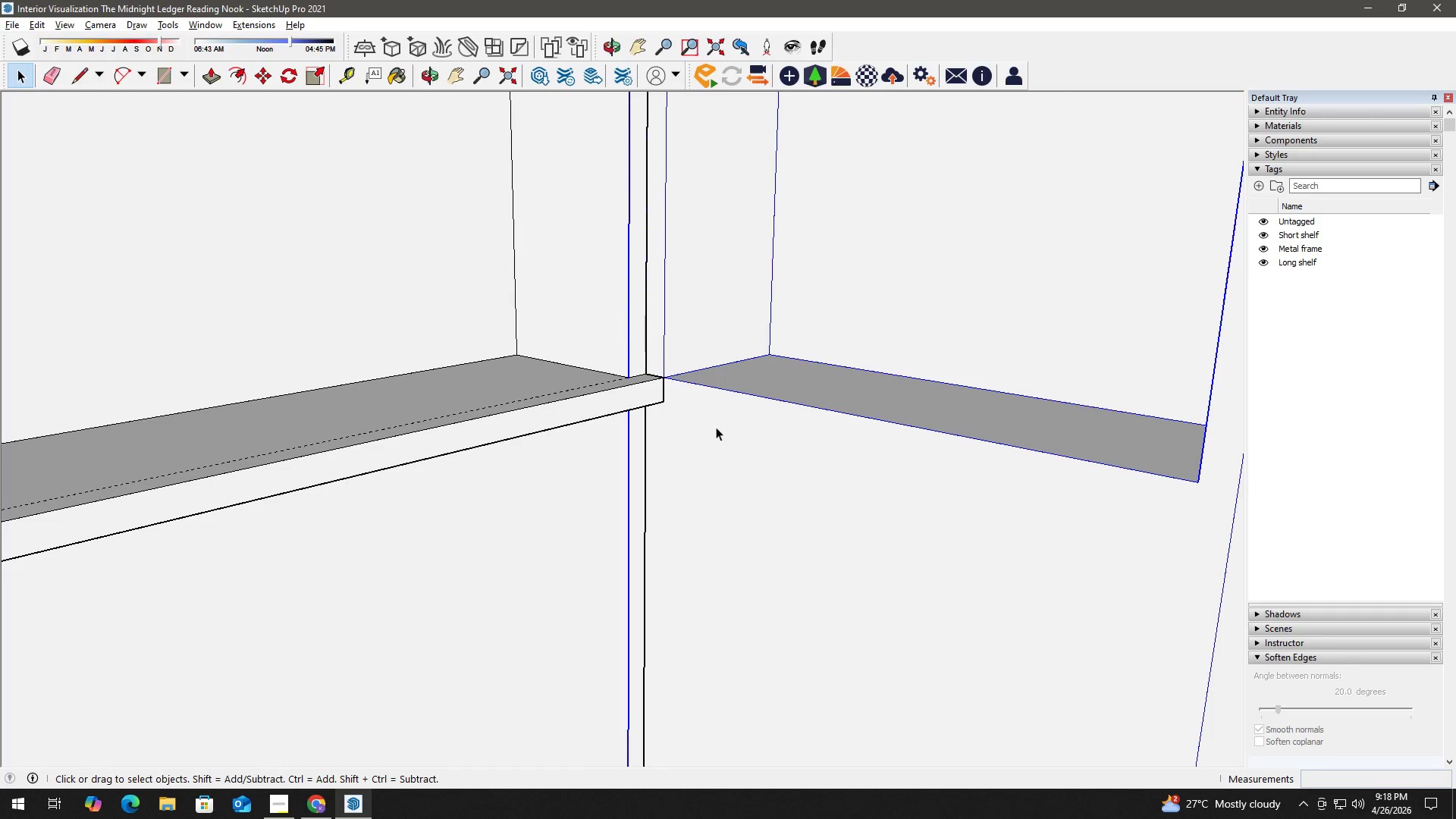 
left_click([713, 425])
 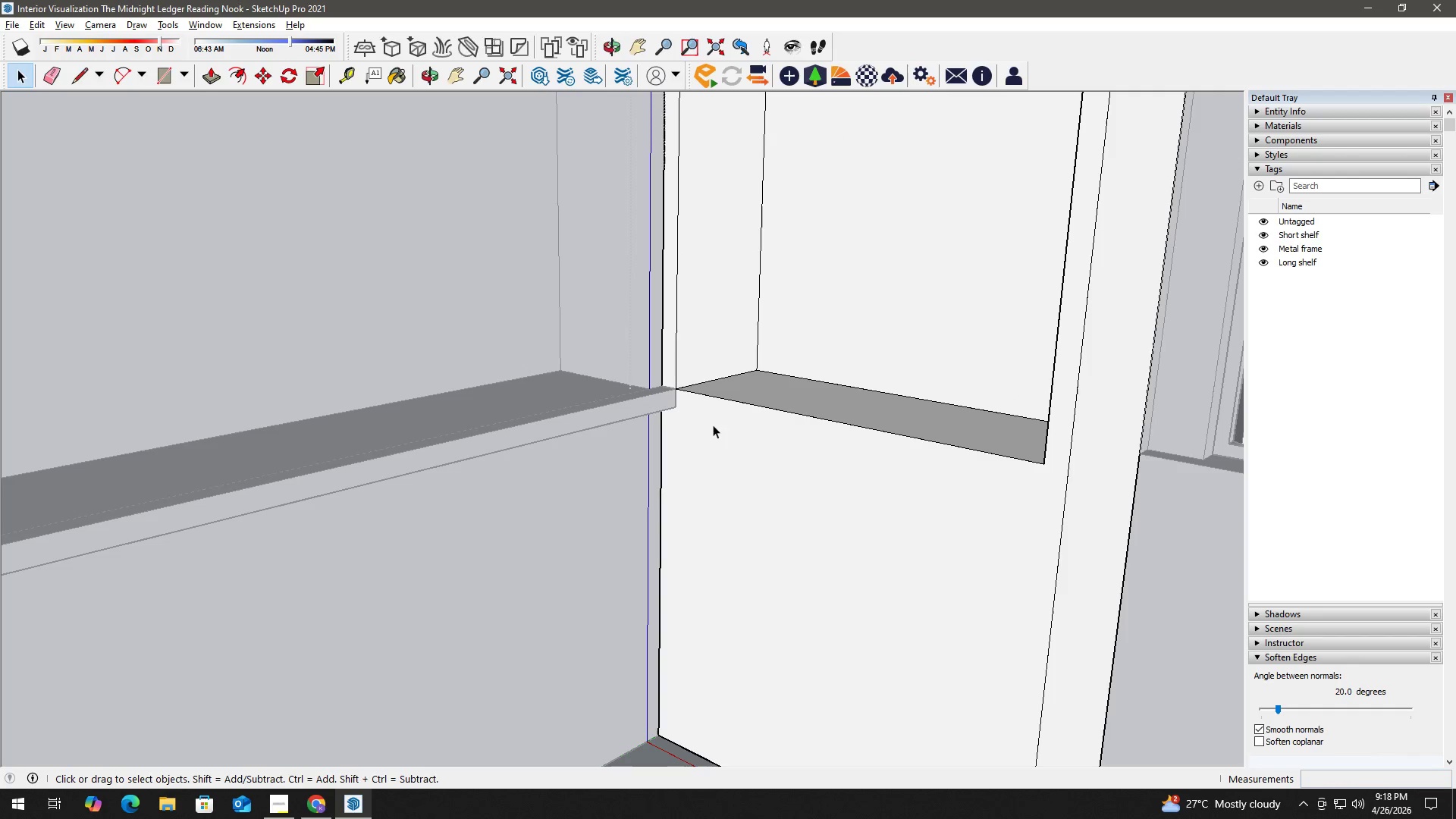 
scroll: coordinate [713, 425], scroll_direction: down, amount: 3.0
 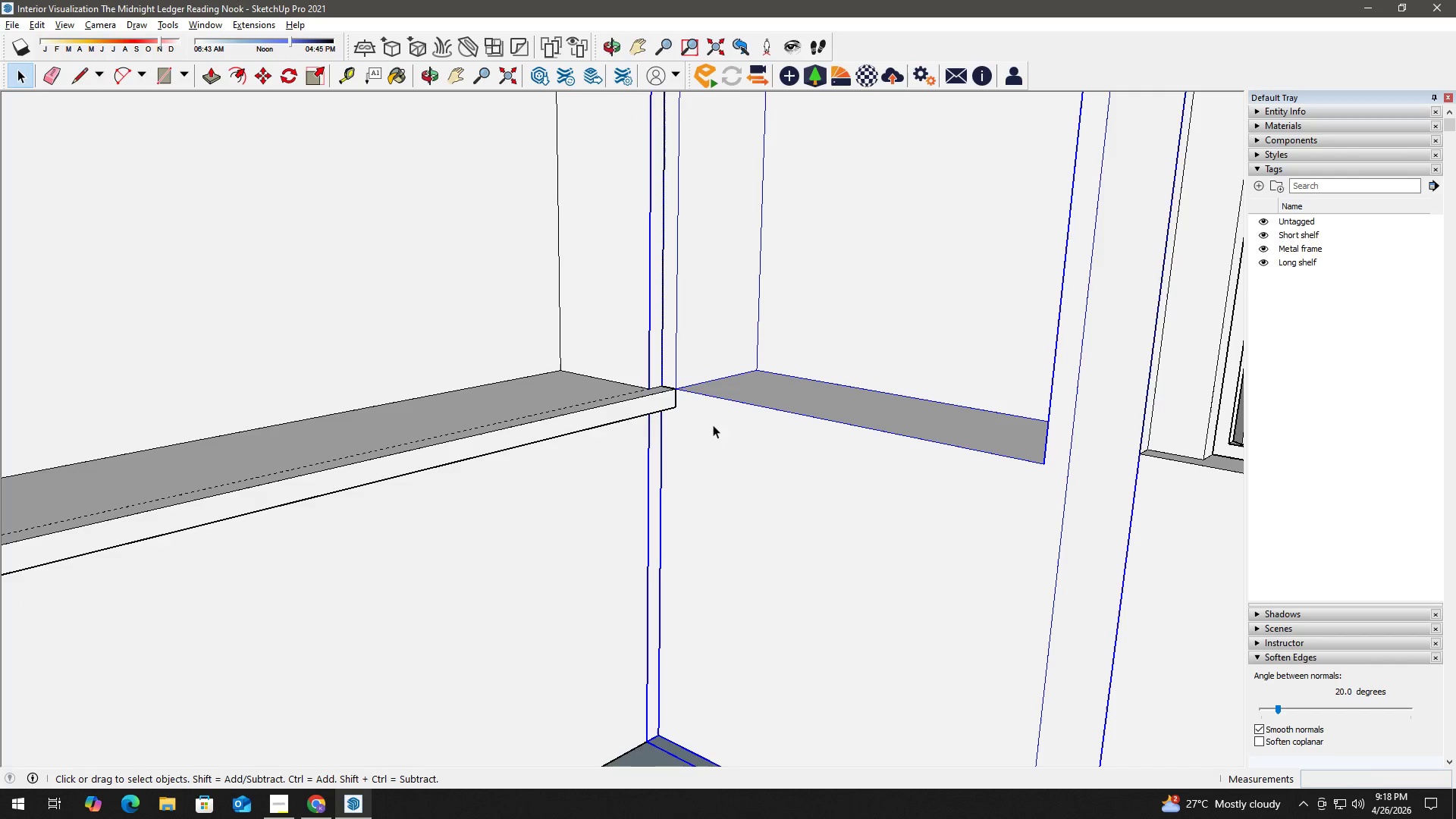 
double_click([713, 425])
 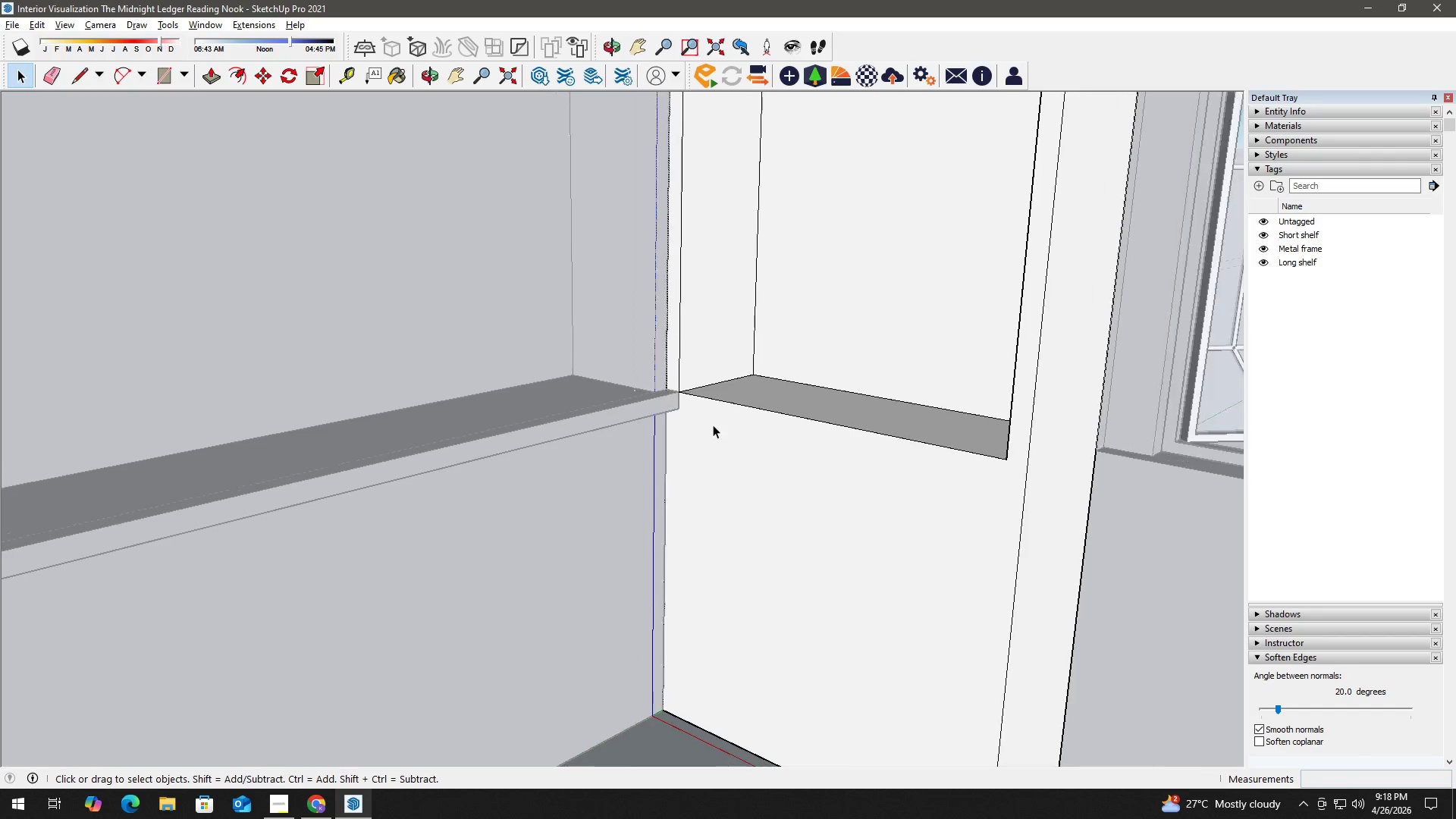 
key(T)
 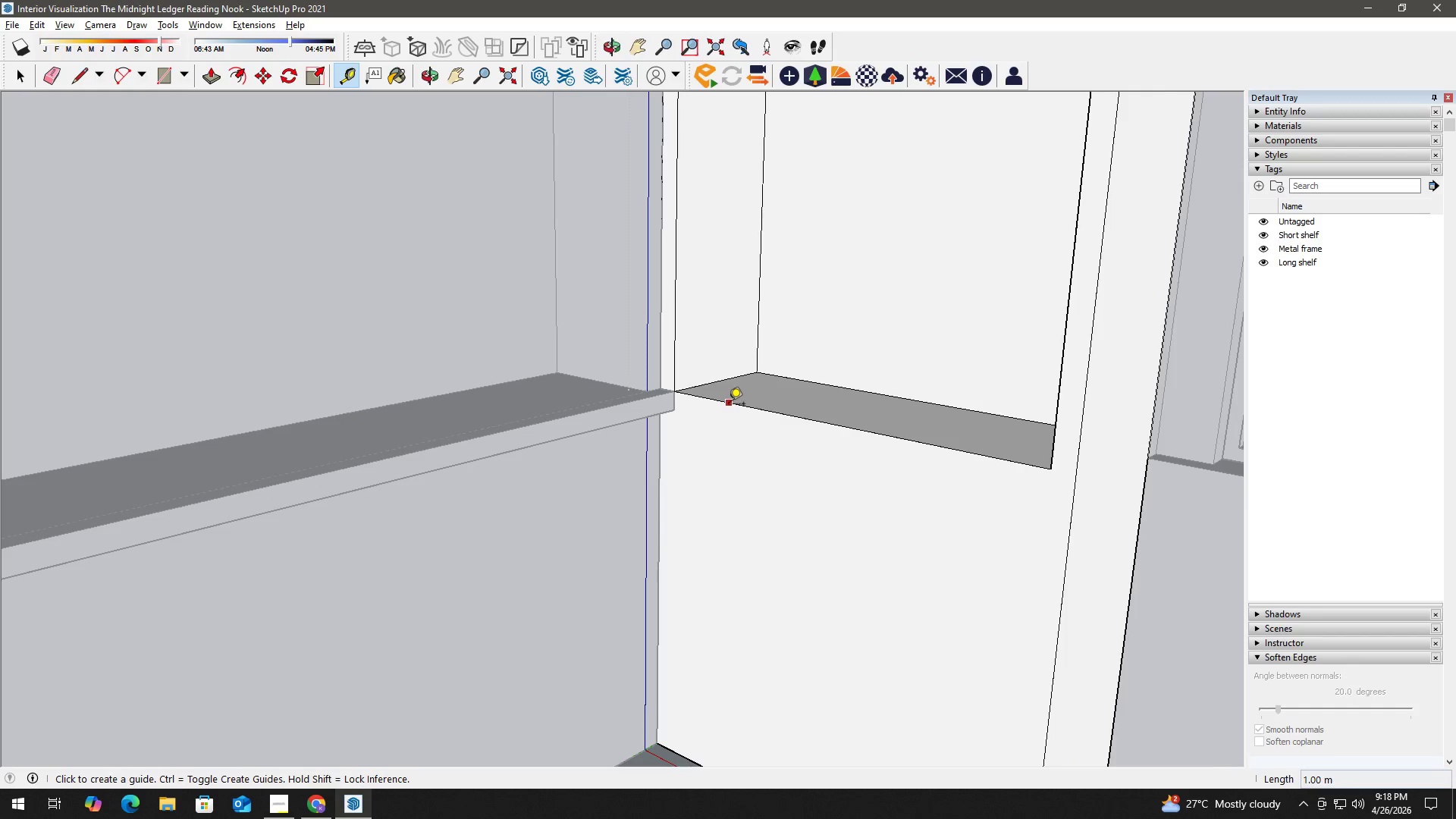 
left_click_drag(start_coordinate=[729, 405], to_coordinate=[730, 409])
 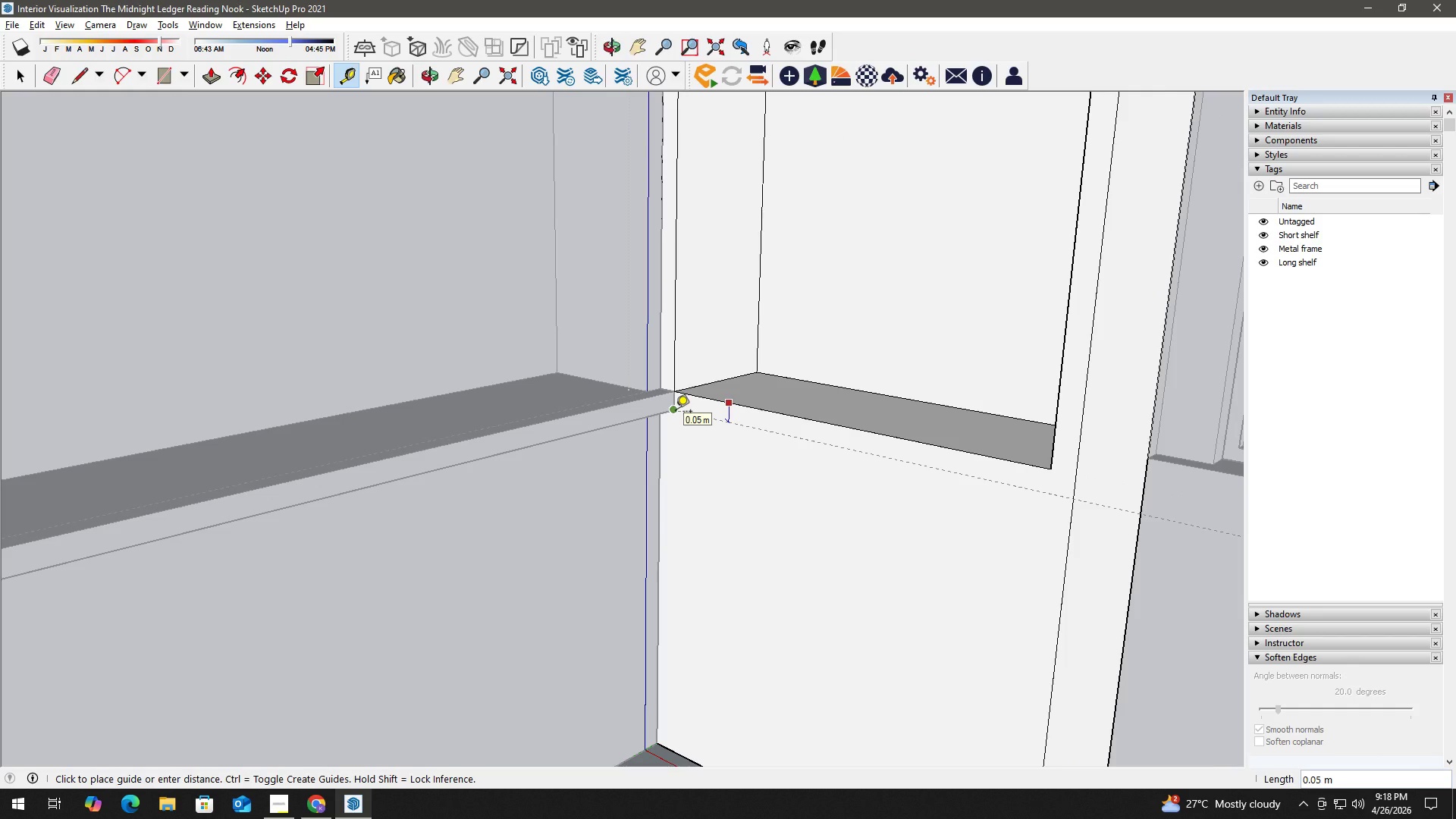 
scroll: coordinate [717, 410], scroll_direction: none, amount: 0.0
 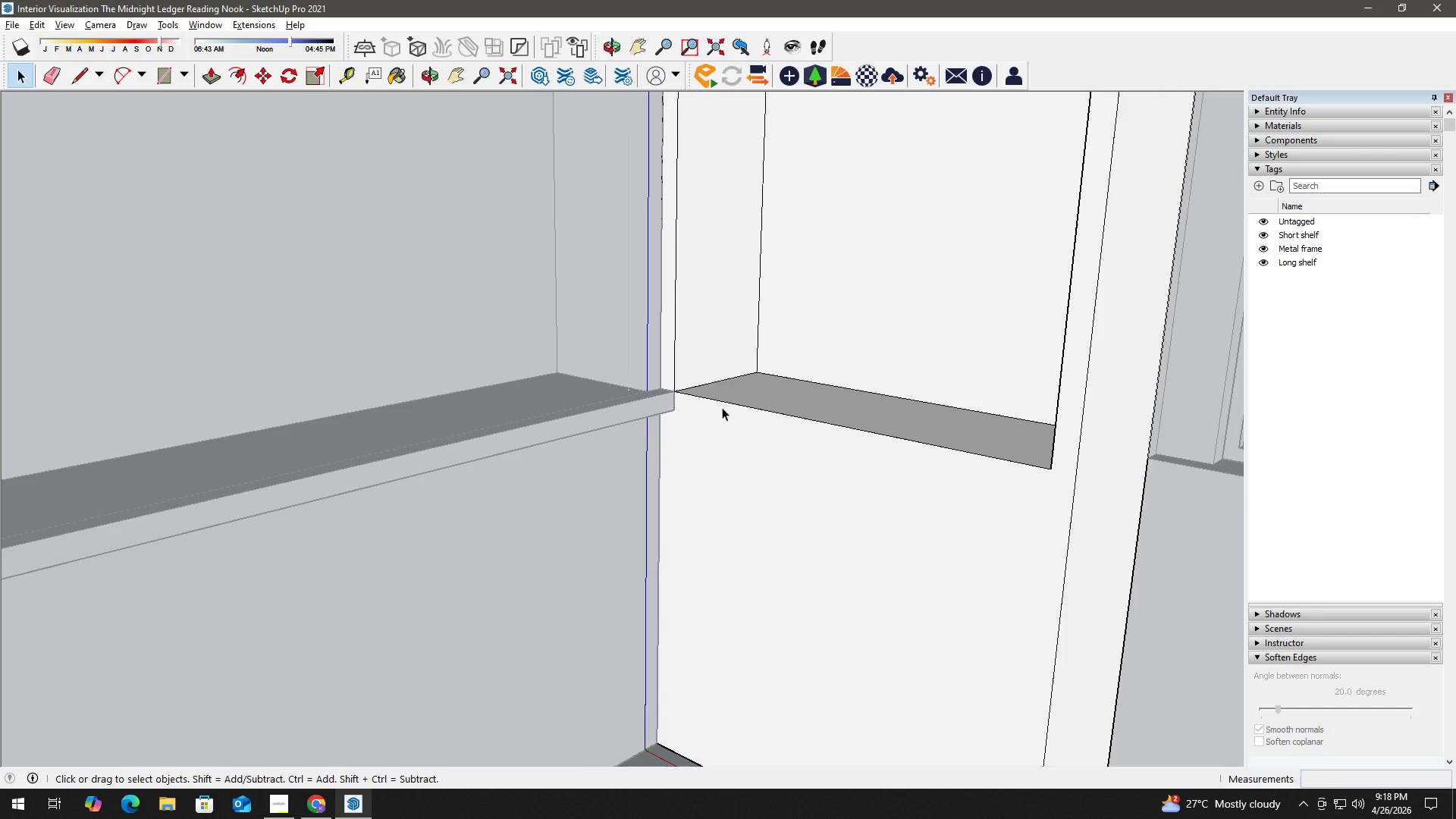 
left_click([676, 413])
 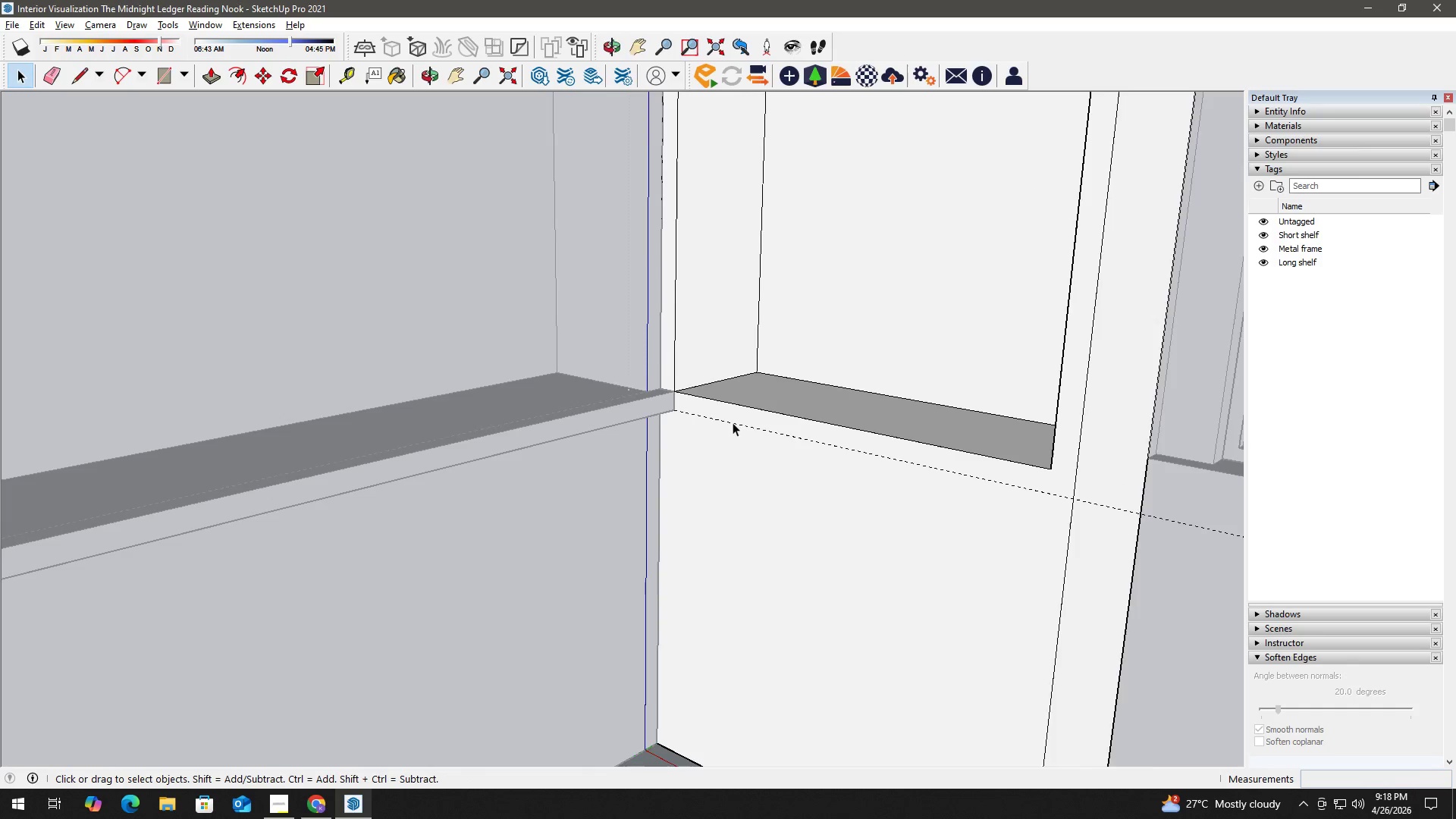 
scroll: coordinate [735, 419], scroll_direction: up, amount: 2.0
 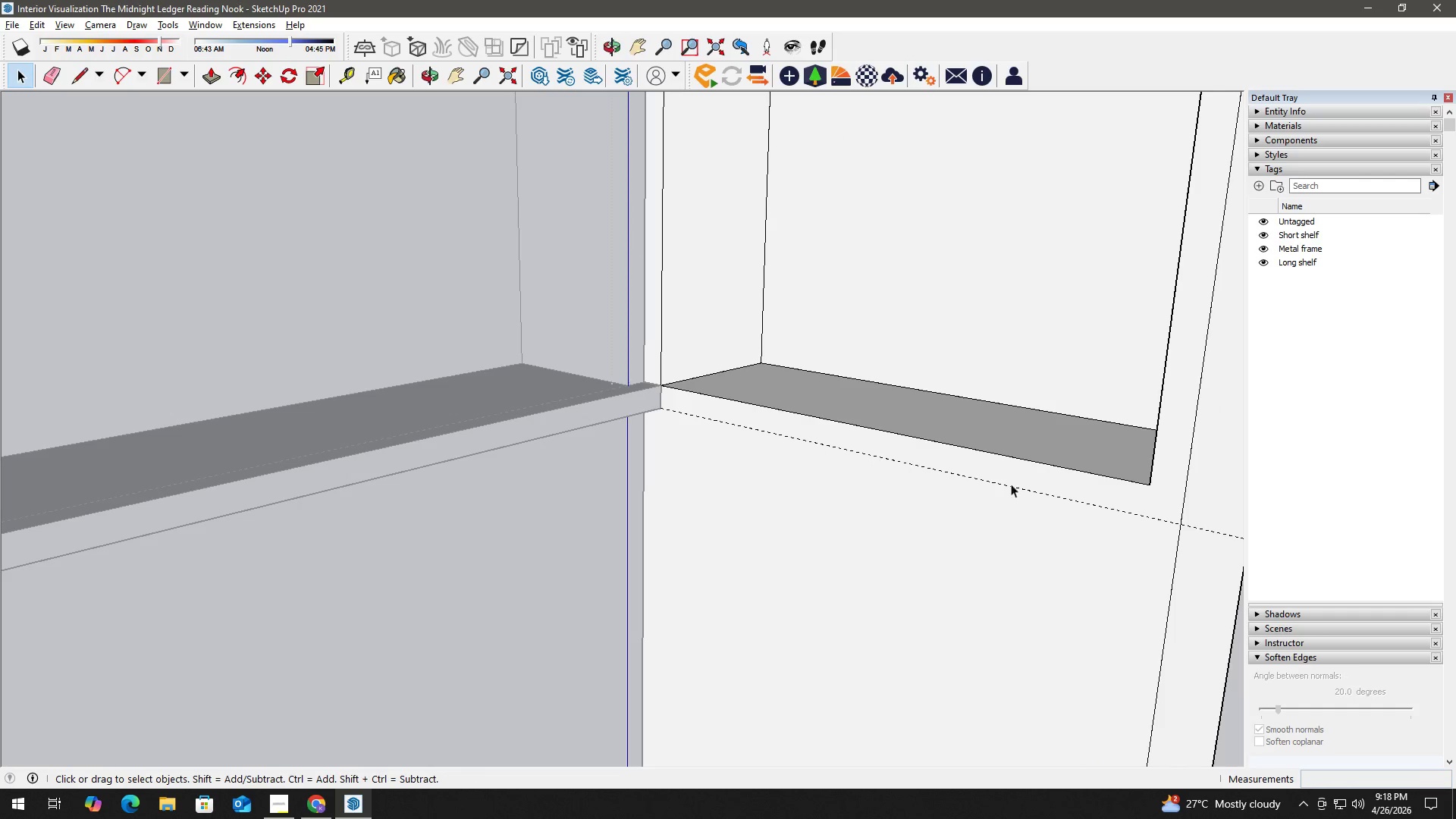 
key(L)
 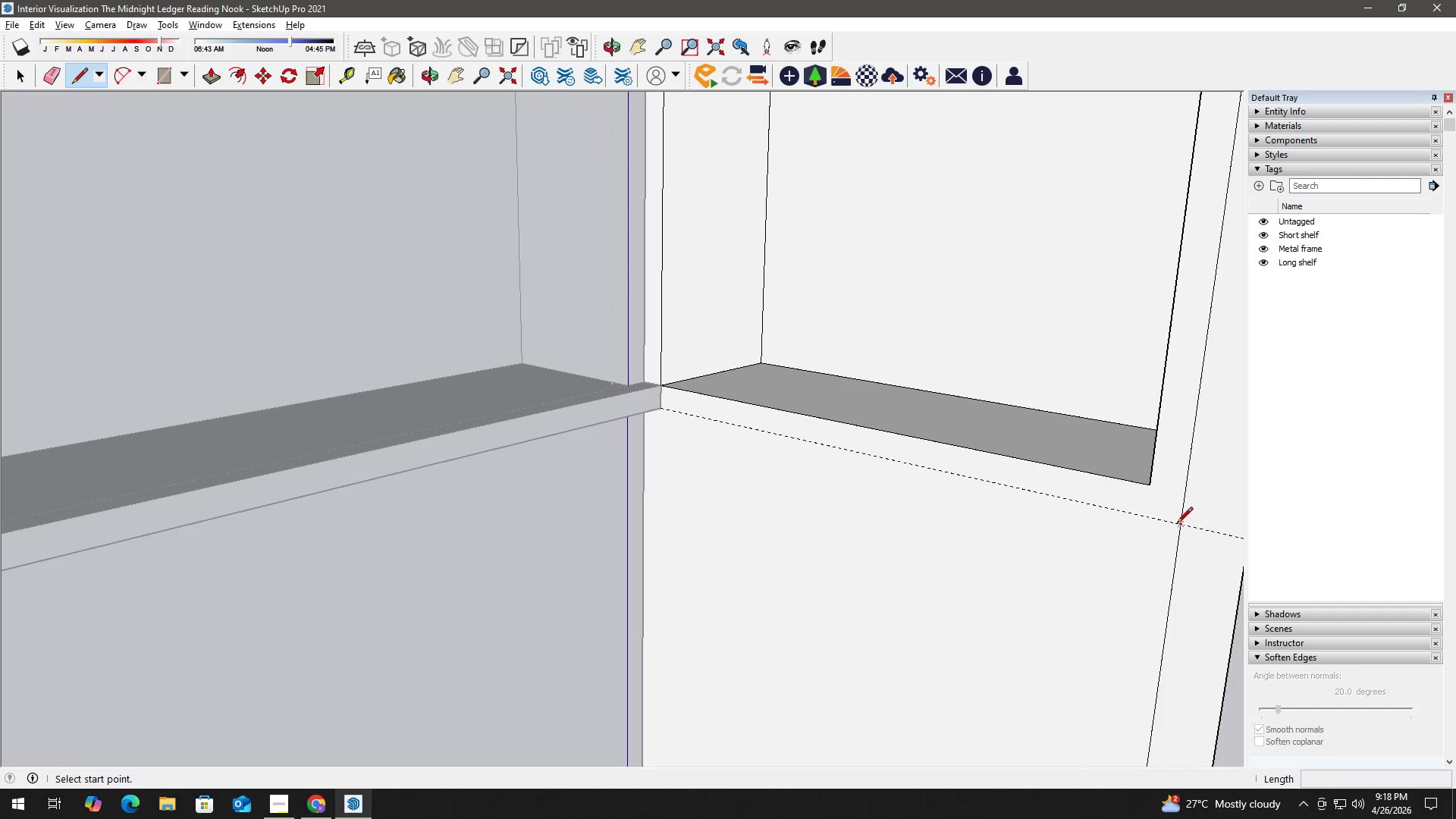 
left_click_drag(start_coordinate=[1178, 524], to_coordinate=[1171, 522])
 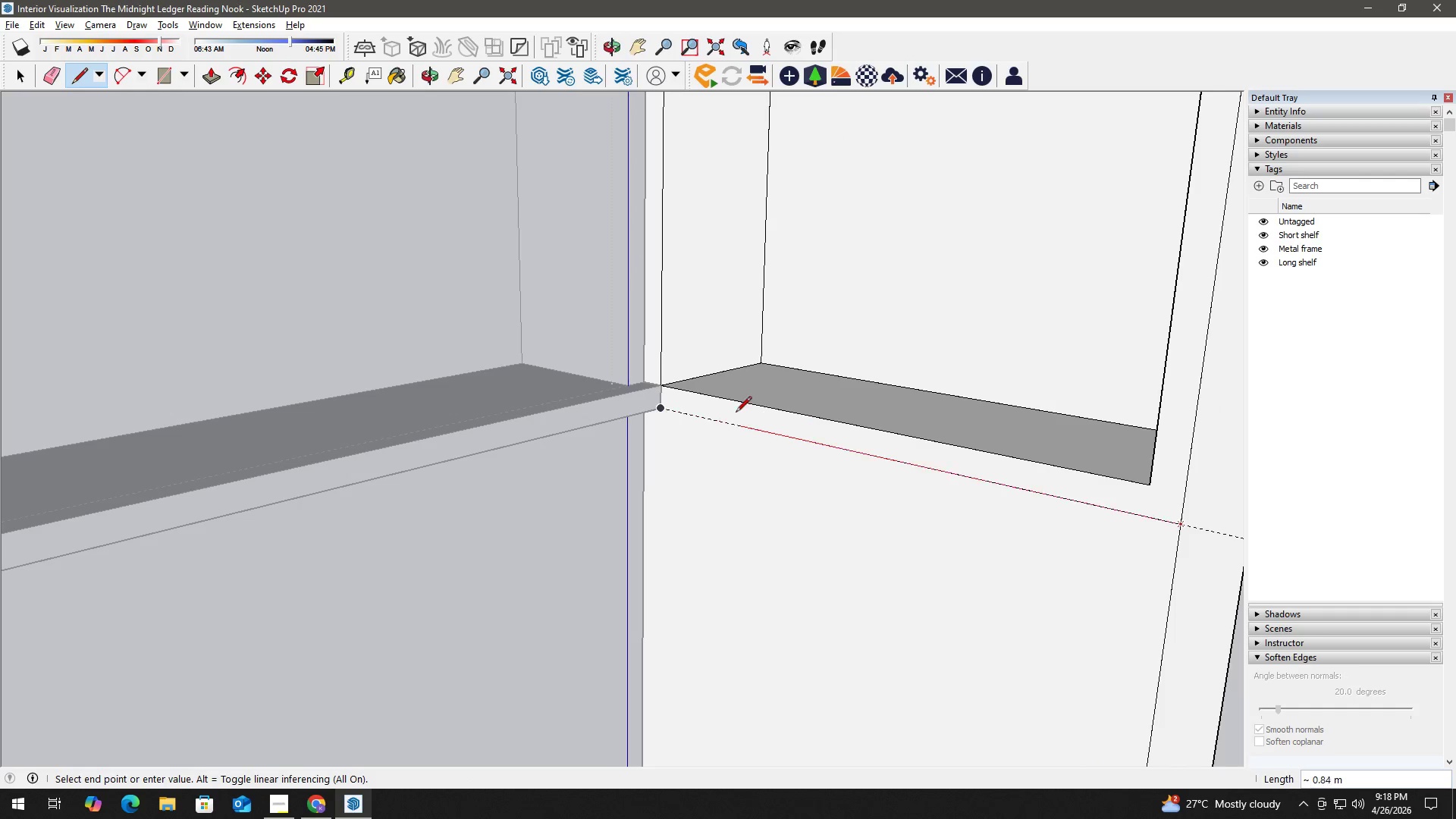 
scroll: coordinate [616, 396], scroll_direction: up, amount: 5.0
 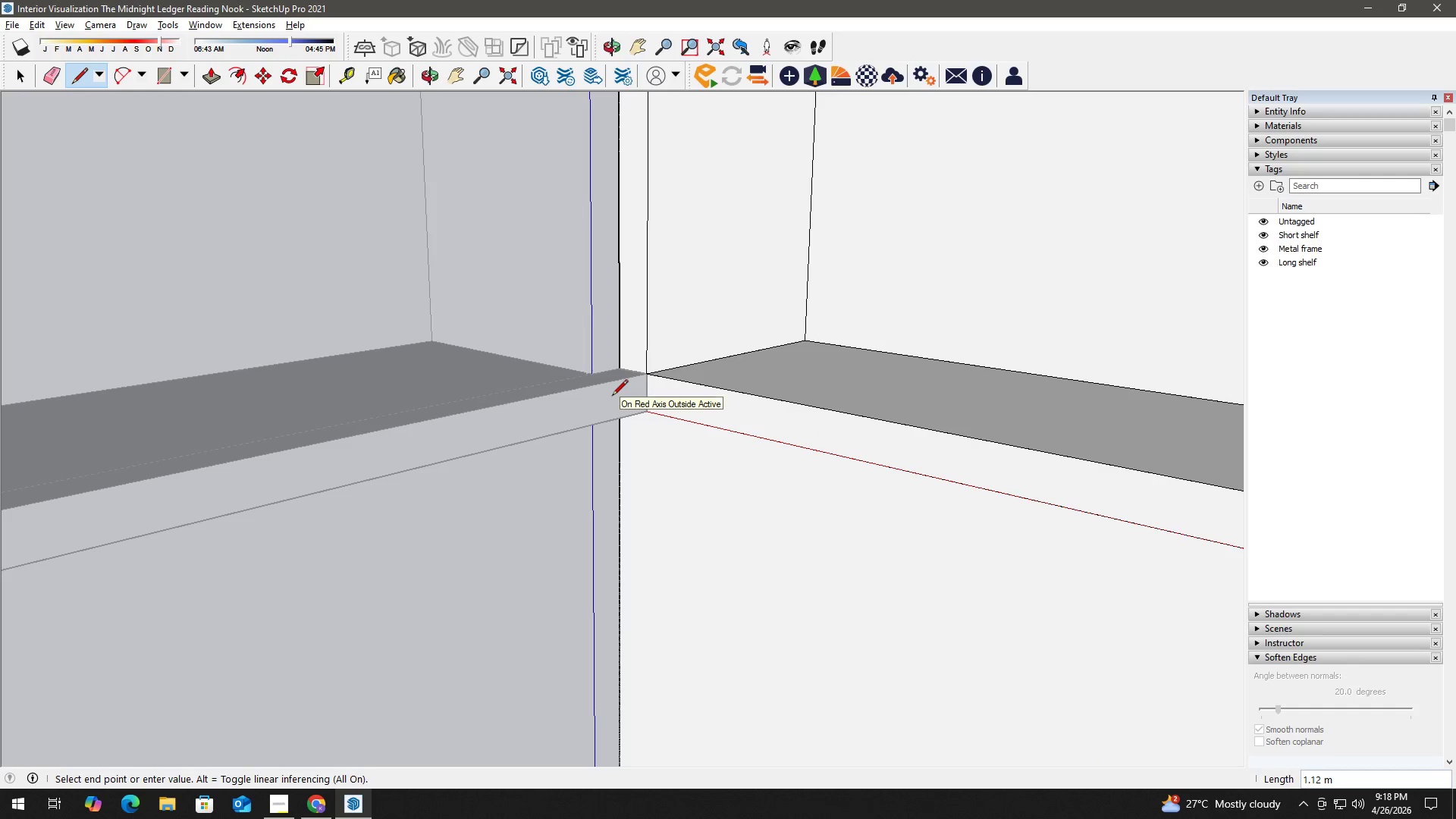 
key(K)
 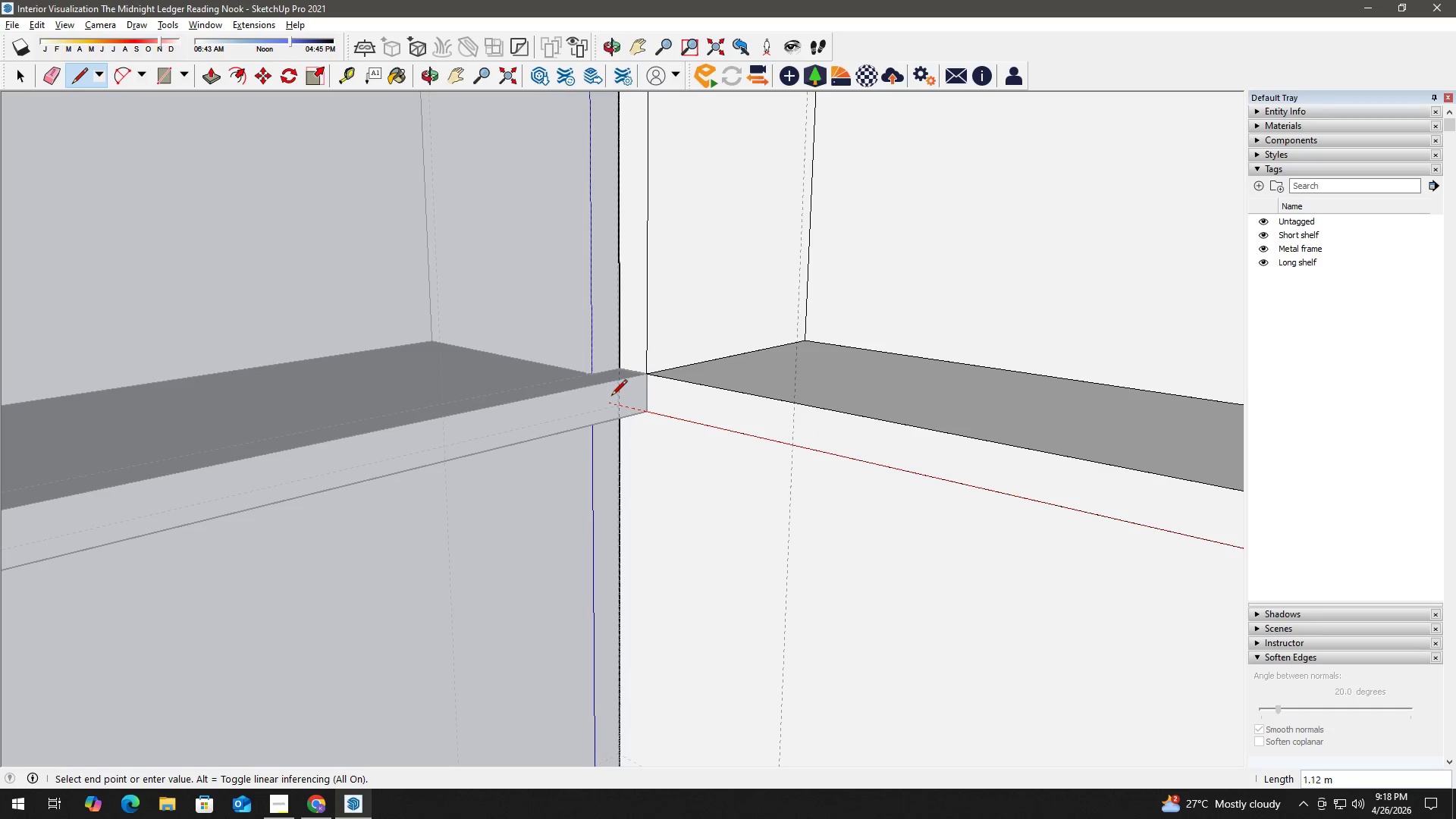 
scroll: coordinate [611, 397], scroll_direction: up, amount: 2.0
 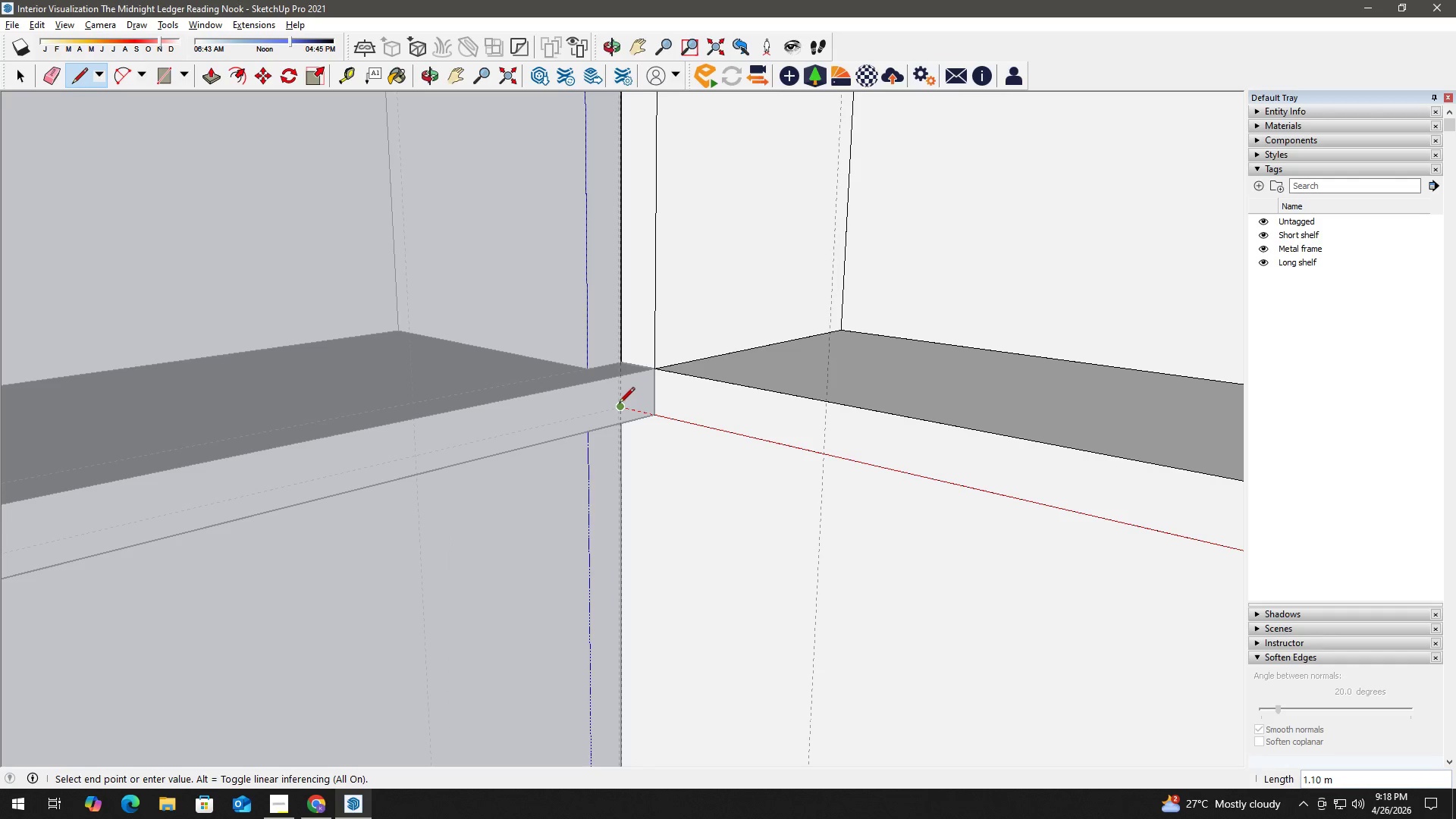 
left_click([619, 404])
 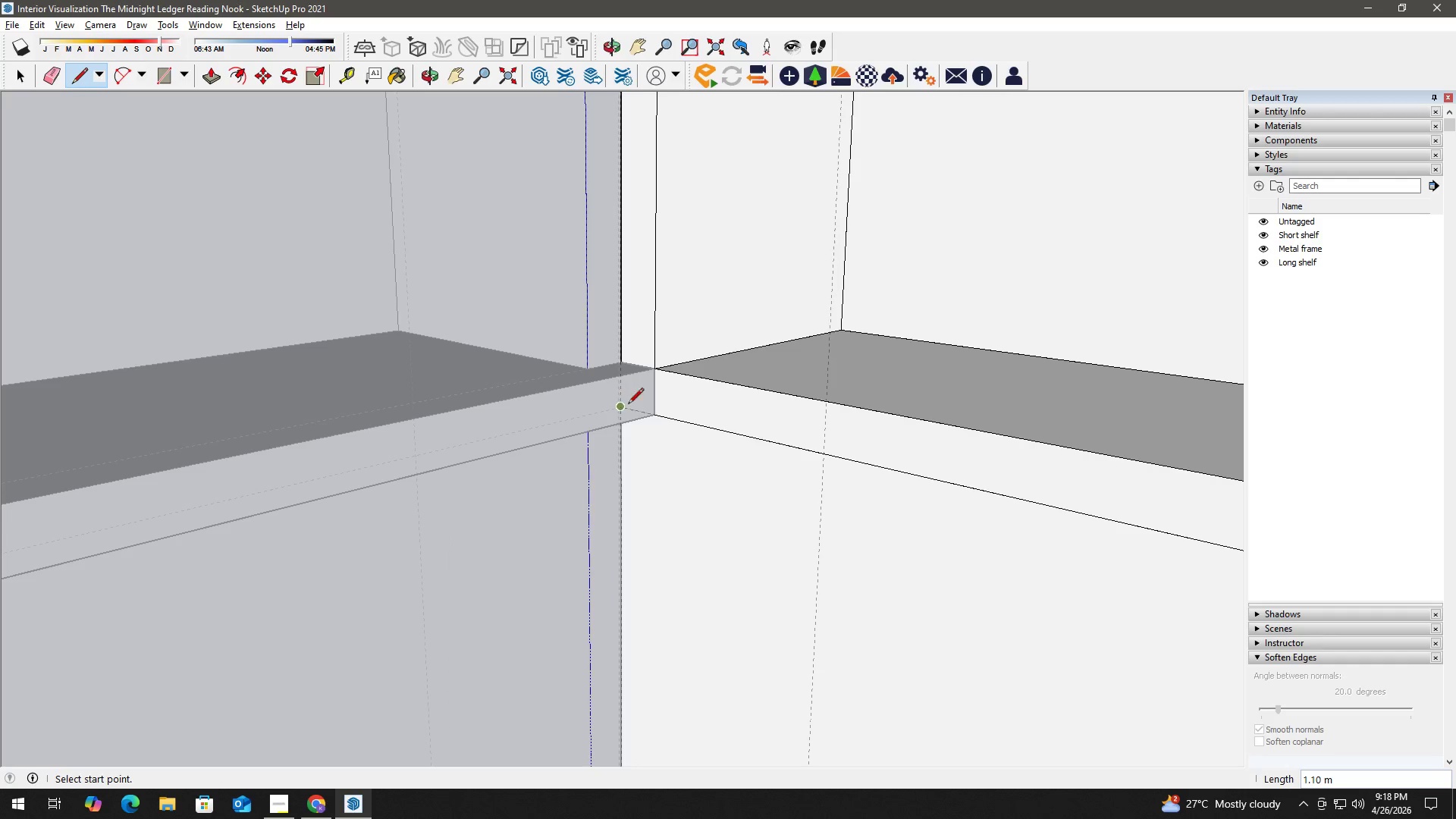 
key(Space)
 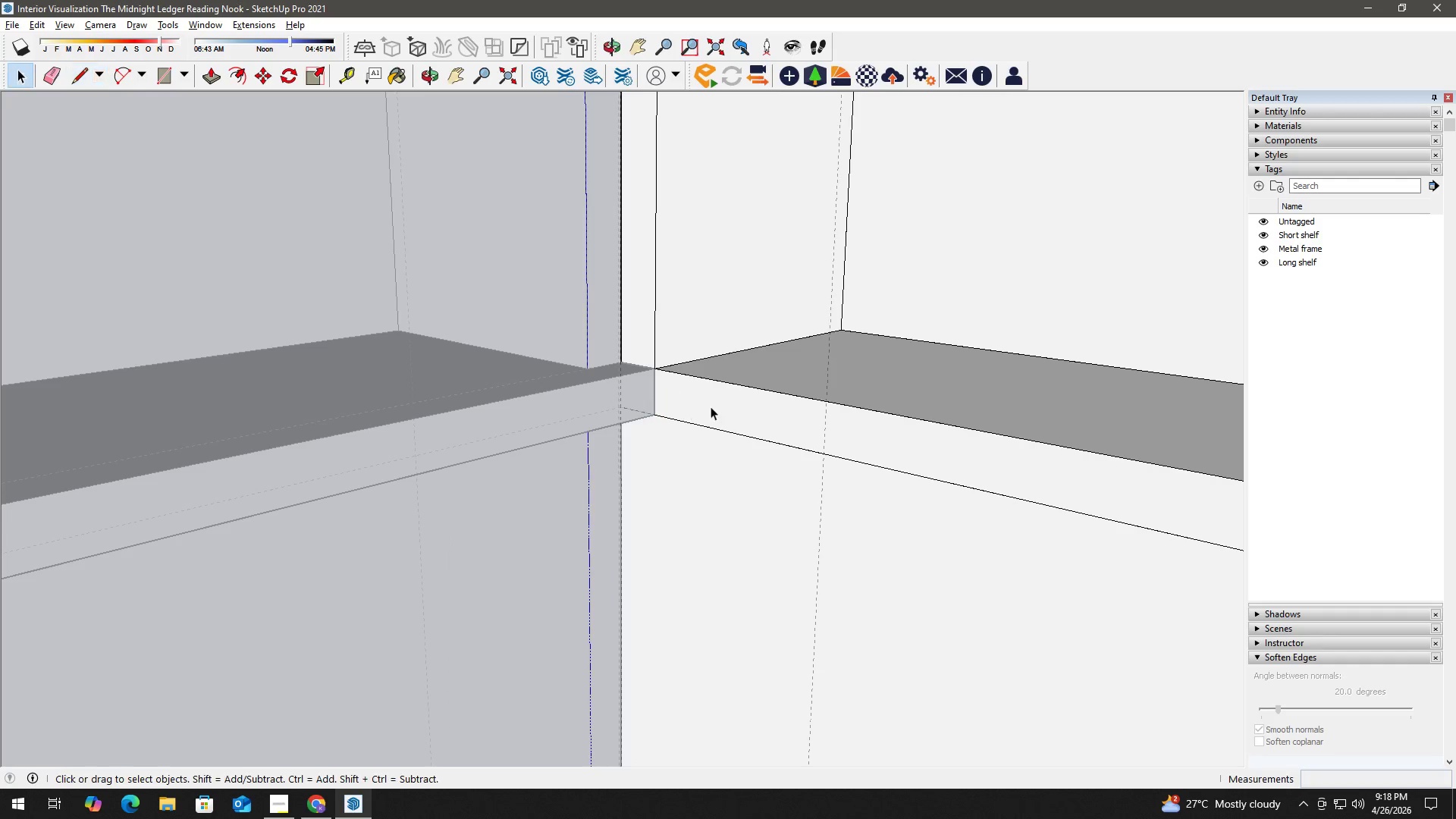 
double_click([714, 406])
 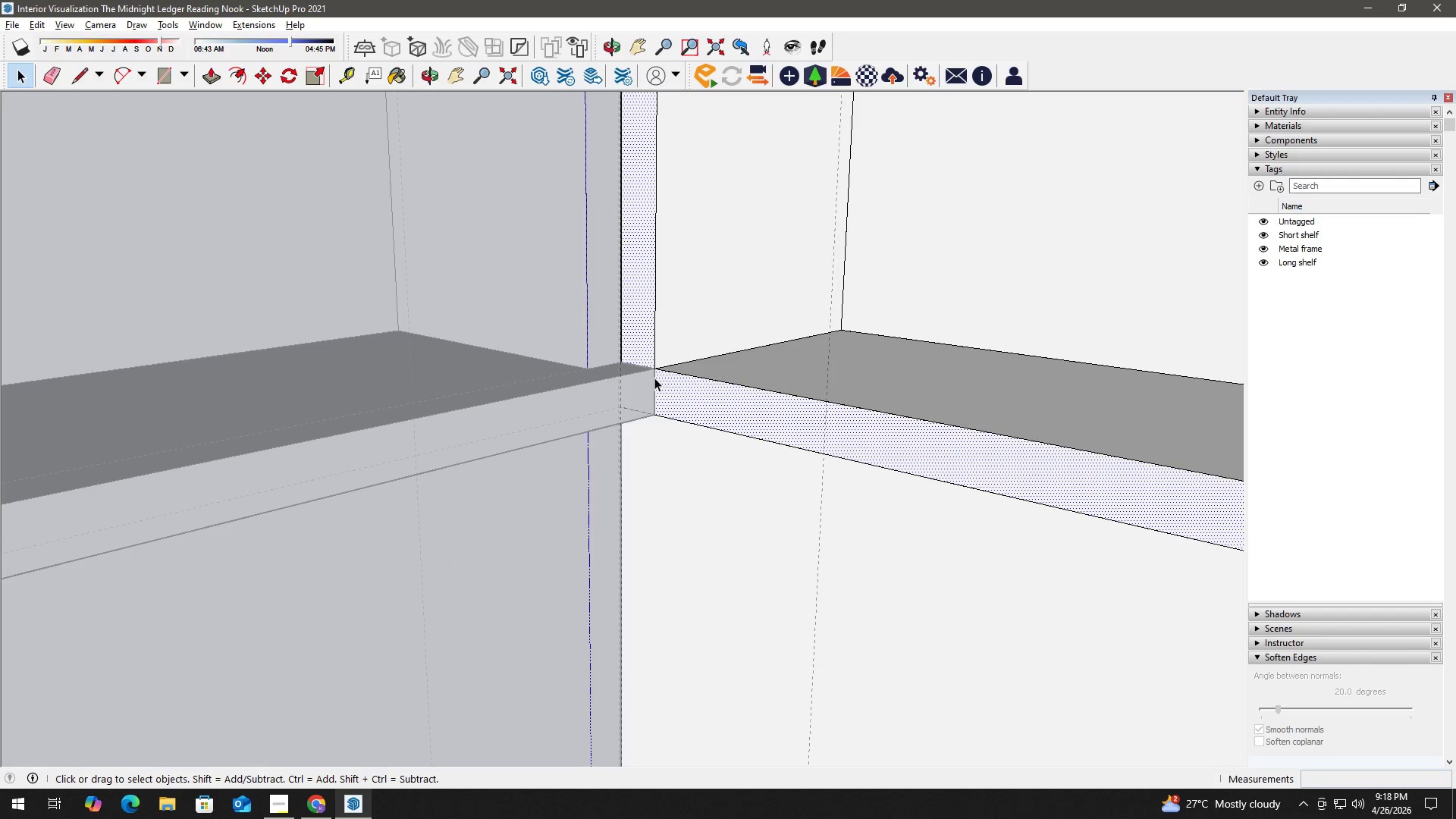 
key(L)
 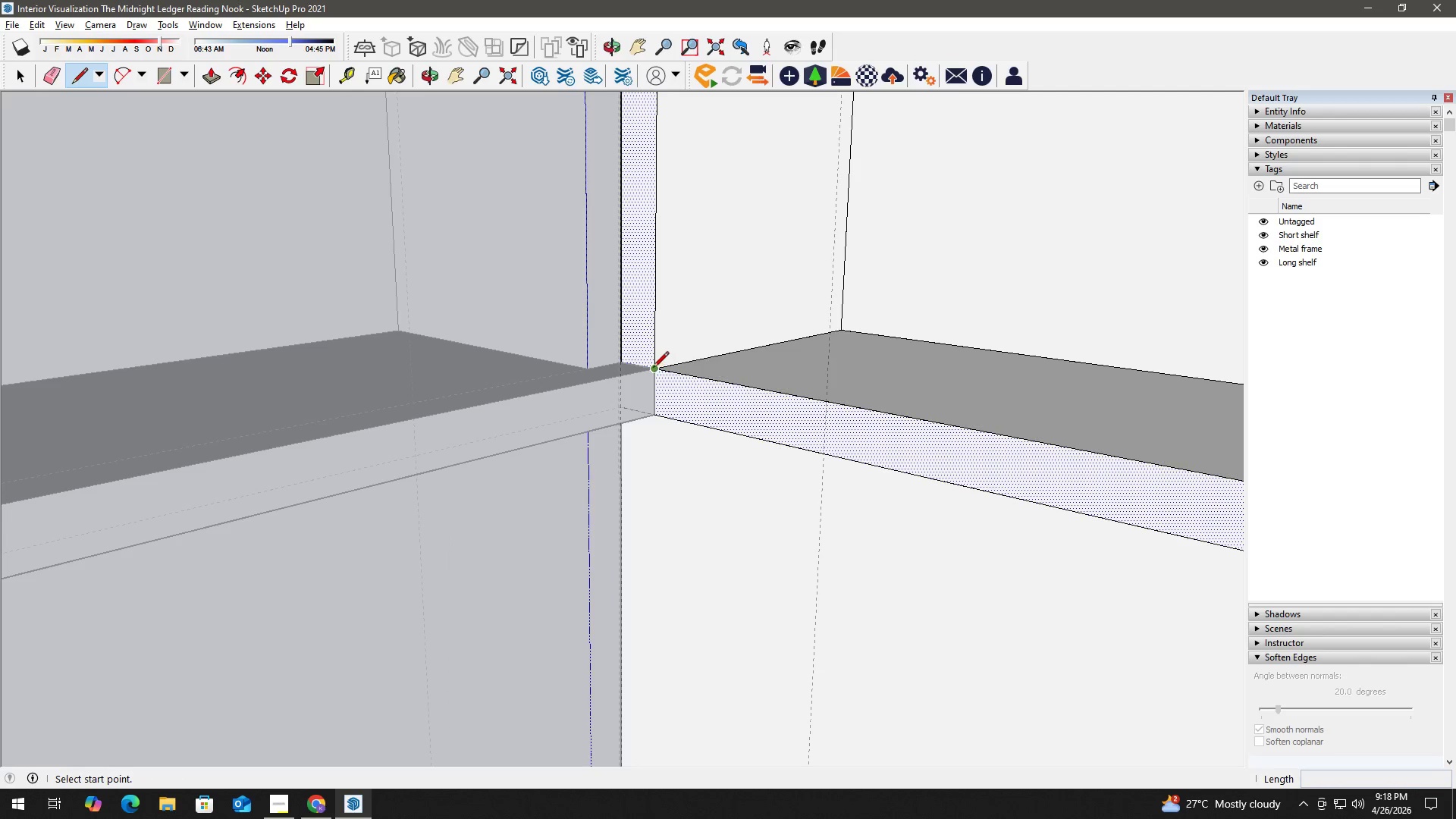 
left_click([653, 369])
 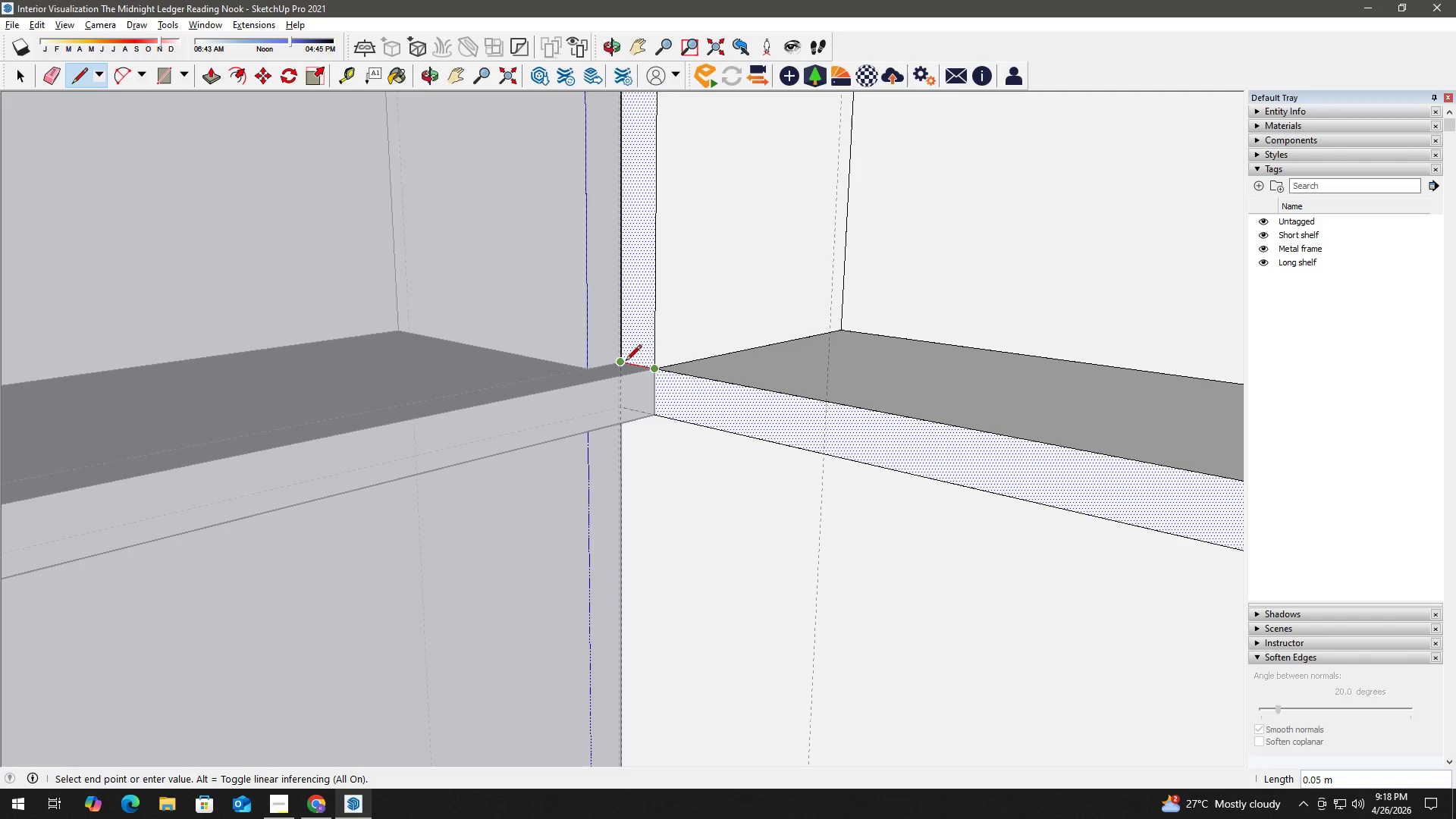 
left_click([626, 361])
 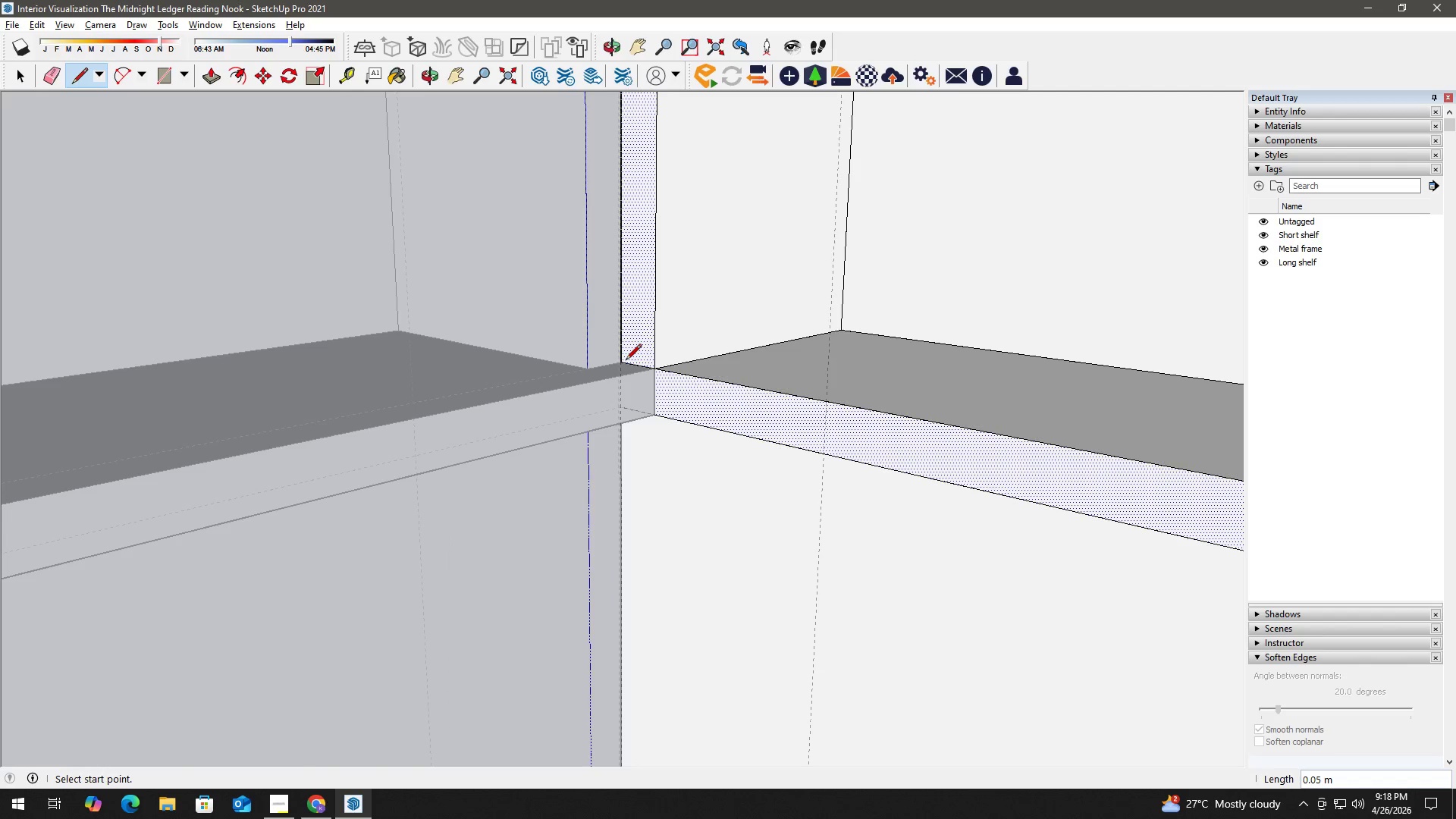 
key(Space)
 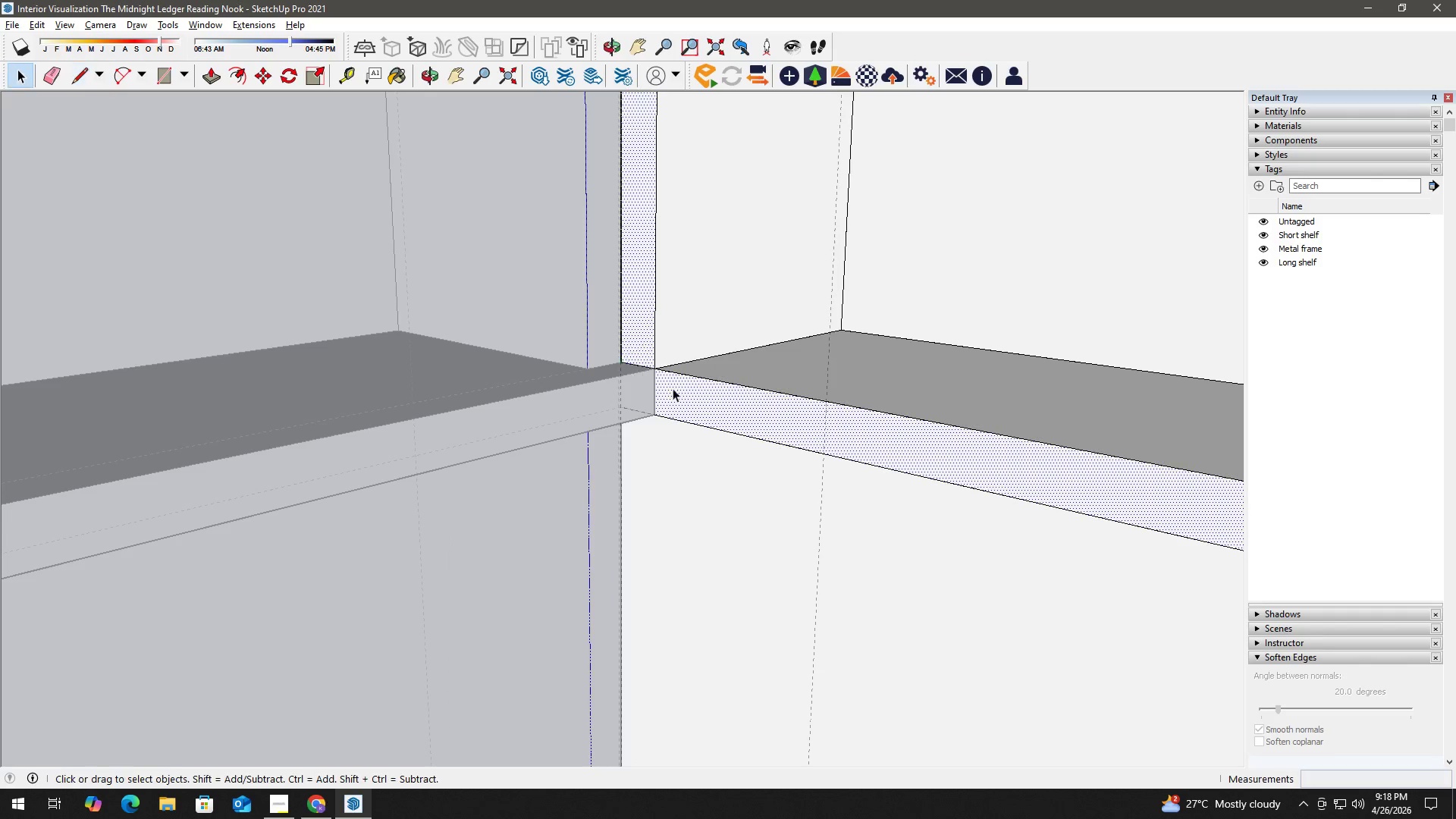 
key(H)
 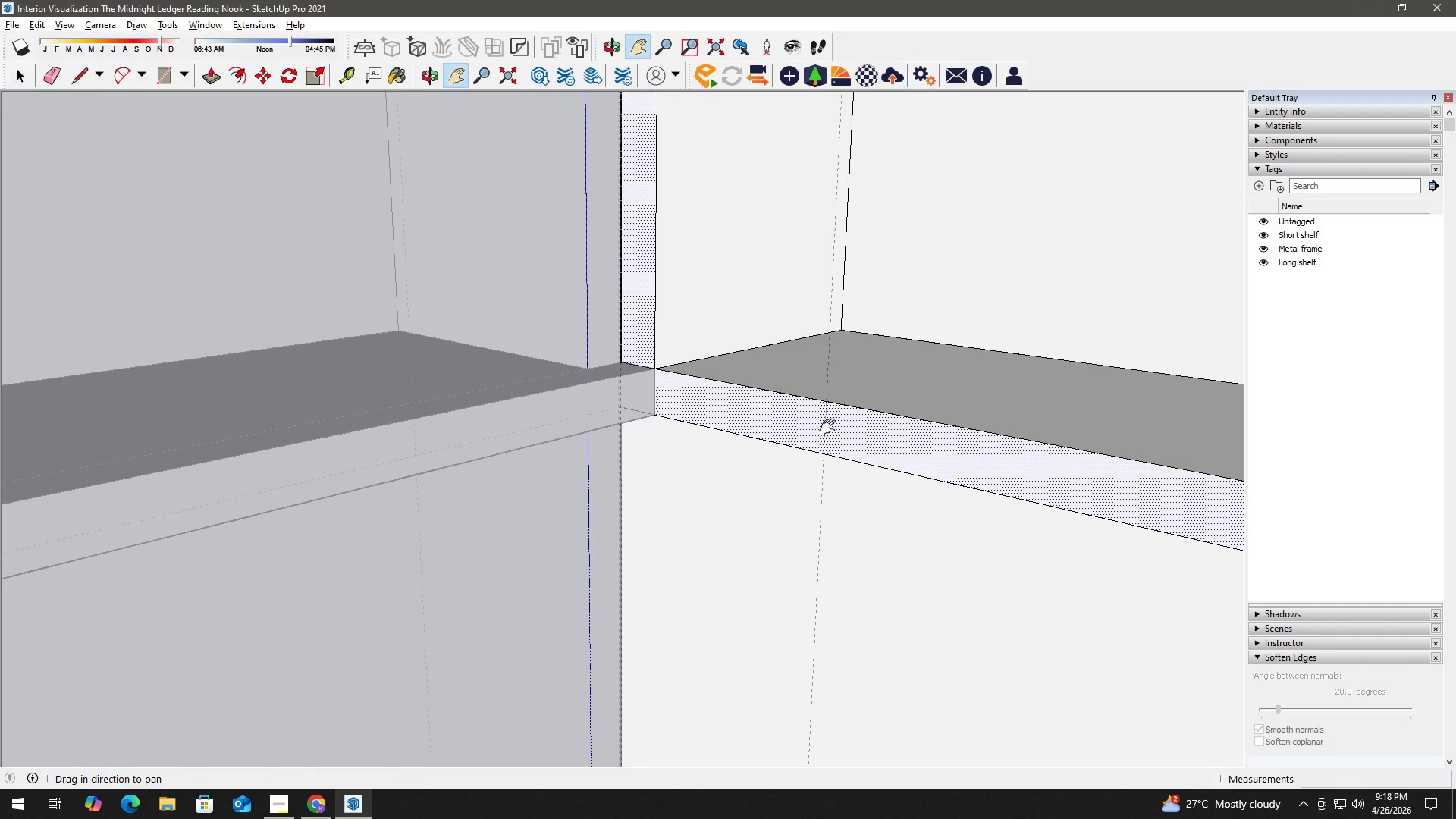 
left_click_drag(start_coordinate=[830, 428], to_coordinate=[306, 352])
 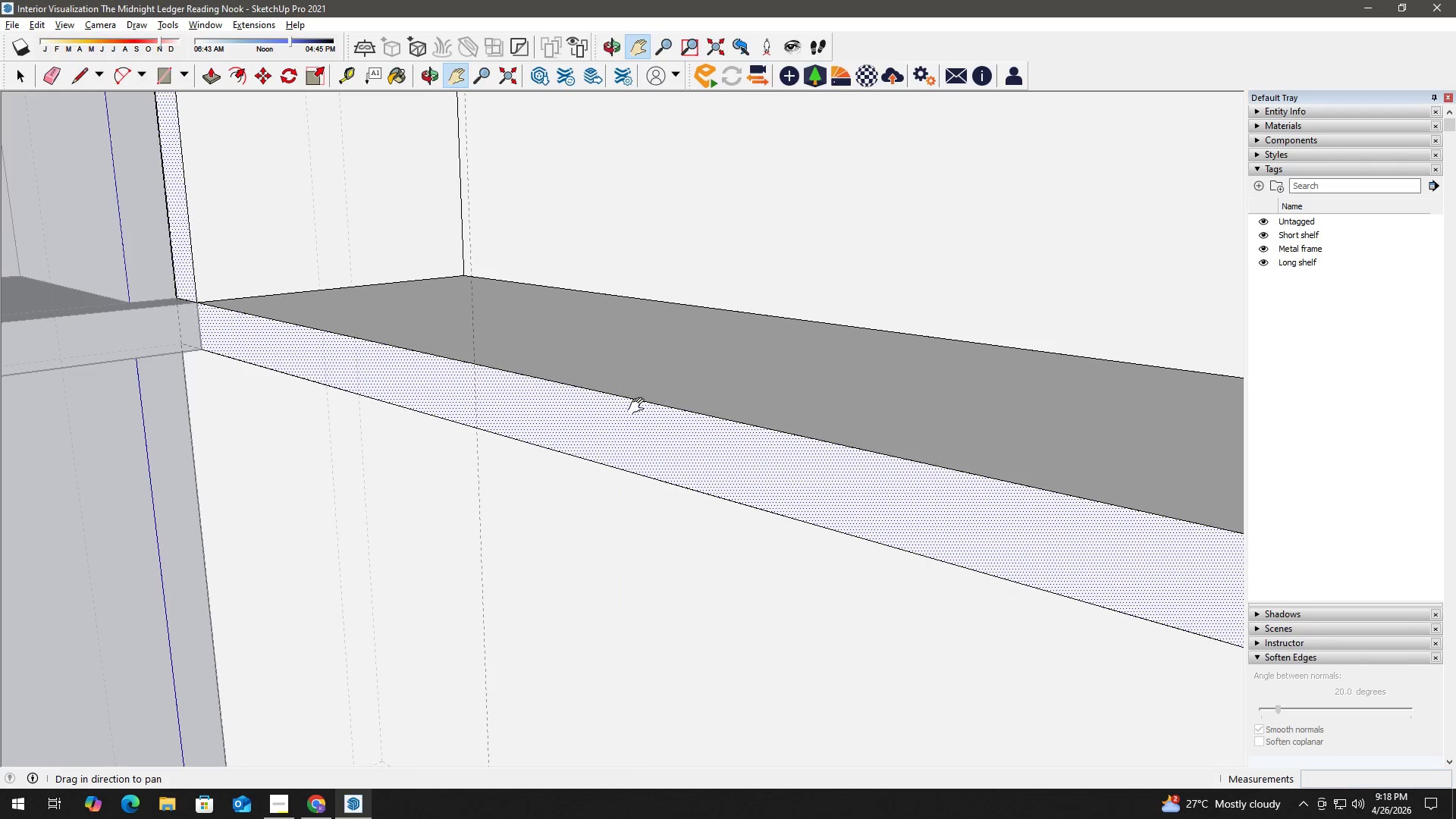 
scroll: coordinate [659, 449], scroll_direction: down, amount: 7.0
 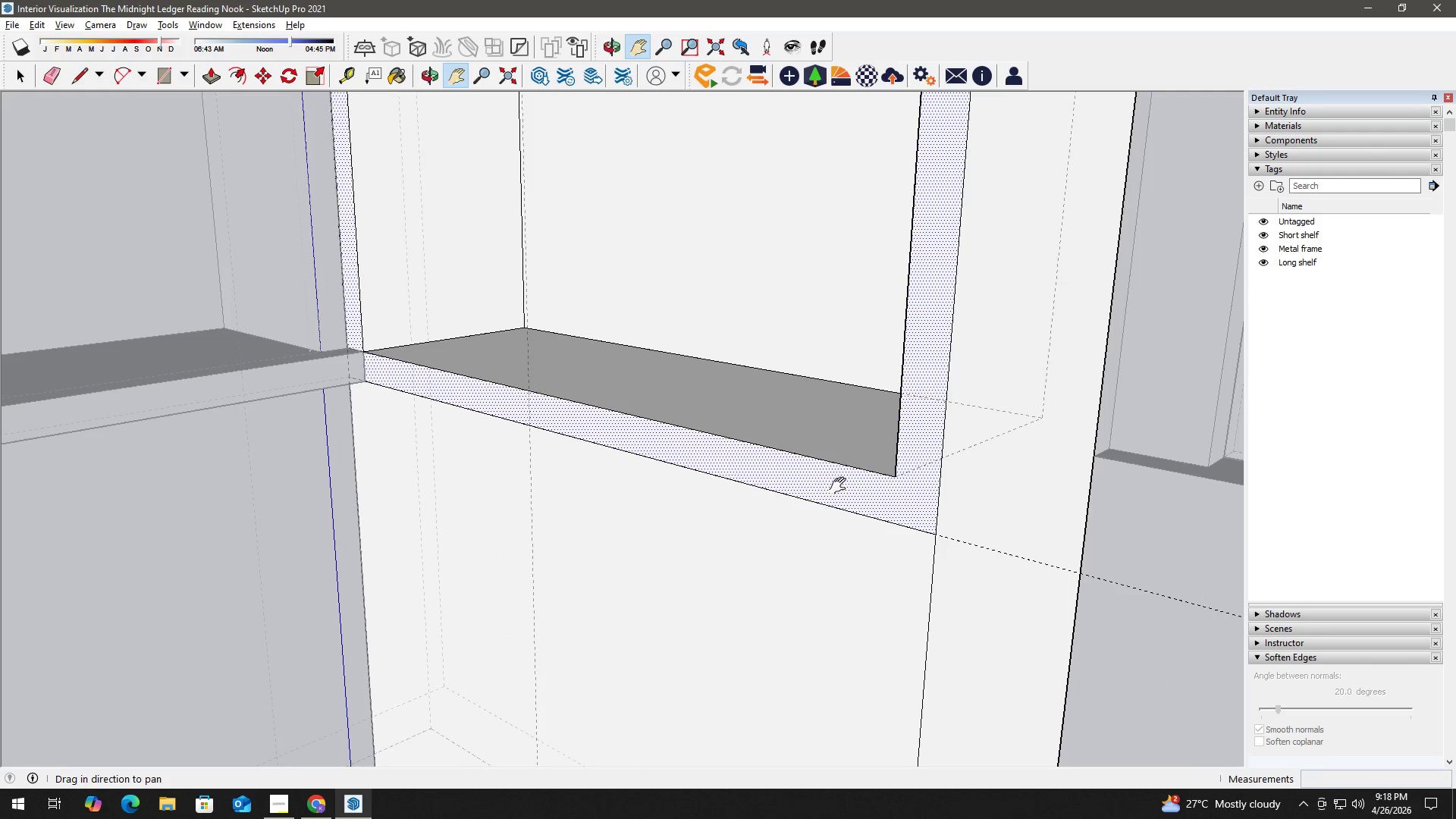 
key(L)
 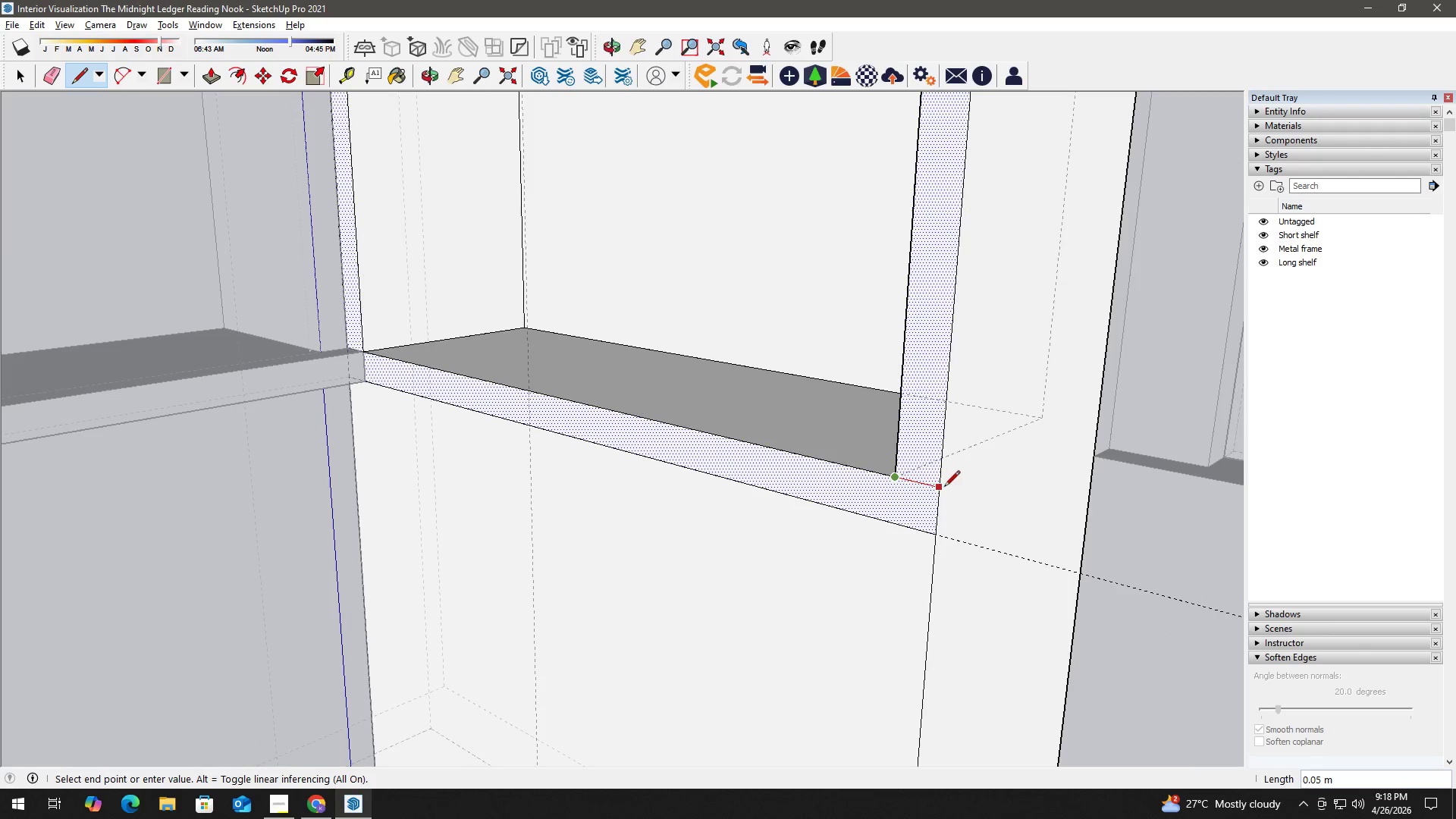 
key(Space)
 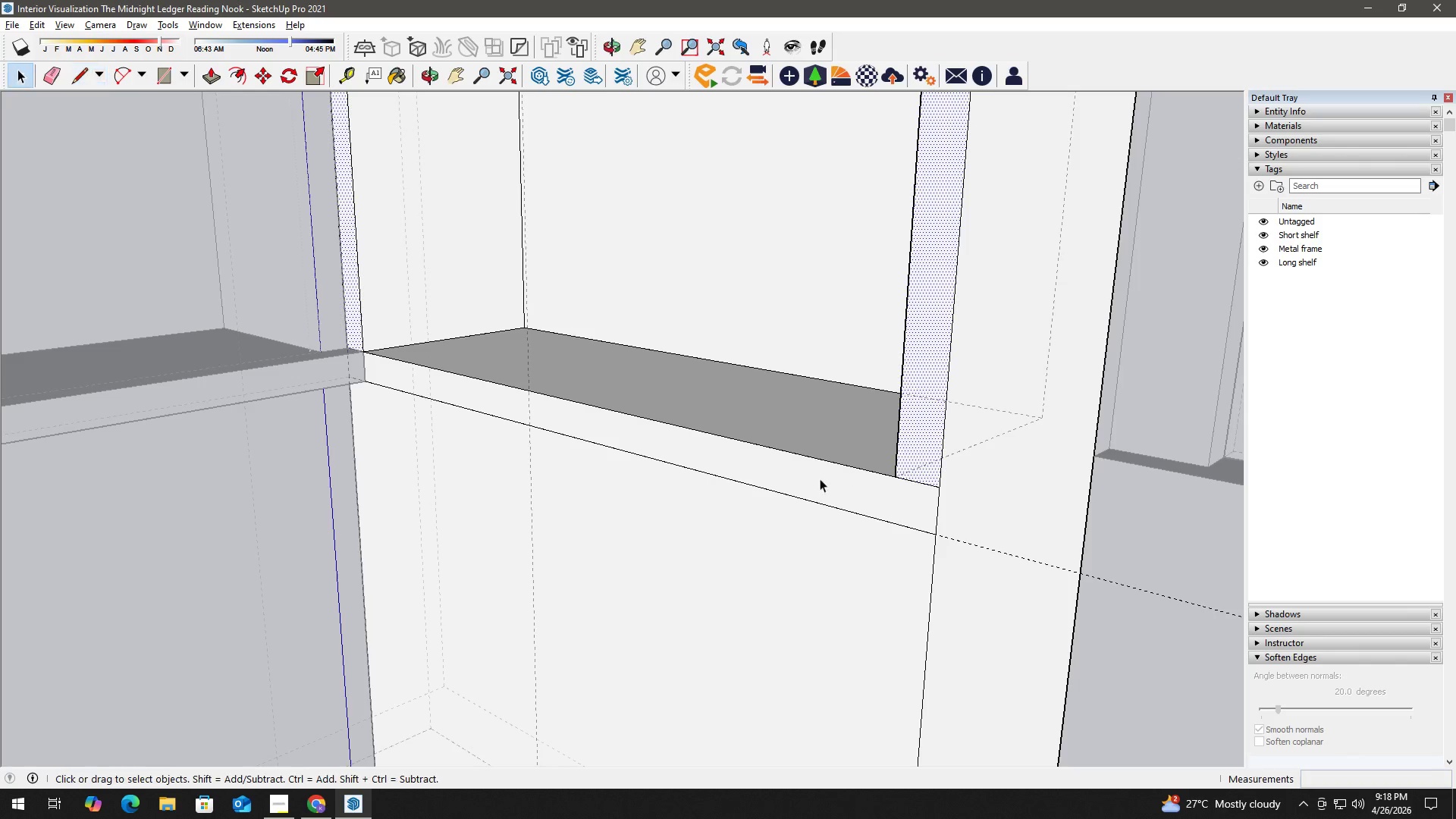 
double_click([800, 475])
 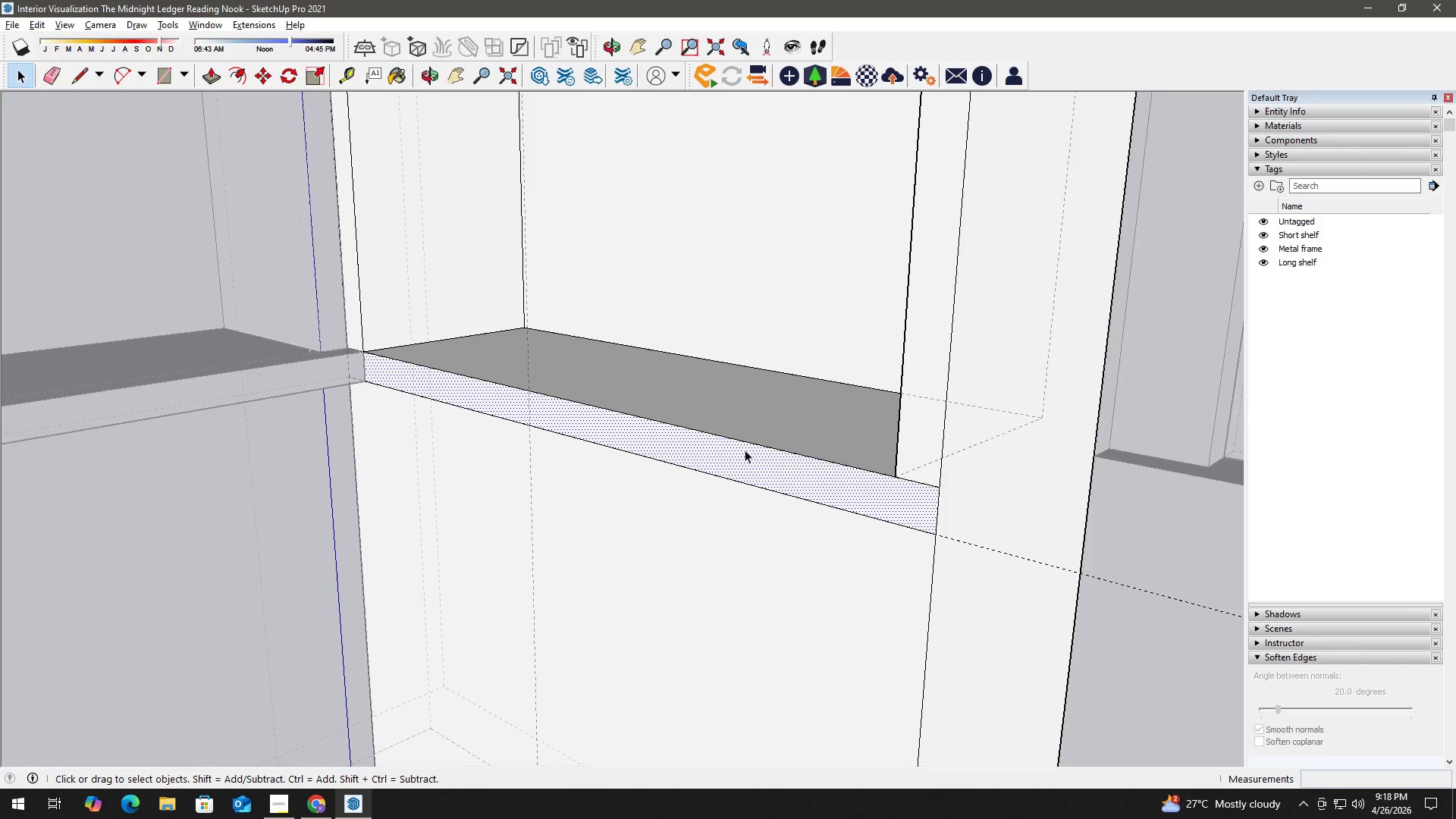 
key(P)
 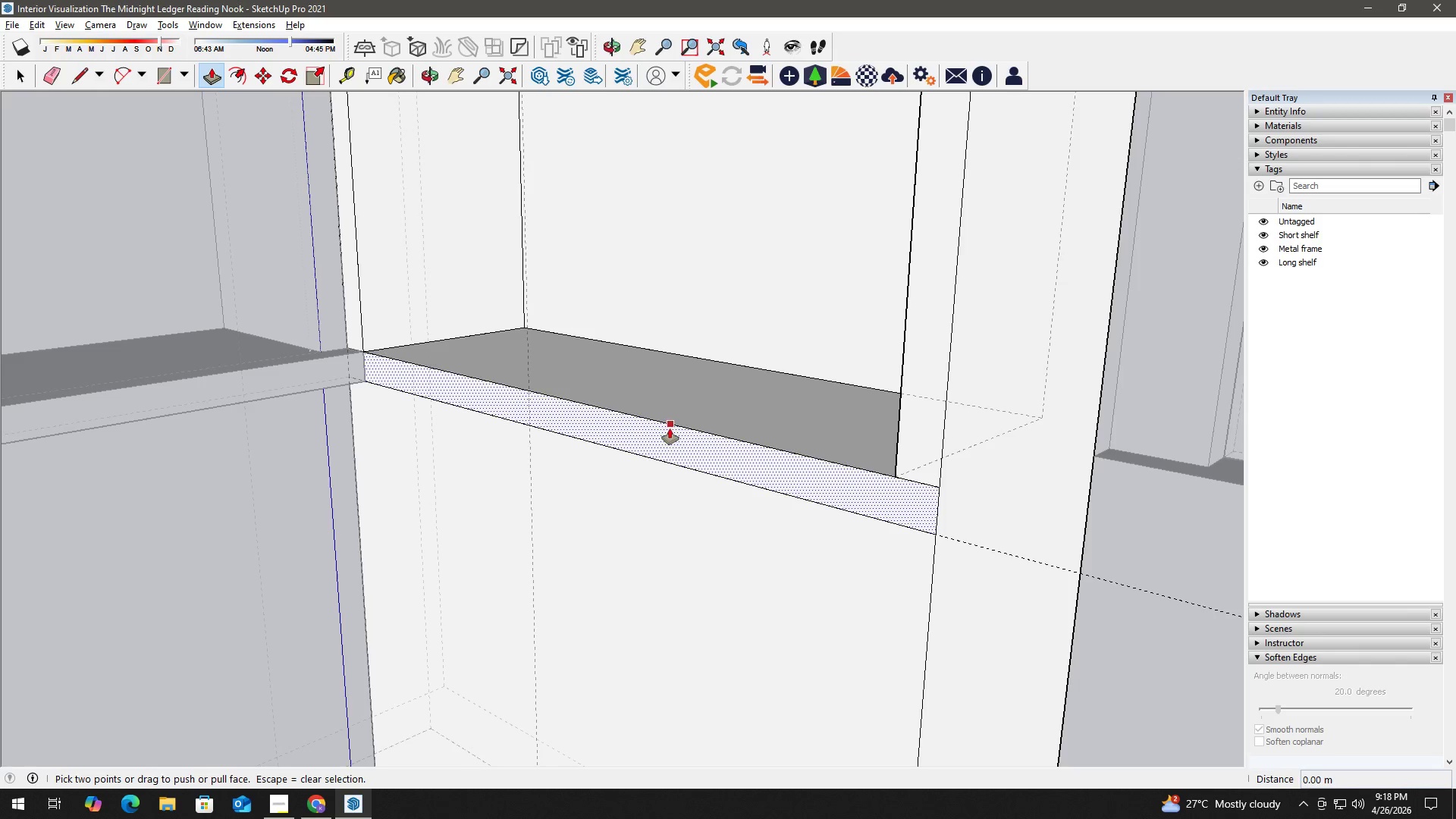 
left_click([670, 438])
 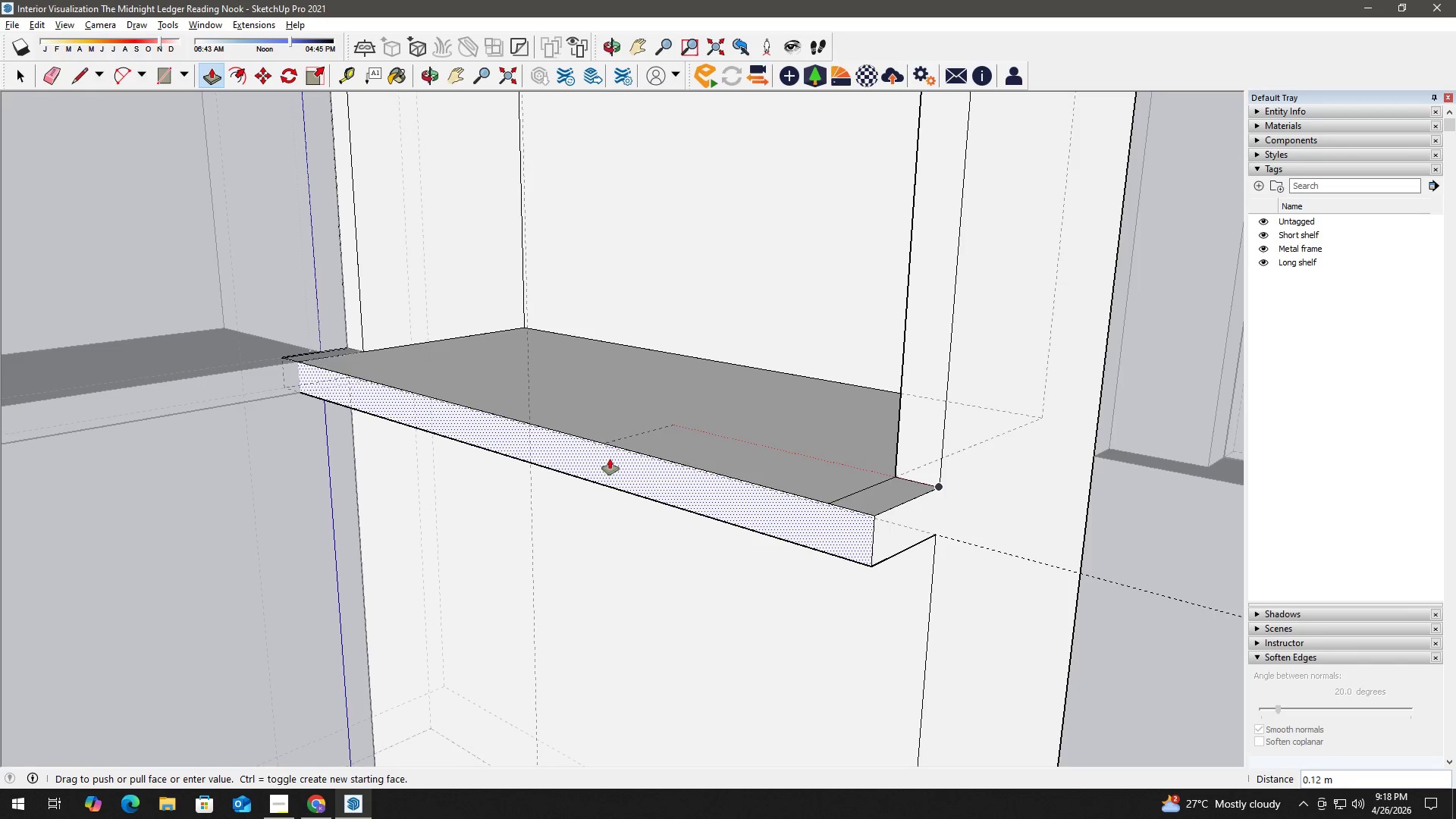 
key(Numpad0)
 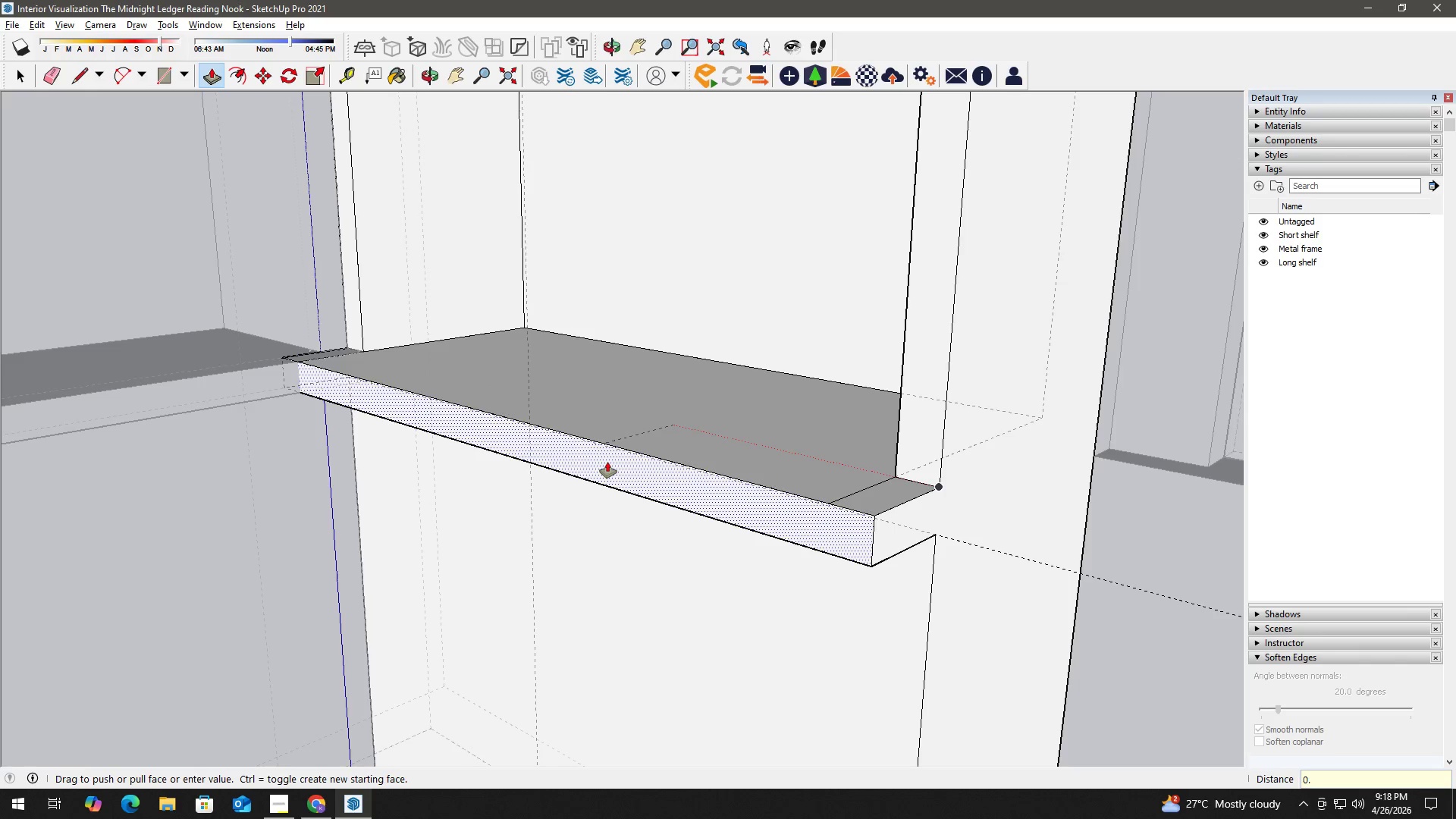 
key(NumpadDecimal)
 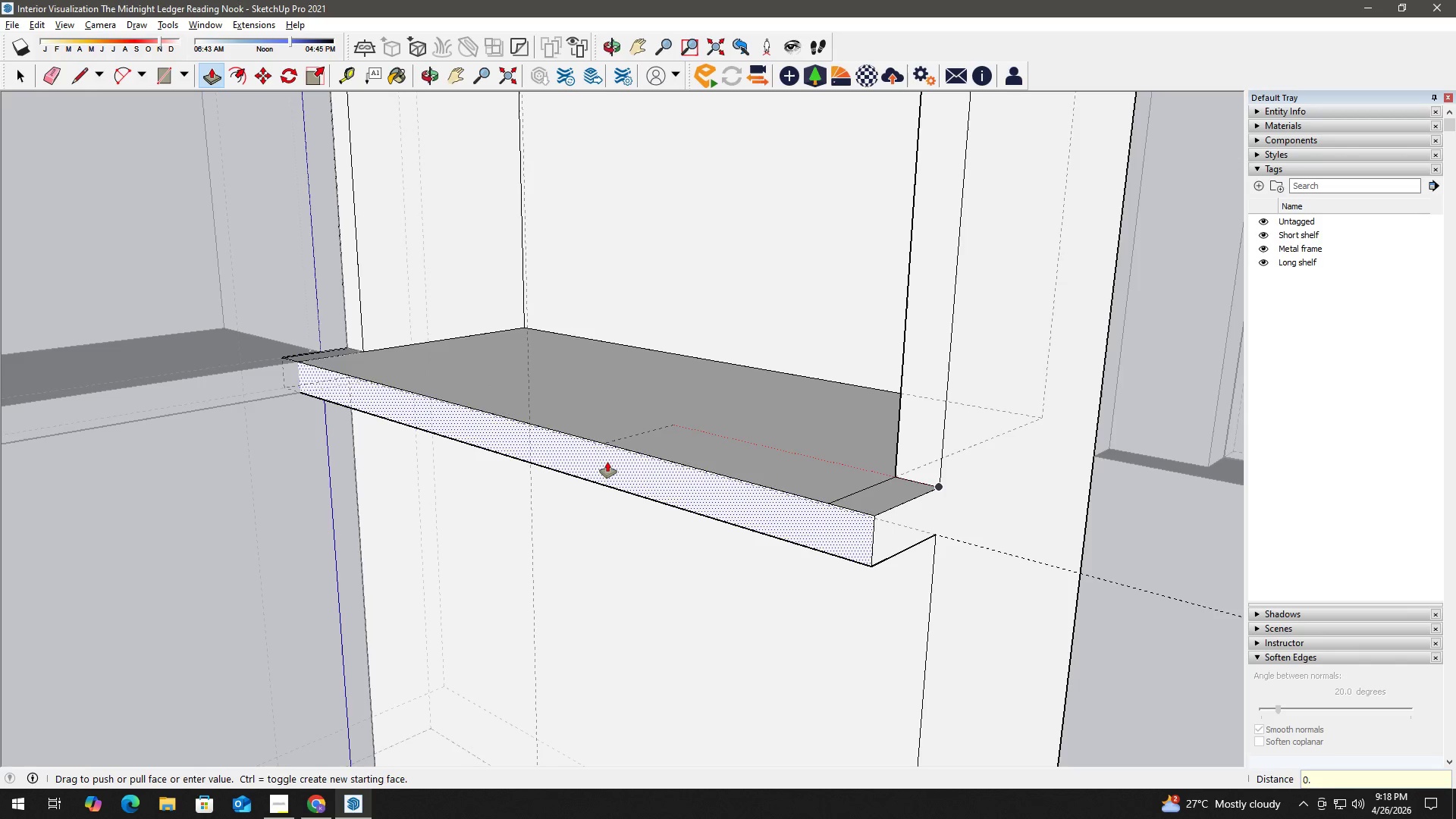 
key(Numpad0)
 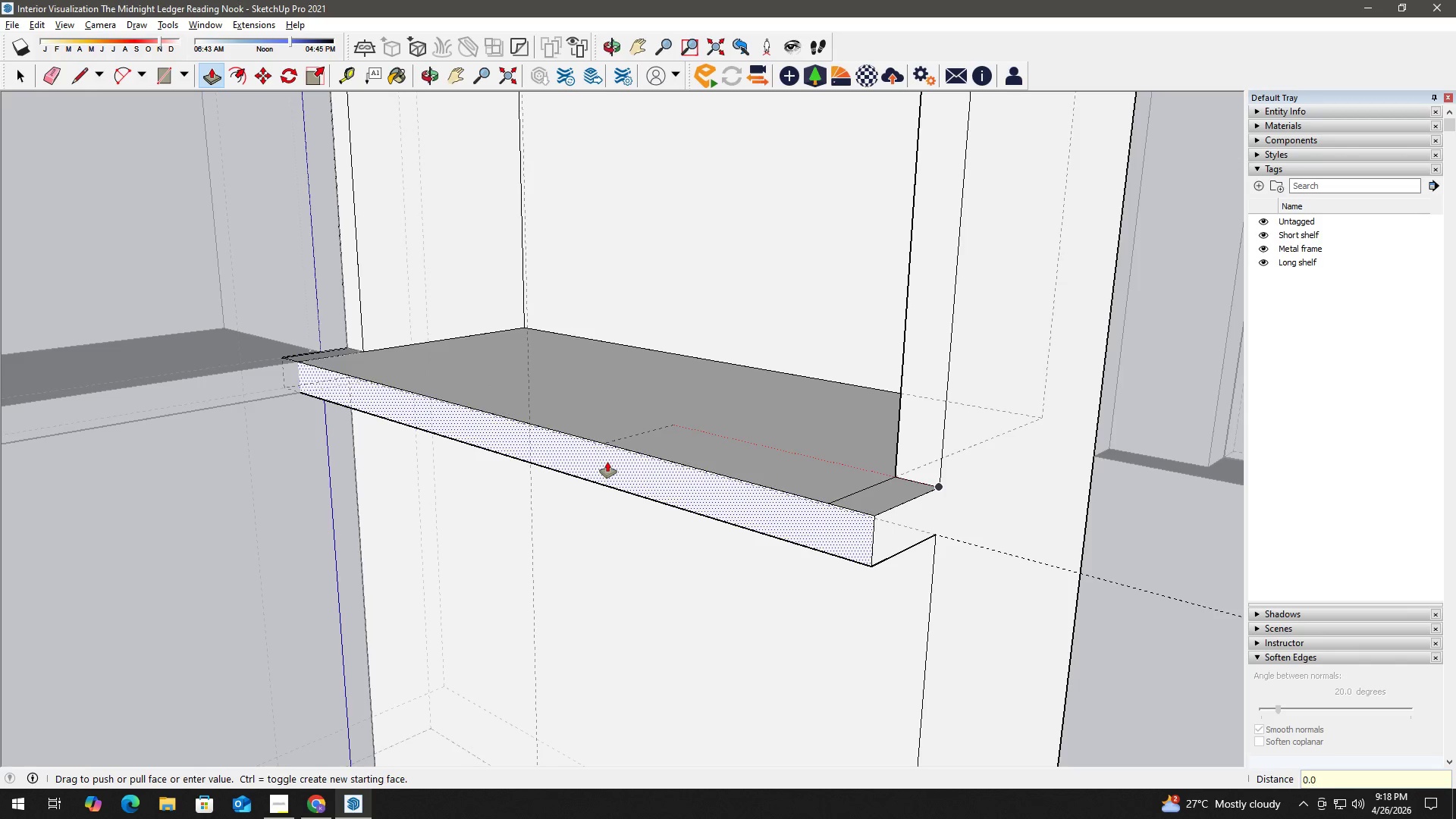 
key(Numpad5)
 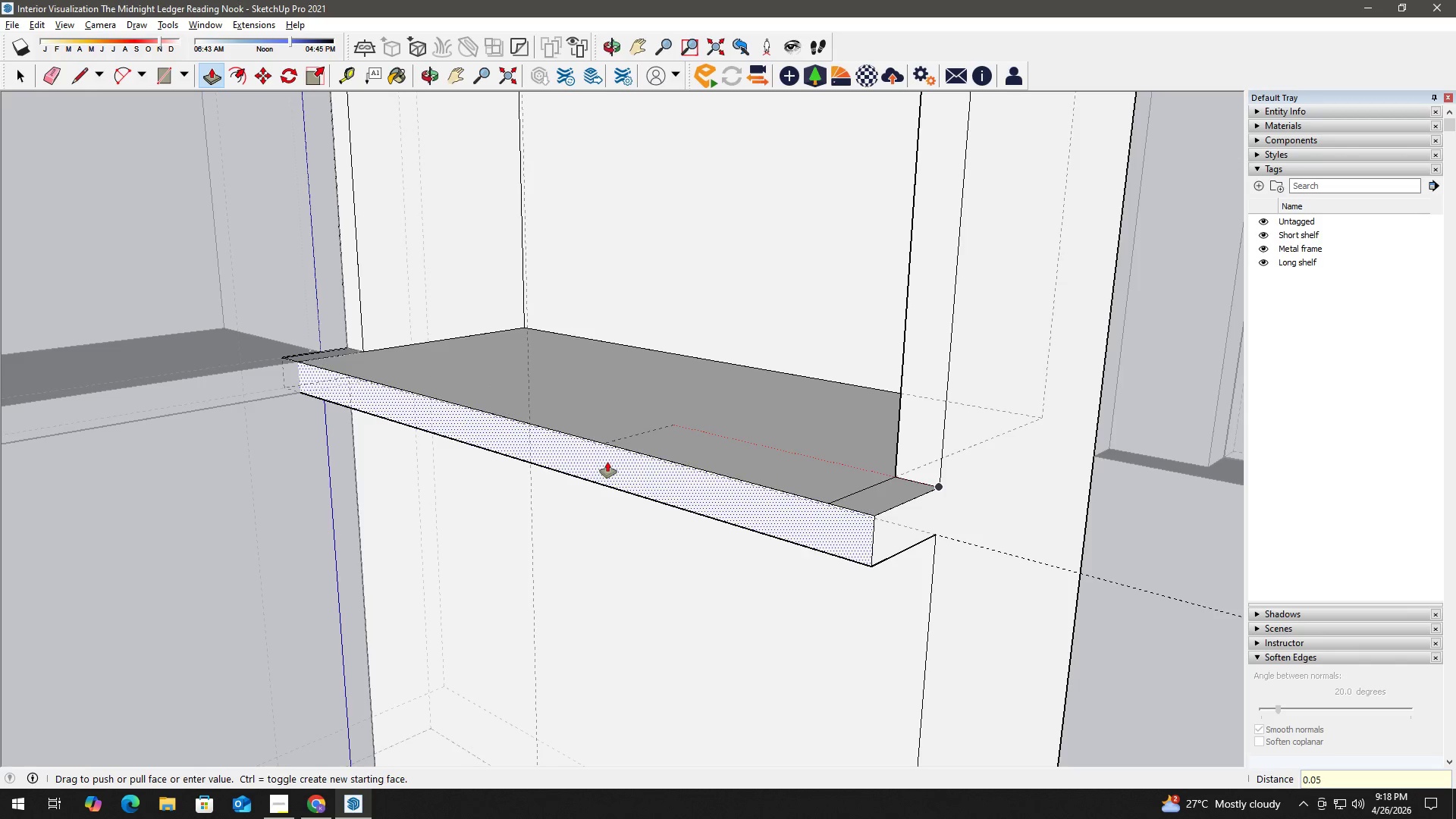 
key(NumpadEnter)
 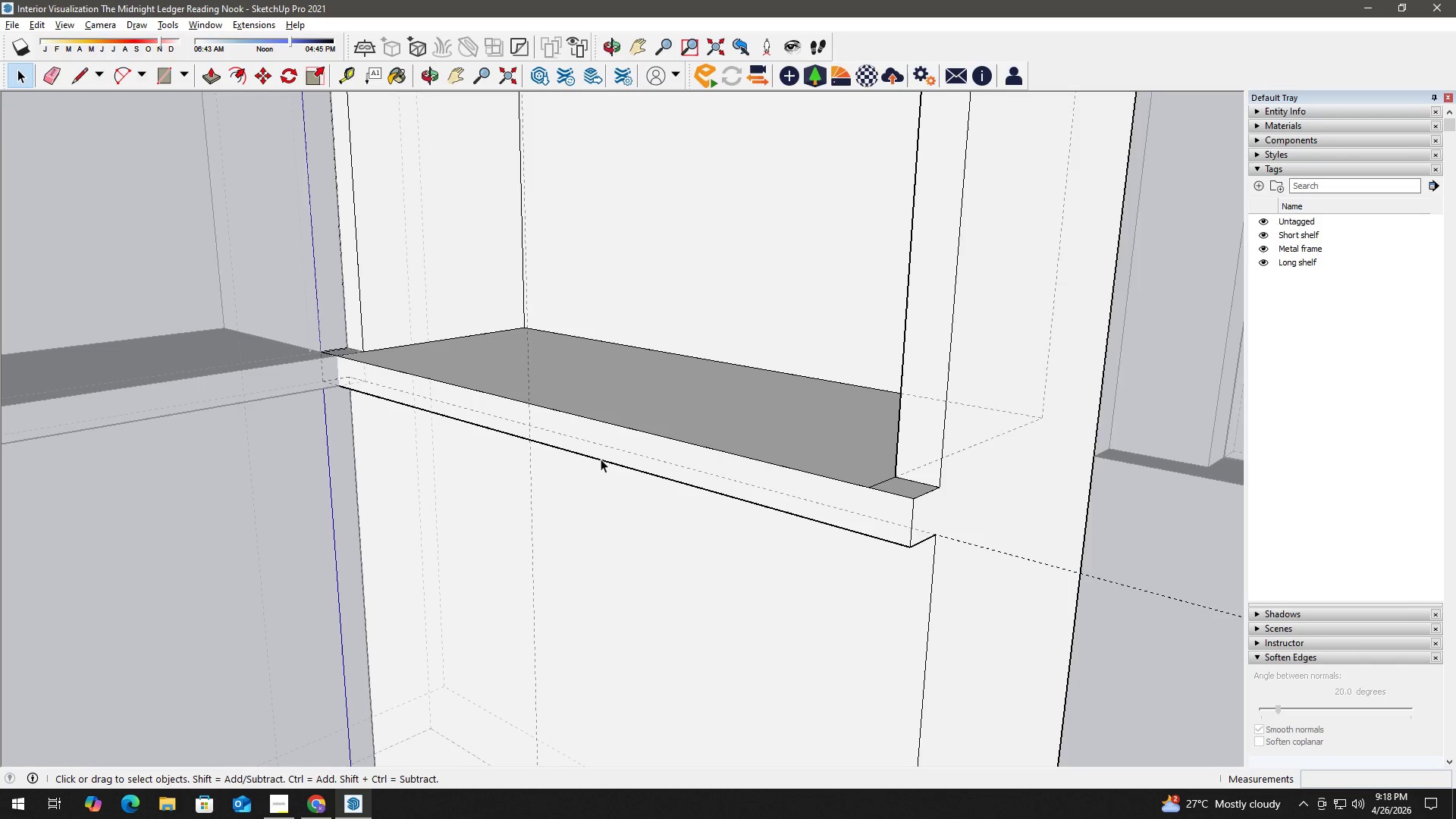 
key(Space)
 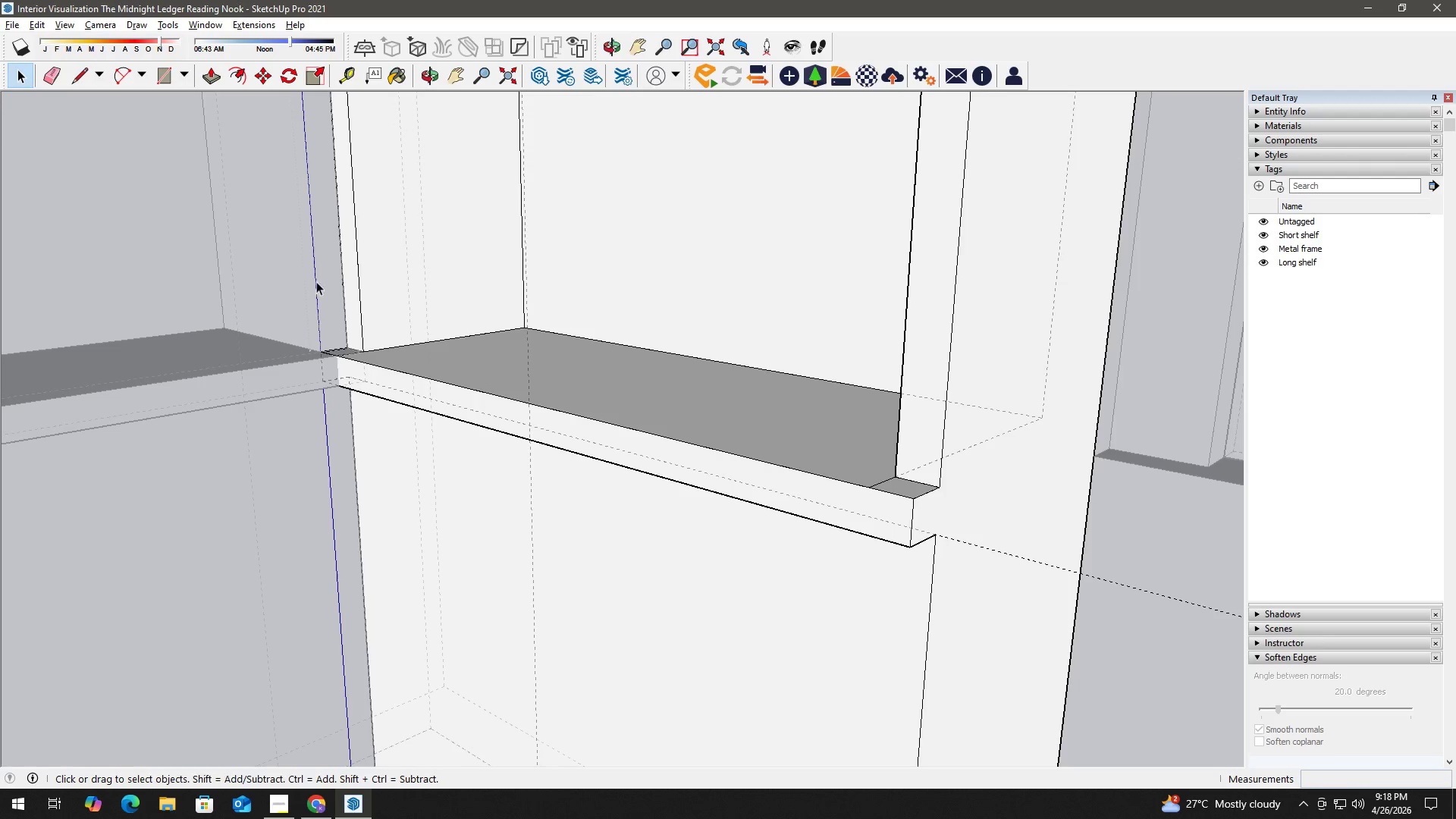 
key(H)
 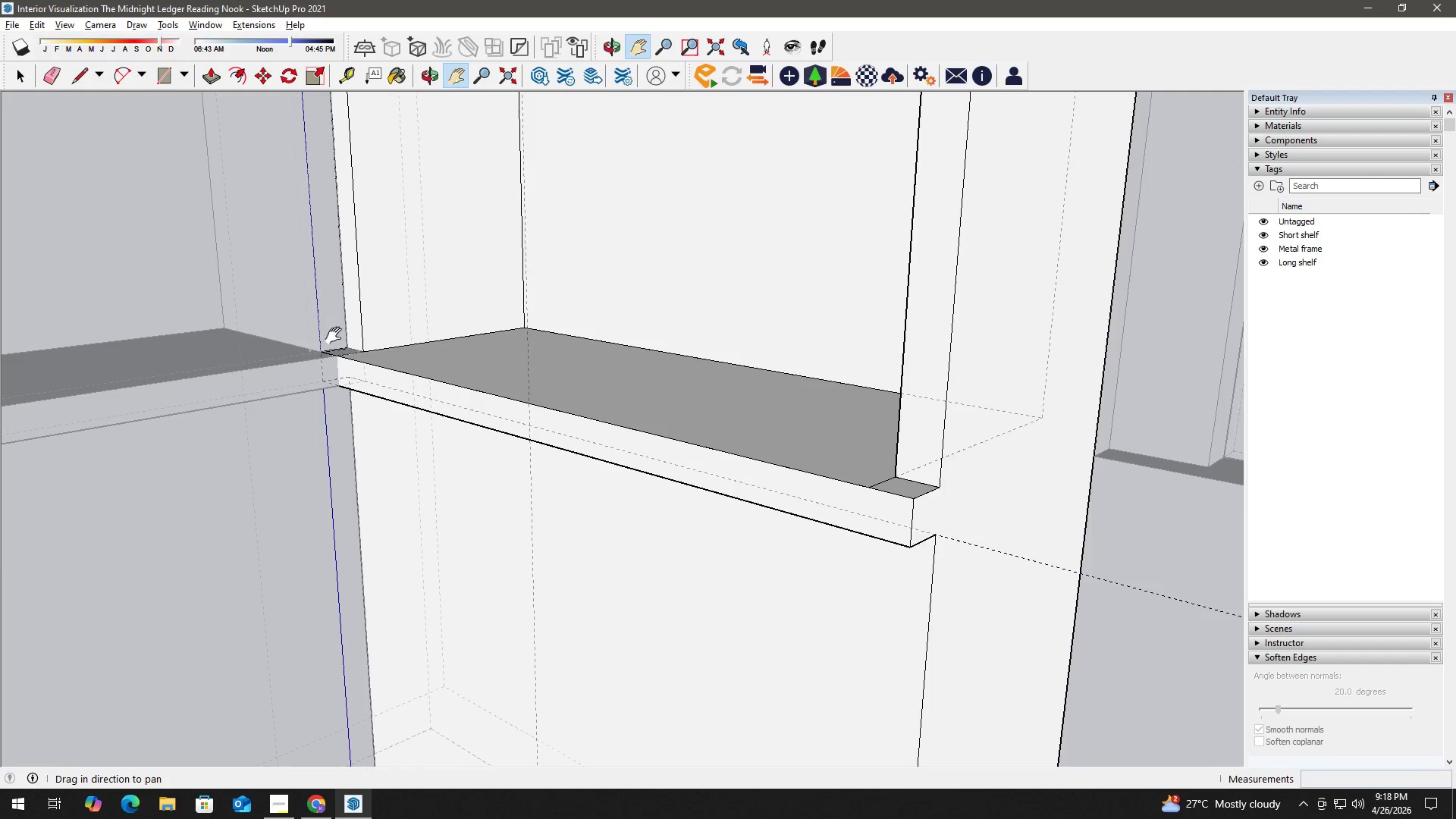 
left_click_drag(start_coordinate=[366, 365], to_coordinate=[513, 479])
 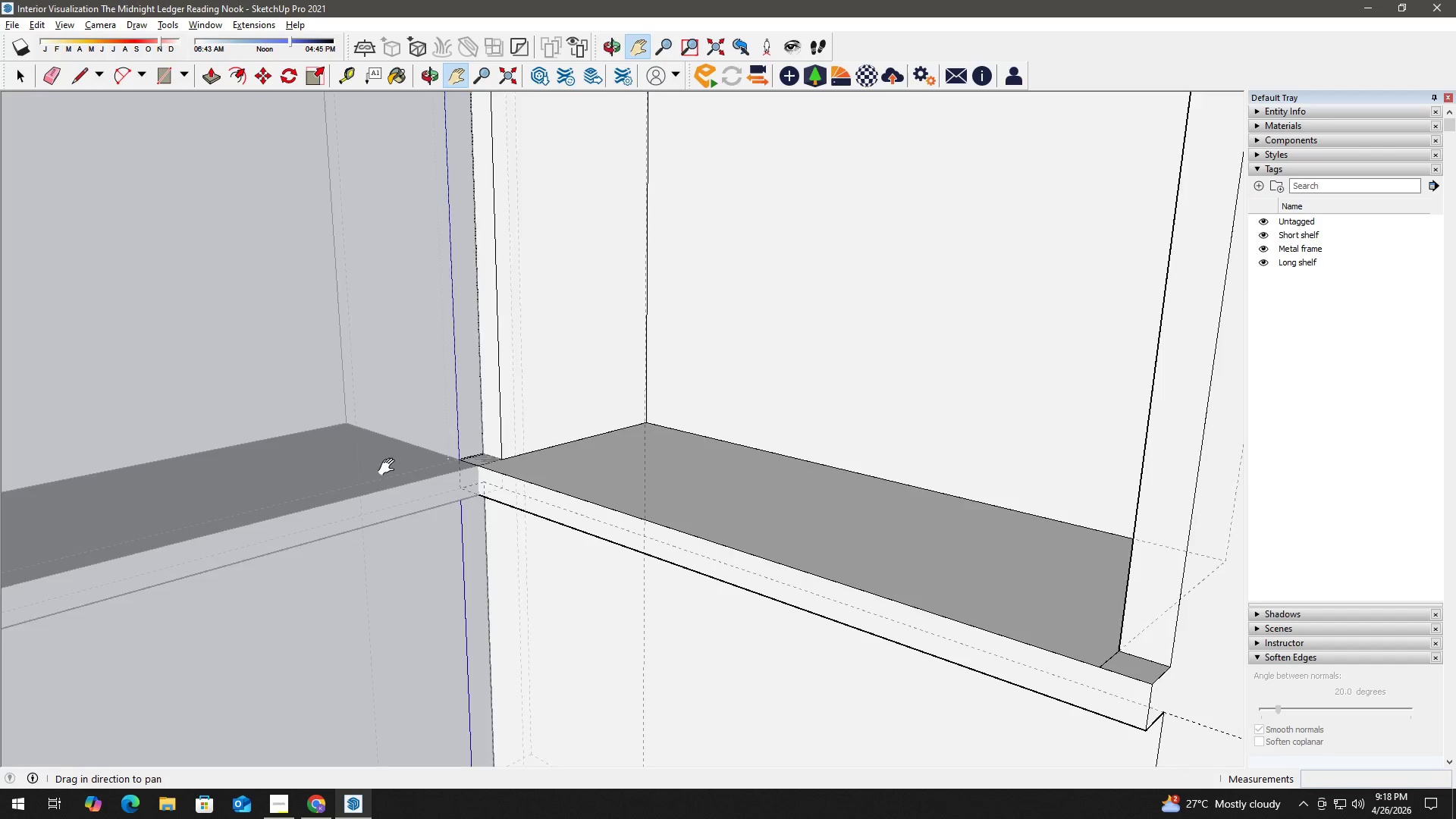 
scroll: coordinate [513, 494], scroll_direction: up, amount: 8.0
 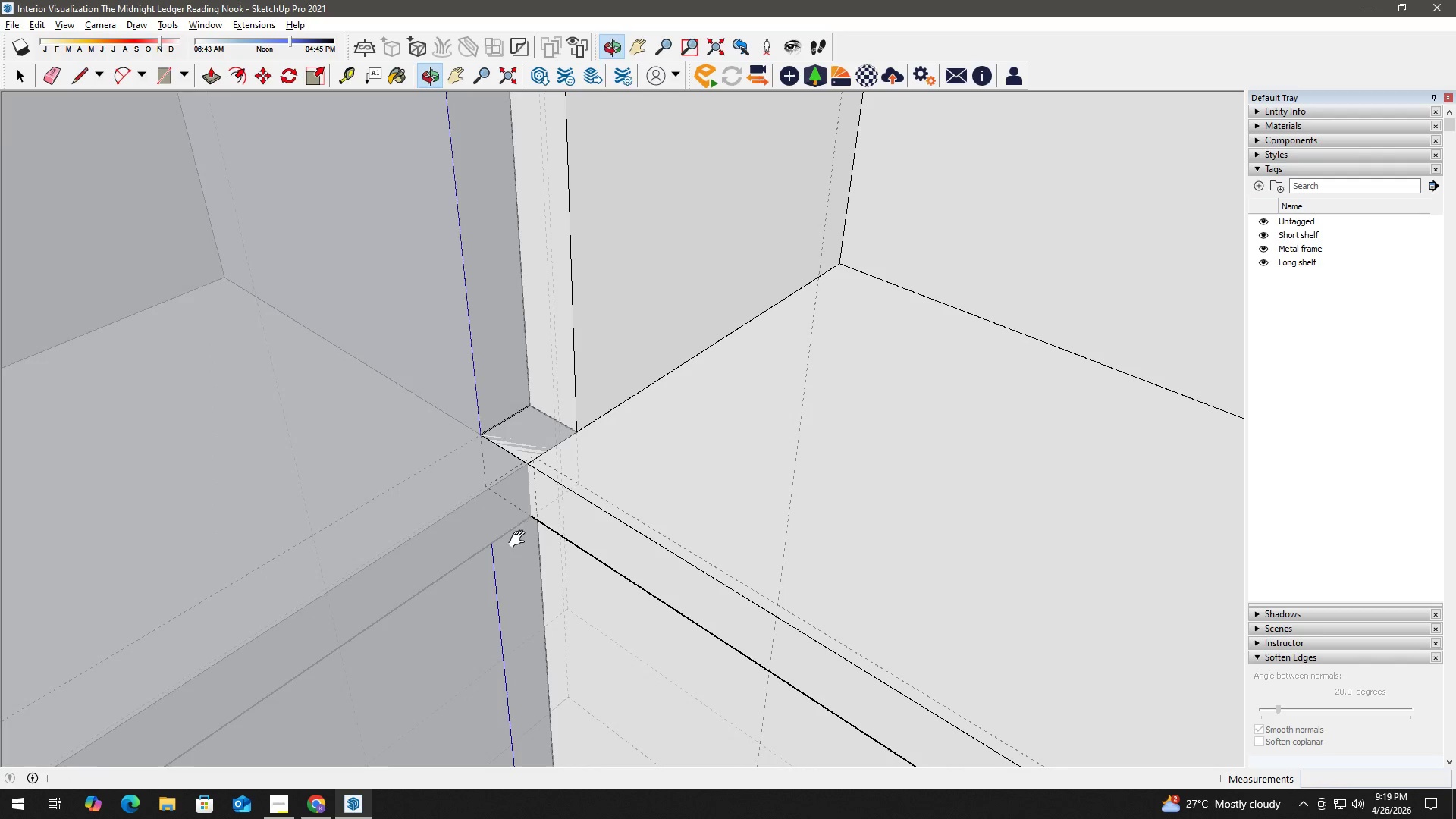 
key(L)
 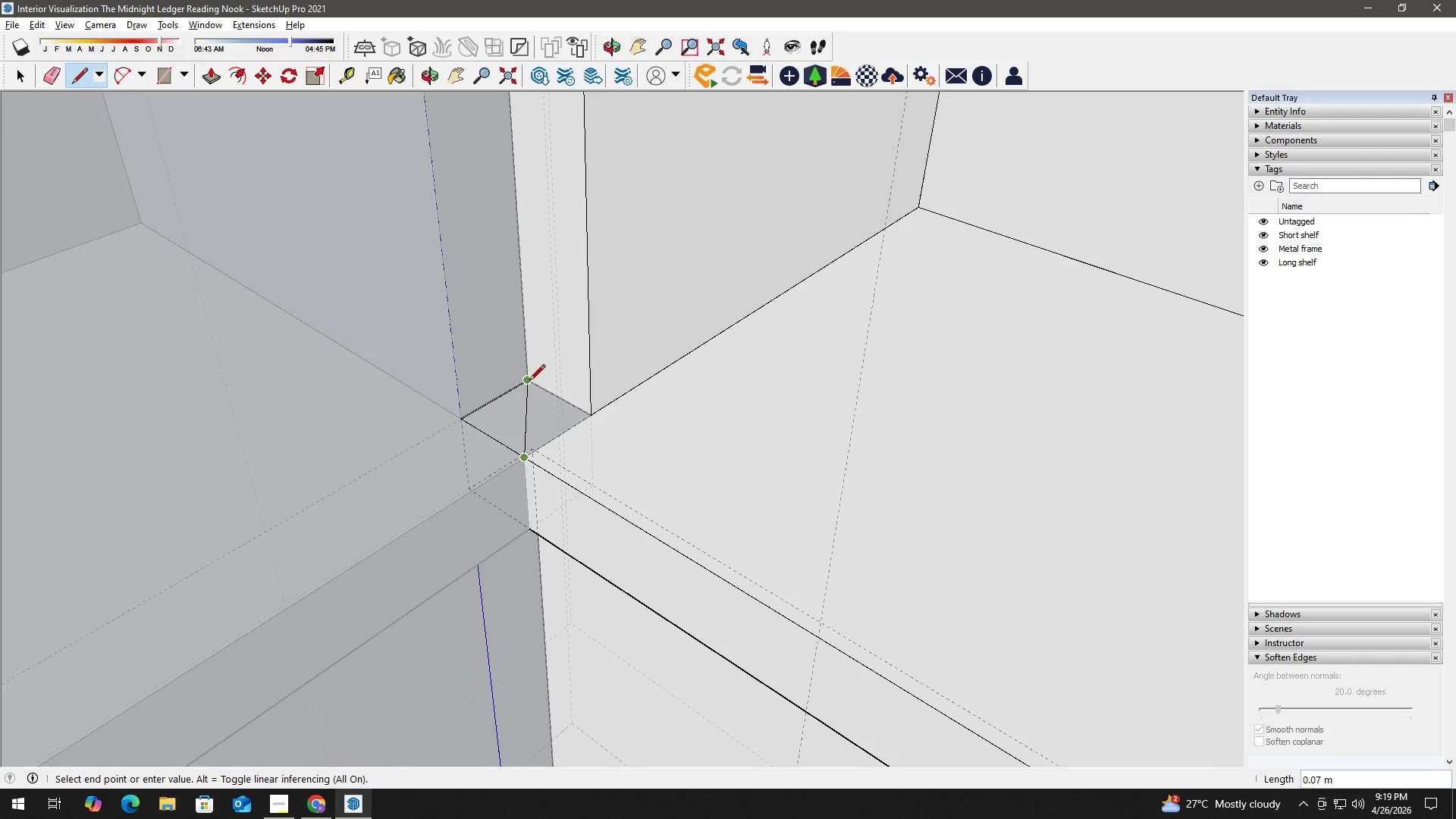 
scroll: coordinate [541, 471], scroll_direction: up, amount: 3.0
 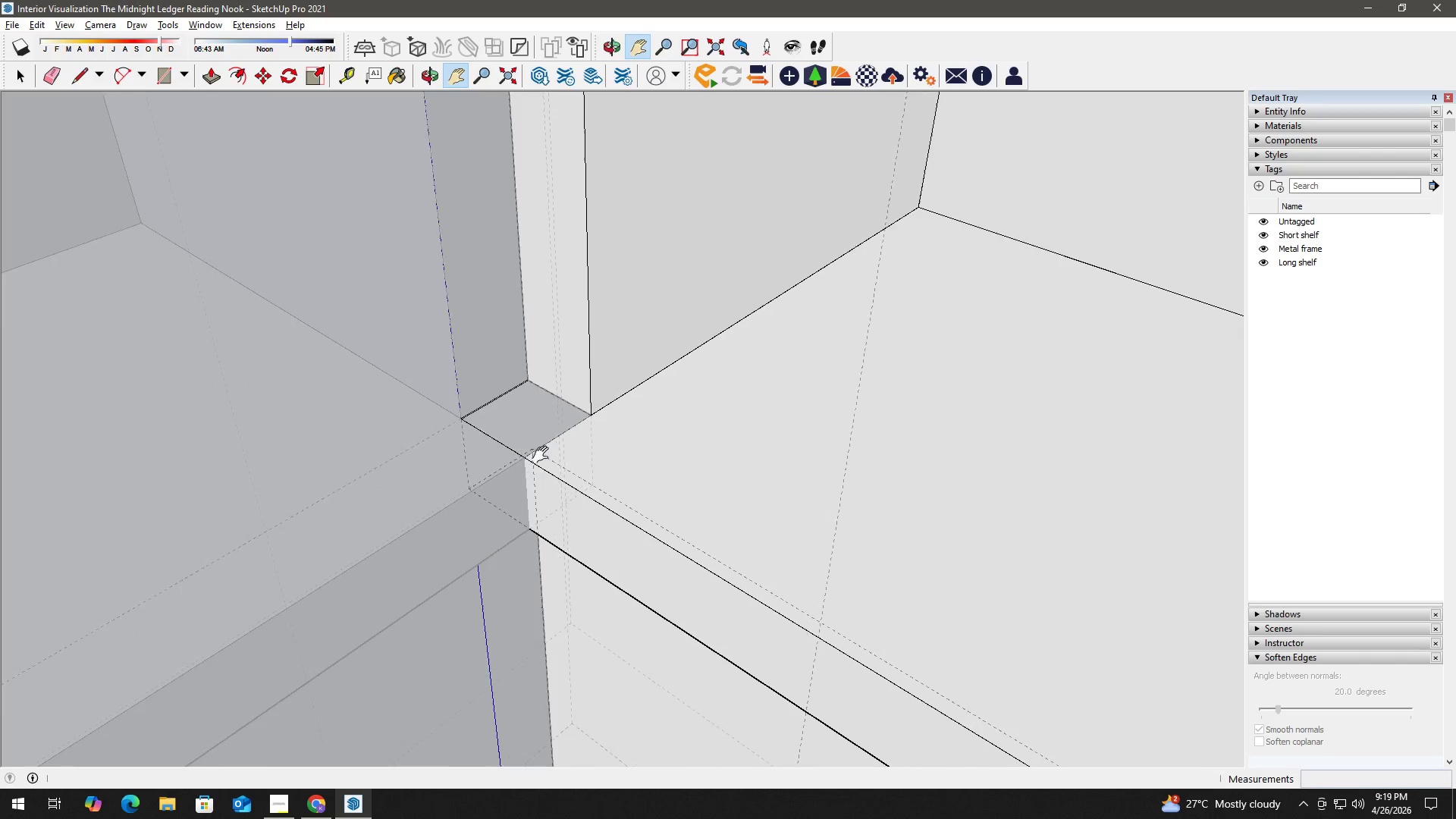 
left_click([529, 380])
 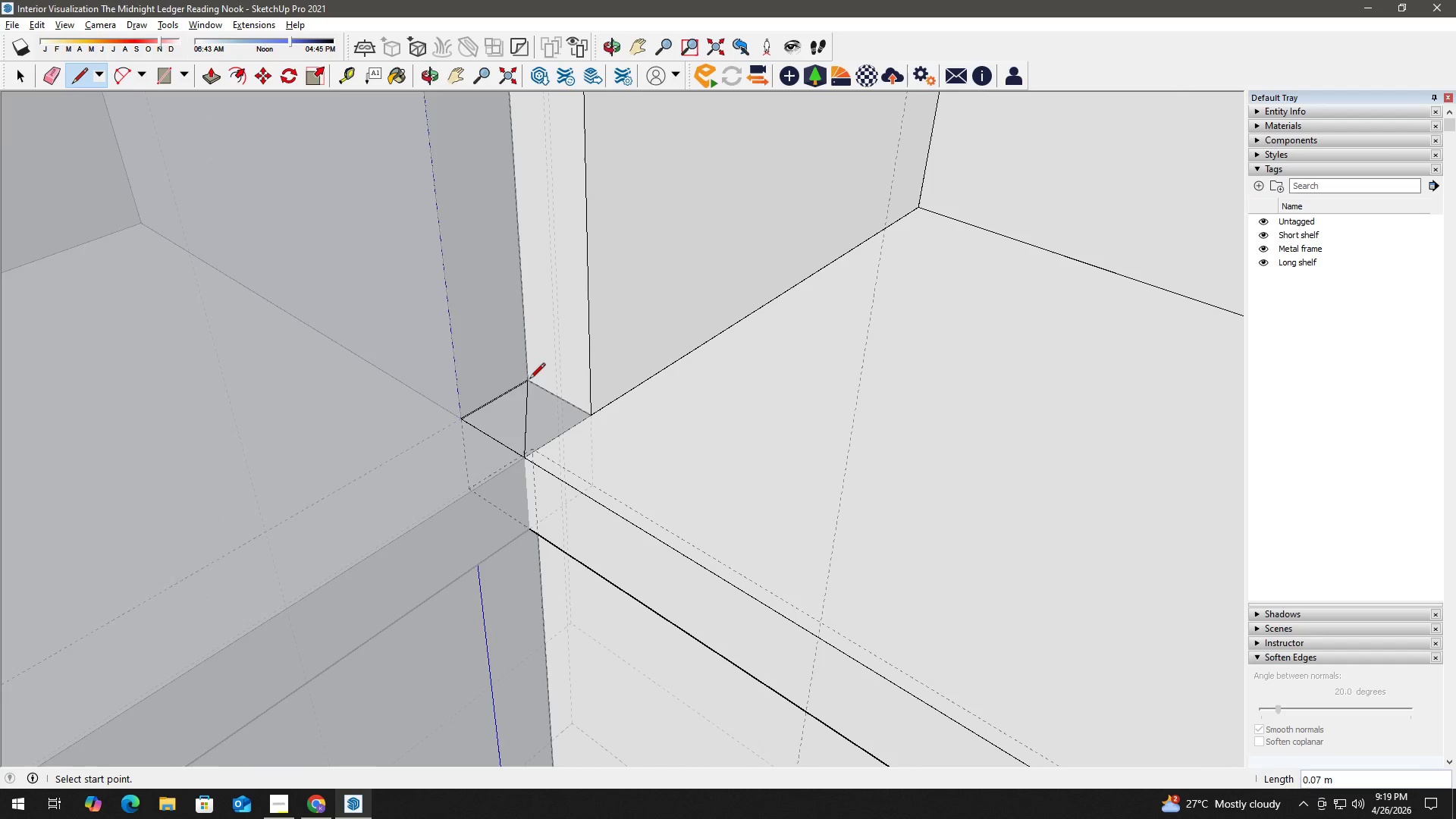 
key(Space)
 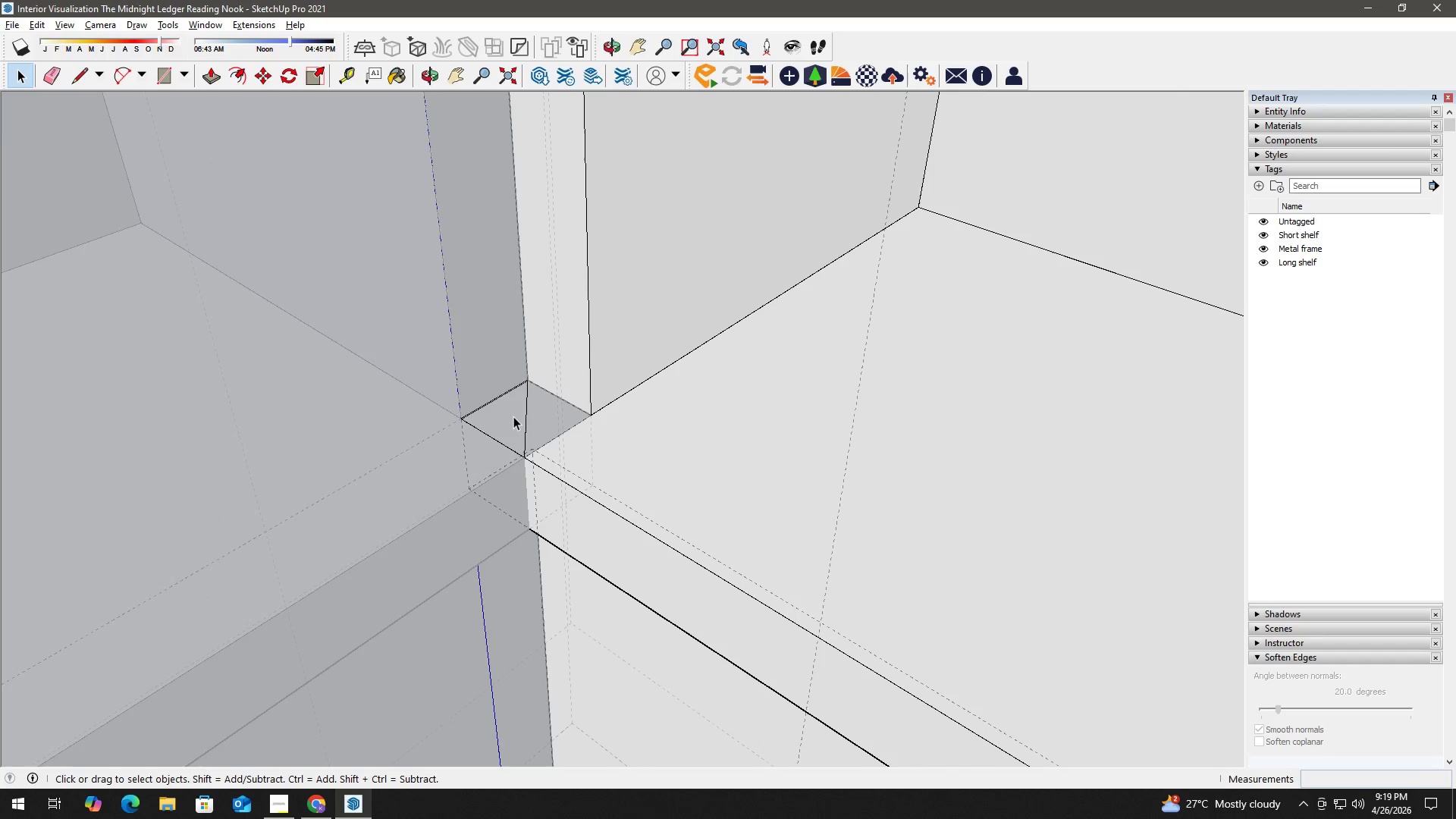 
double_click([513, 416])
 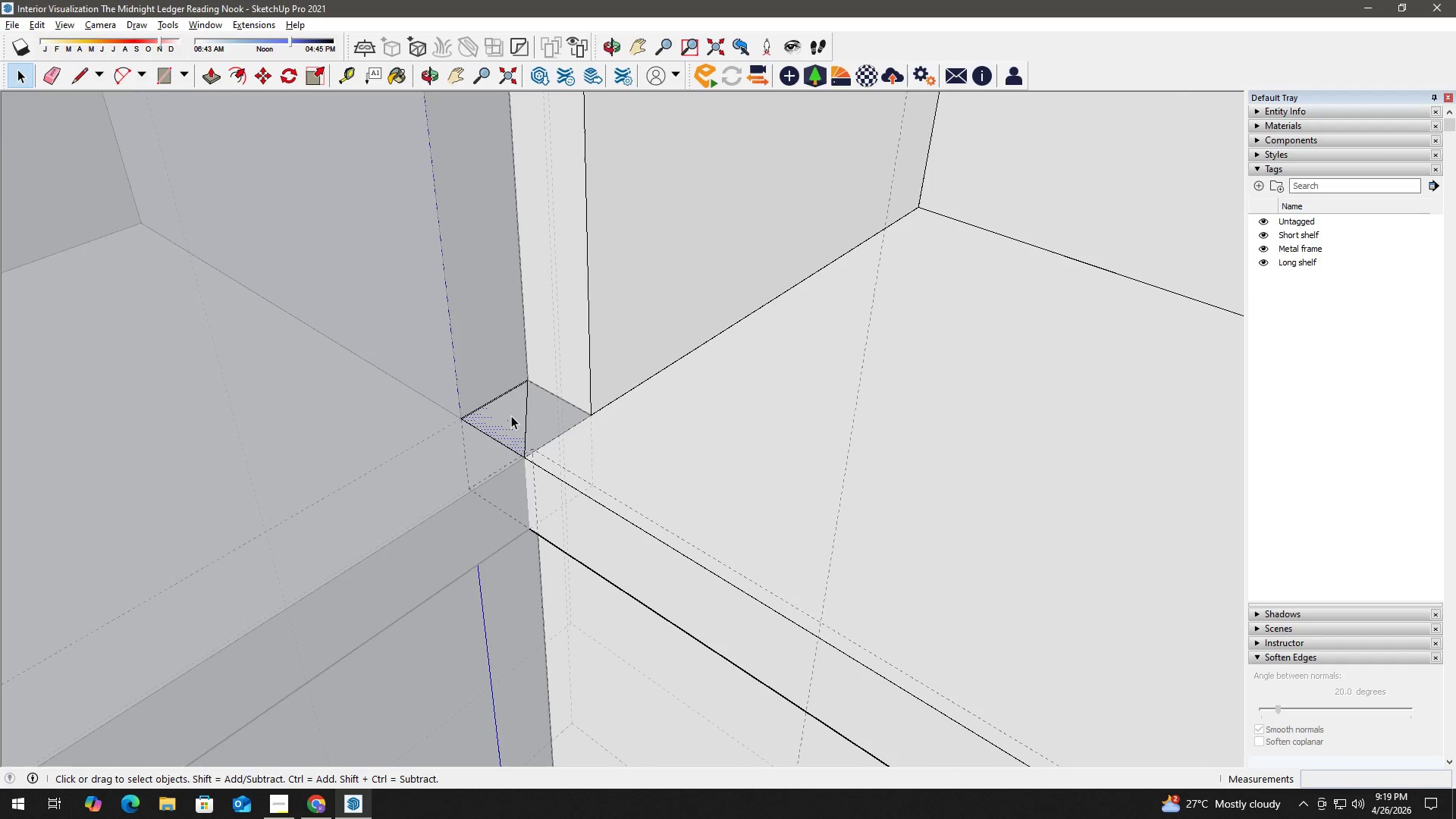 
key(P)
 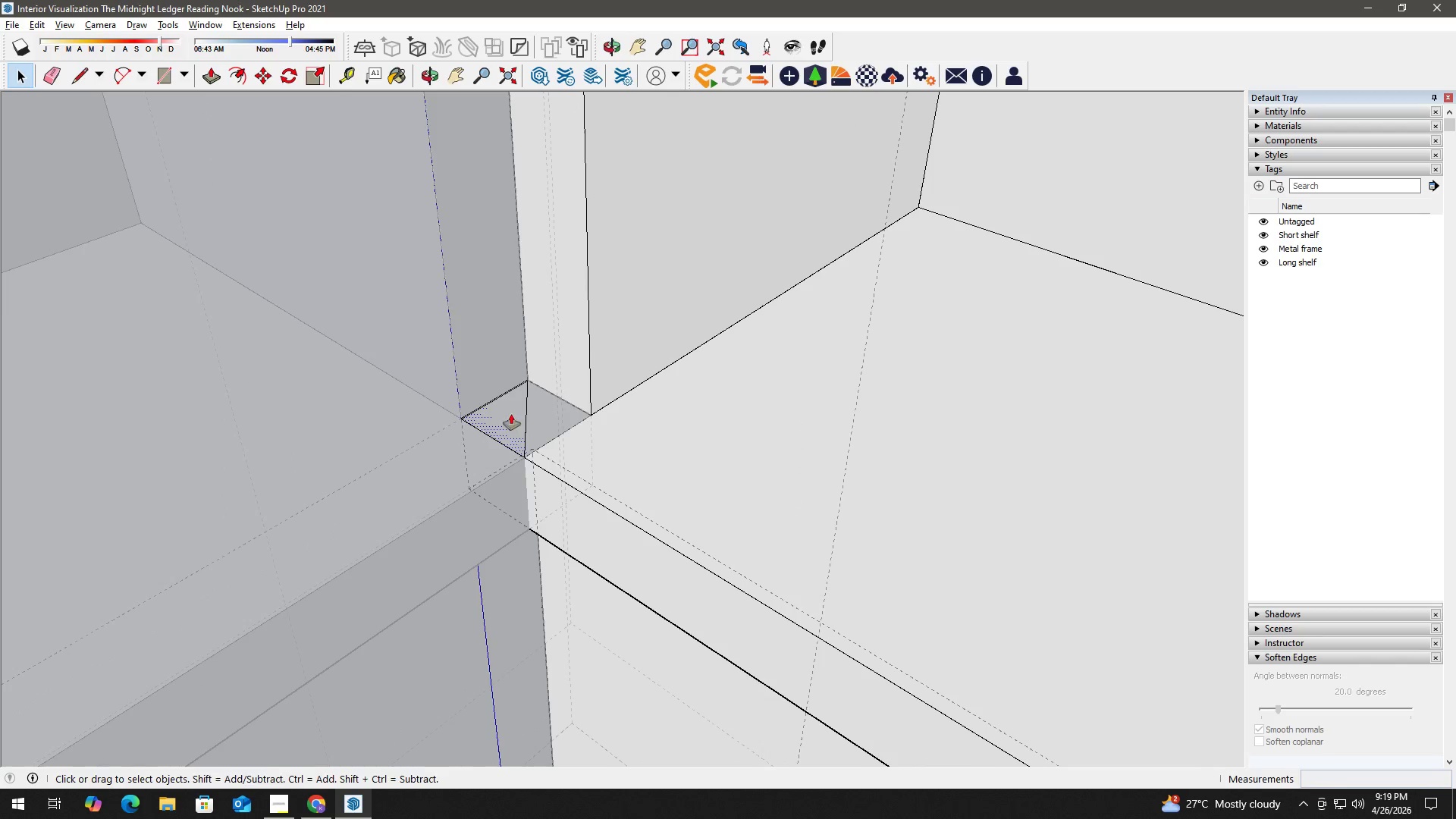 
left_click_drag(start_coordinate=[511, 414], to_coordinate=[497, 517])
 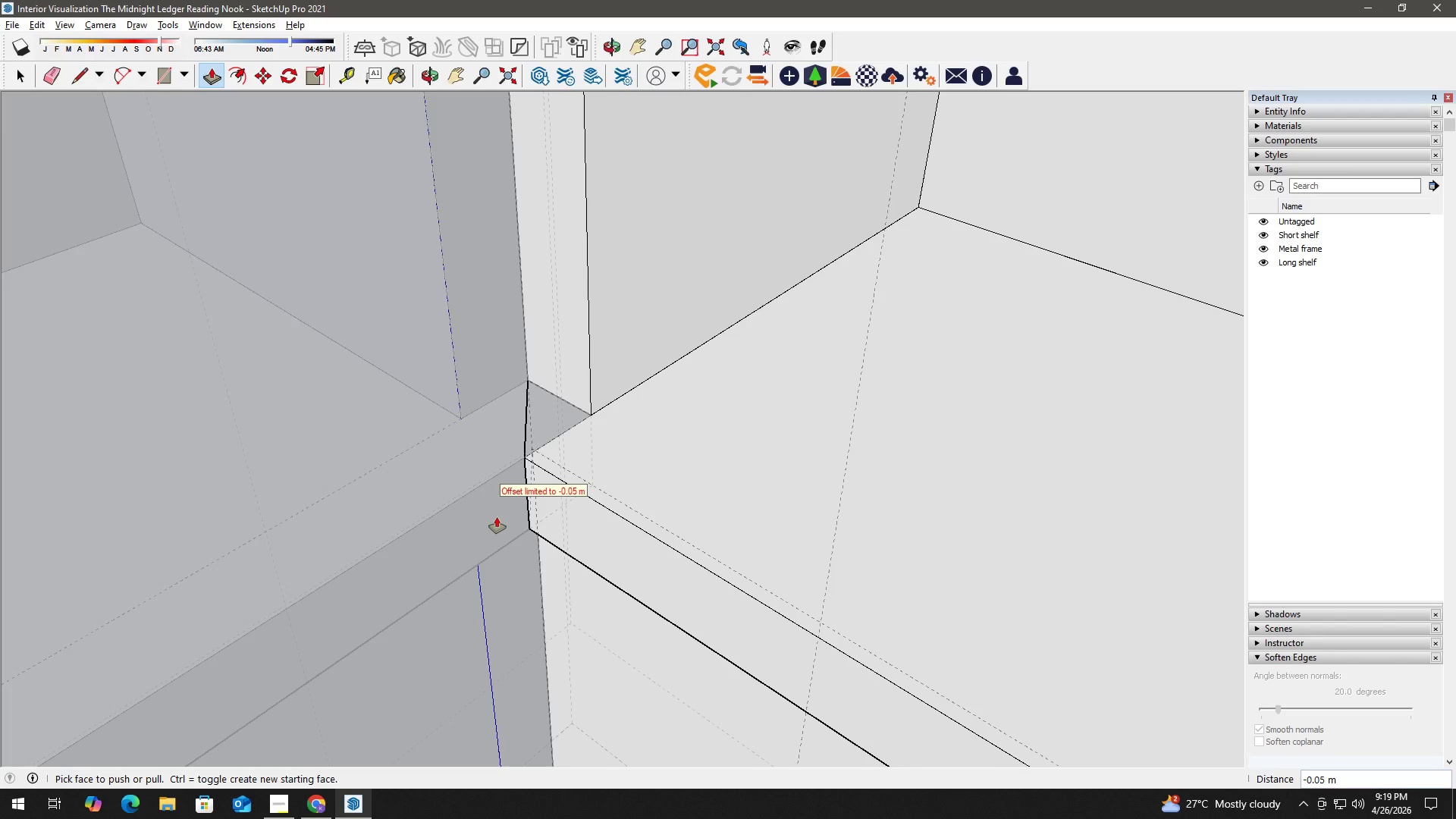 
key(Space)
 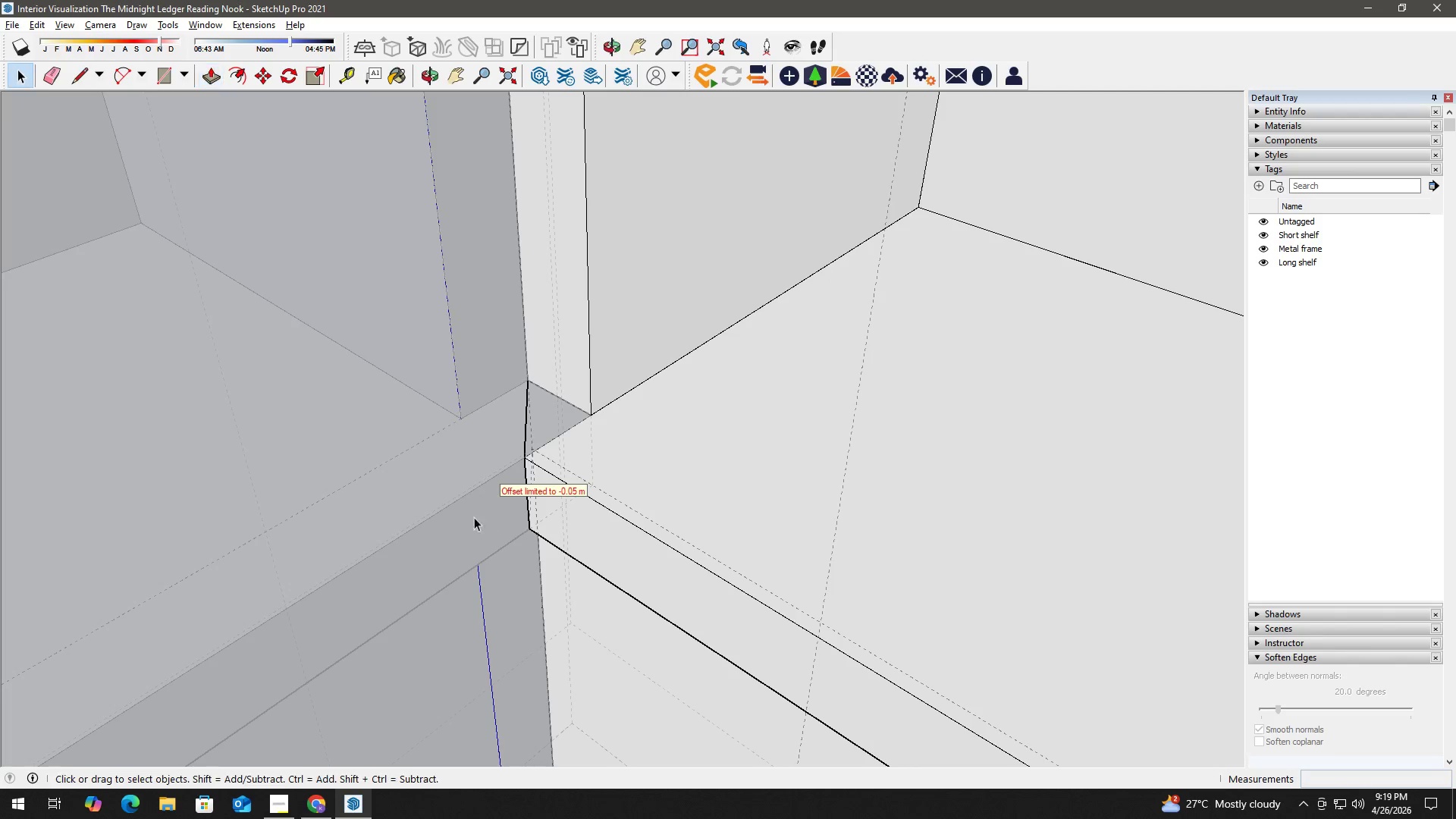 
key(Escape)
 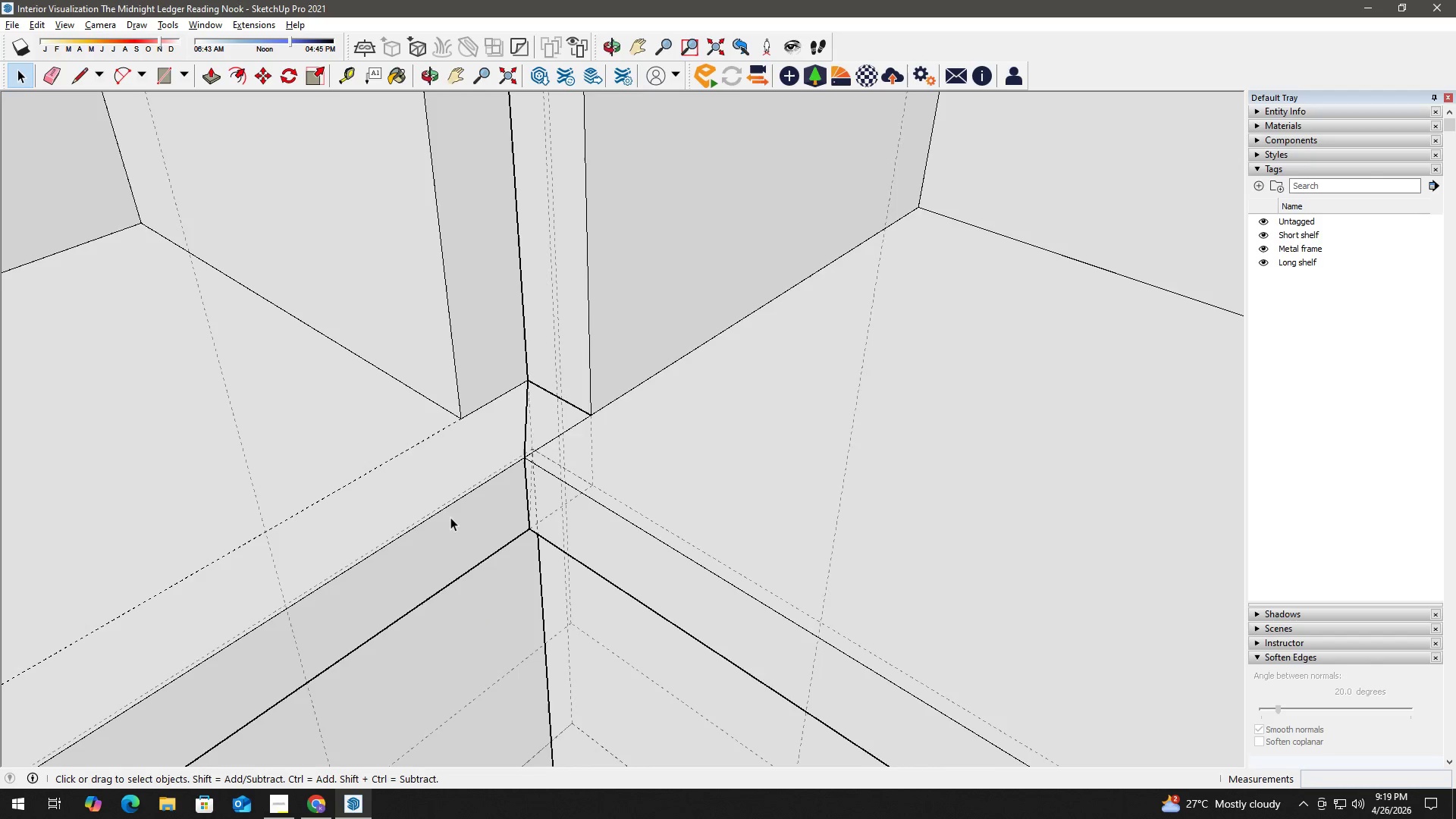 
double_click([450, 517])
 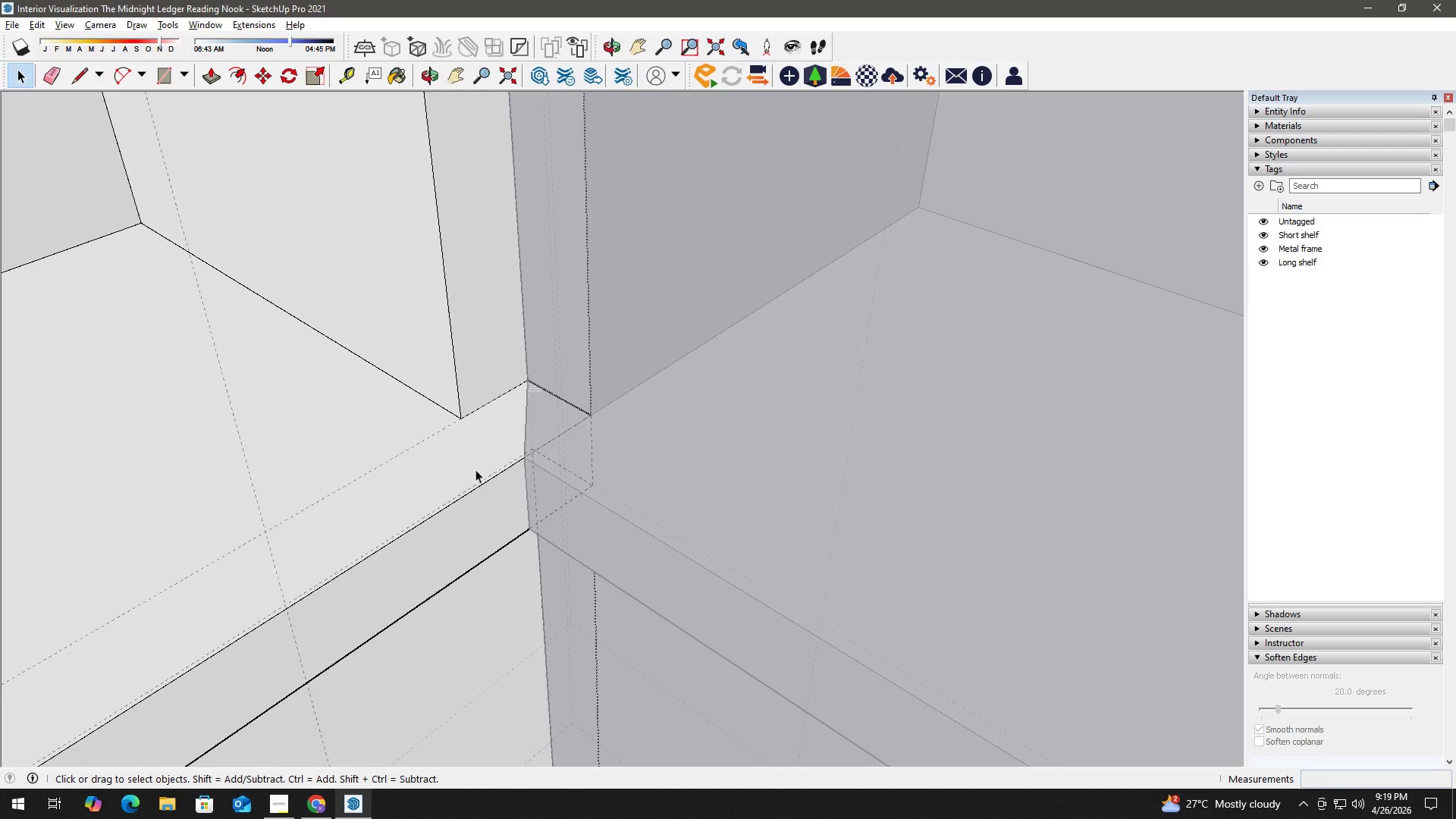 
key(L)
 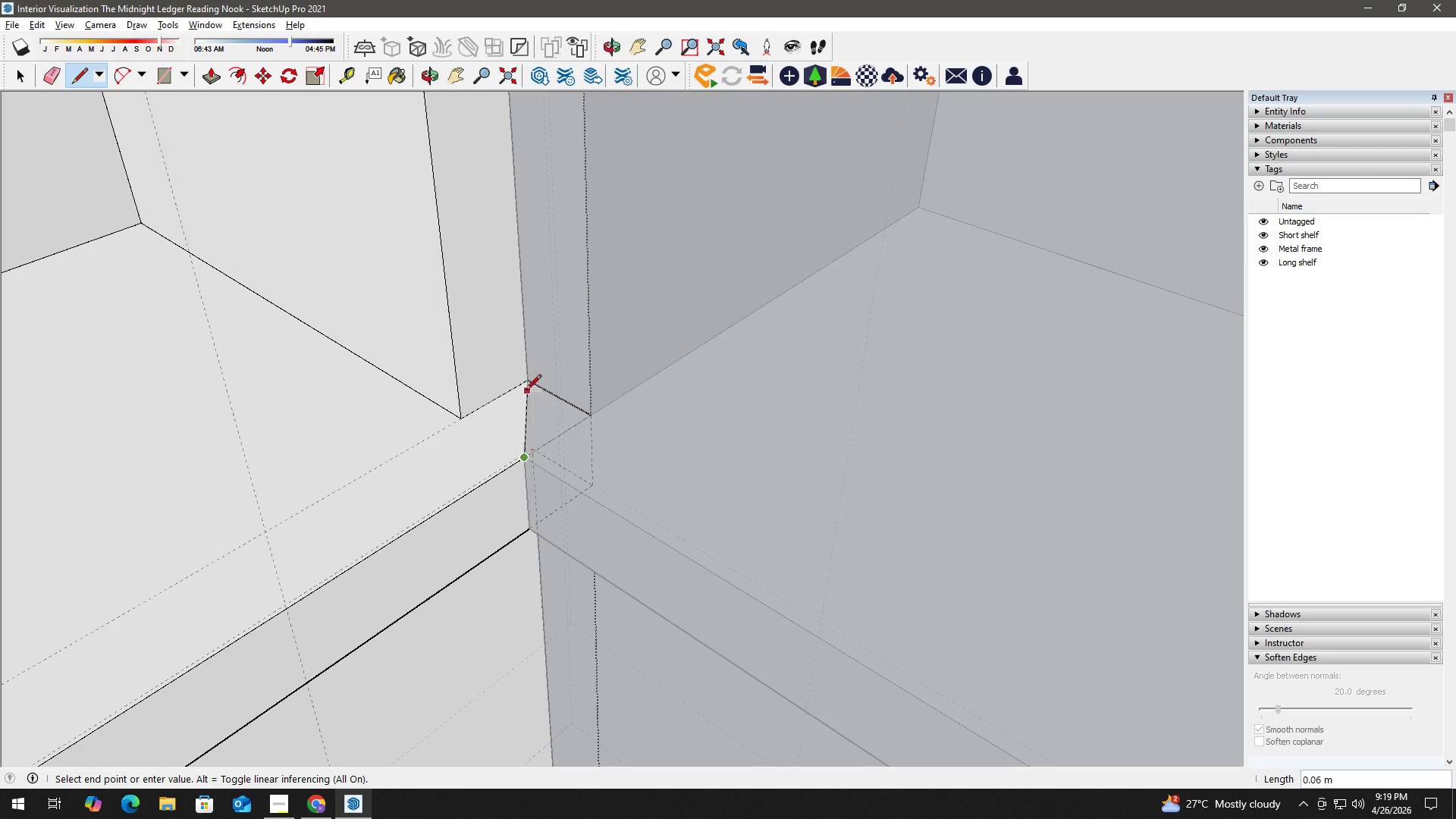 
left_click([526, 383])
 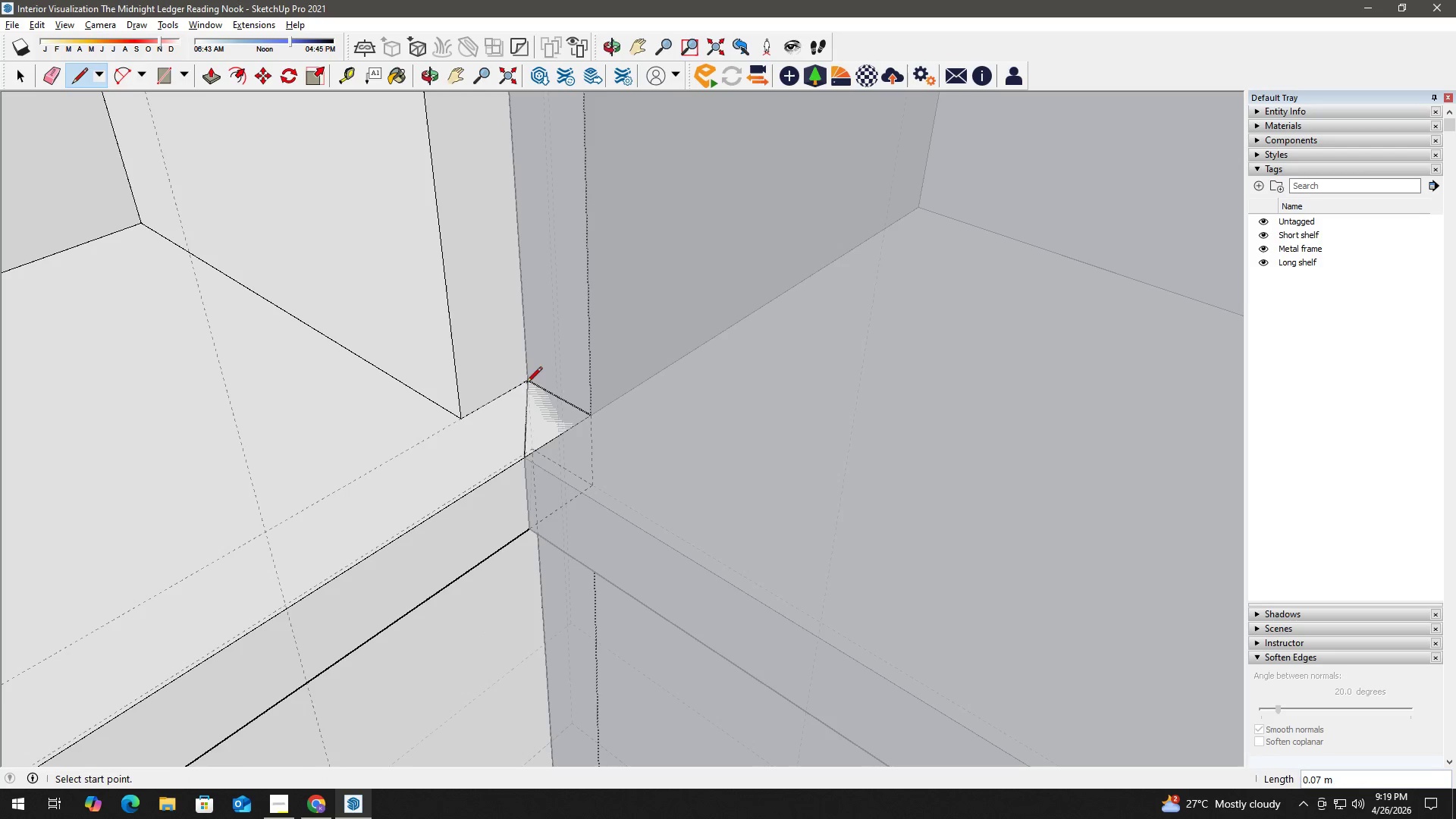 
key(Space)
 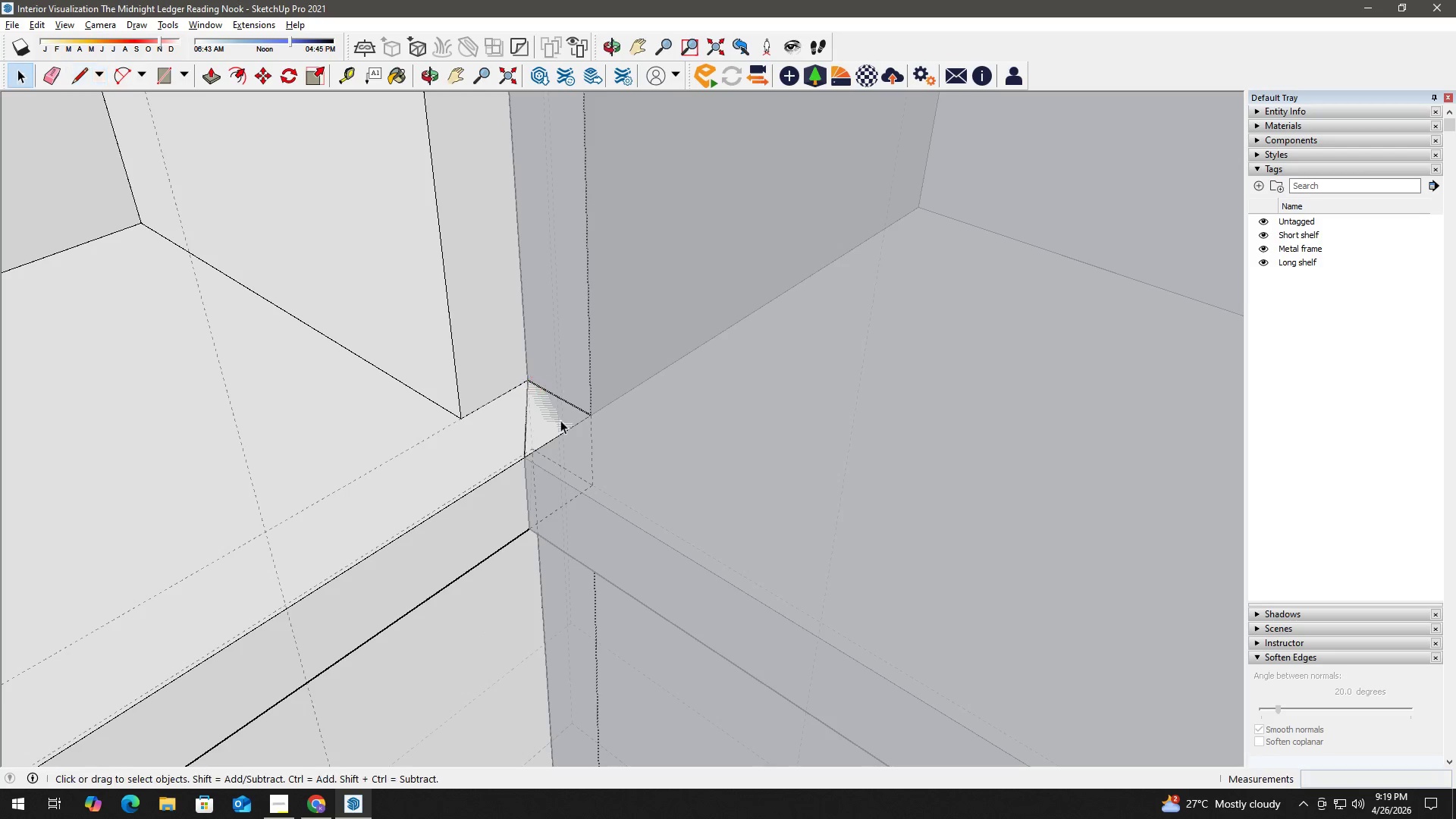 
double_click([560, 420])
 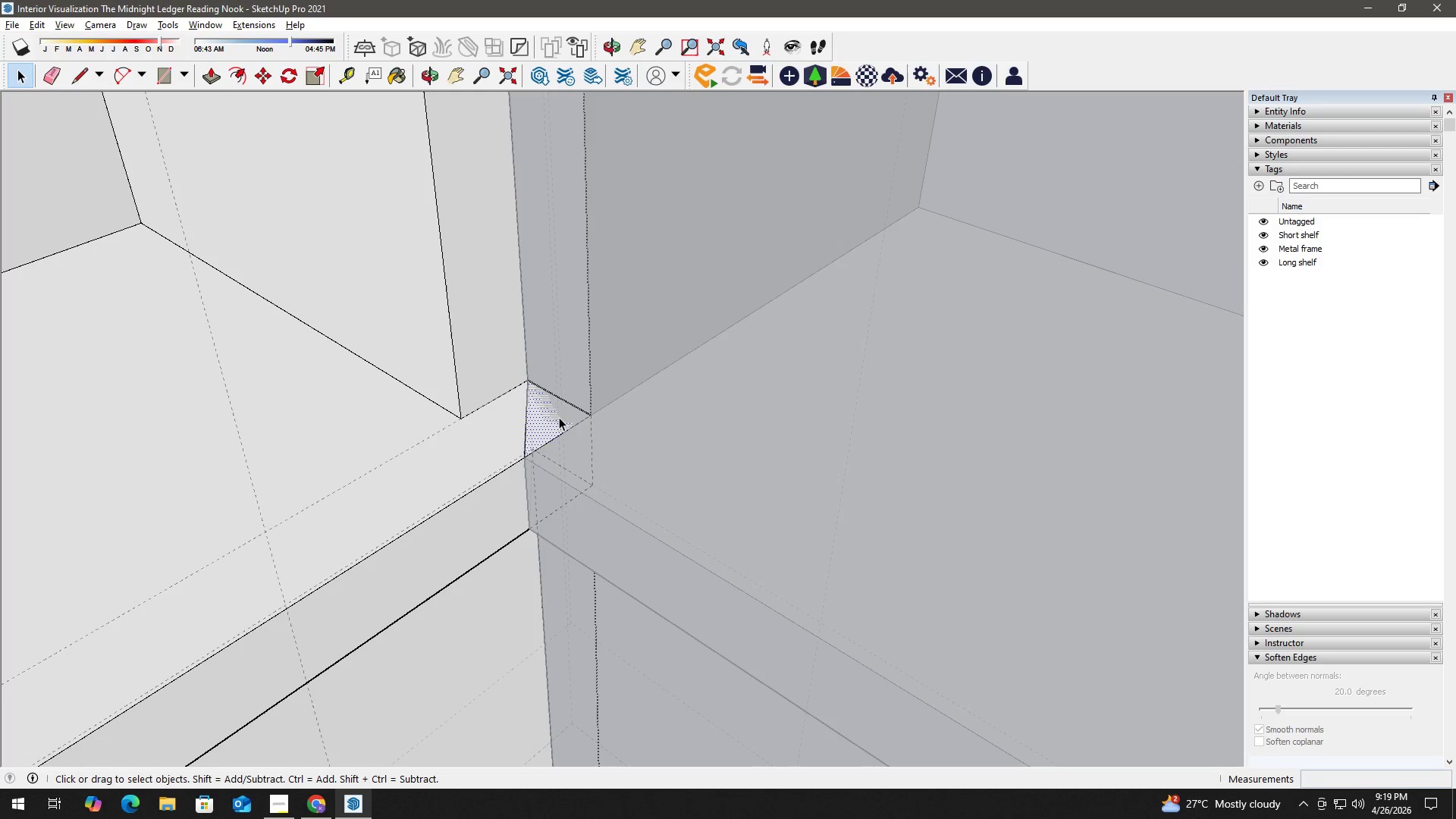 
key(P)
 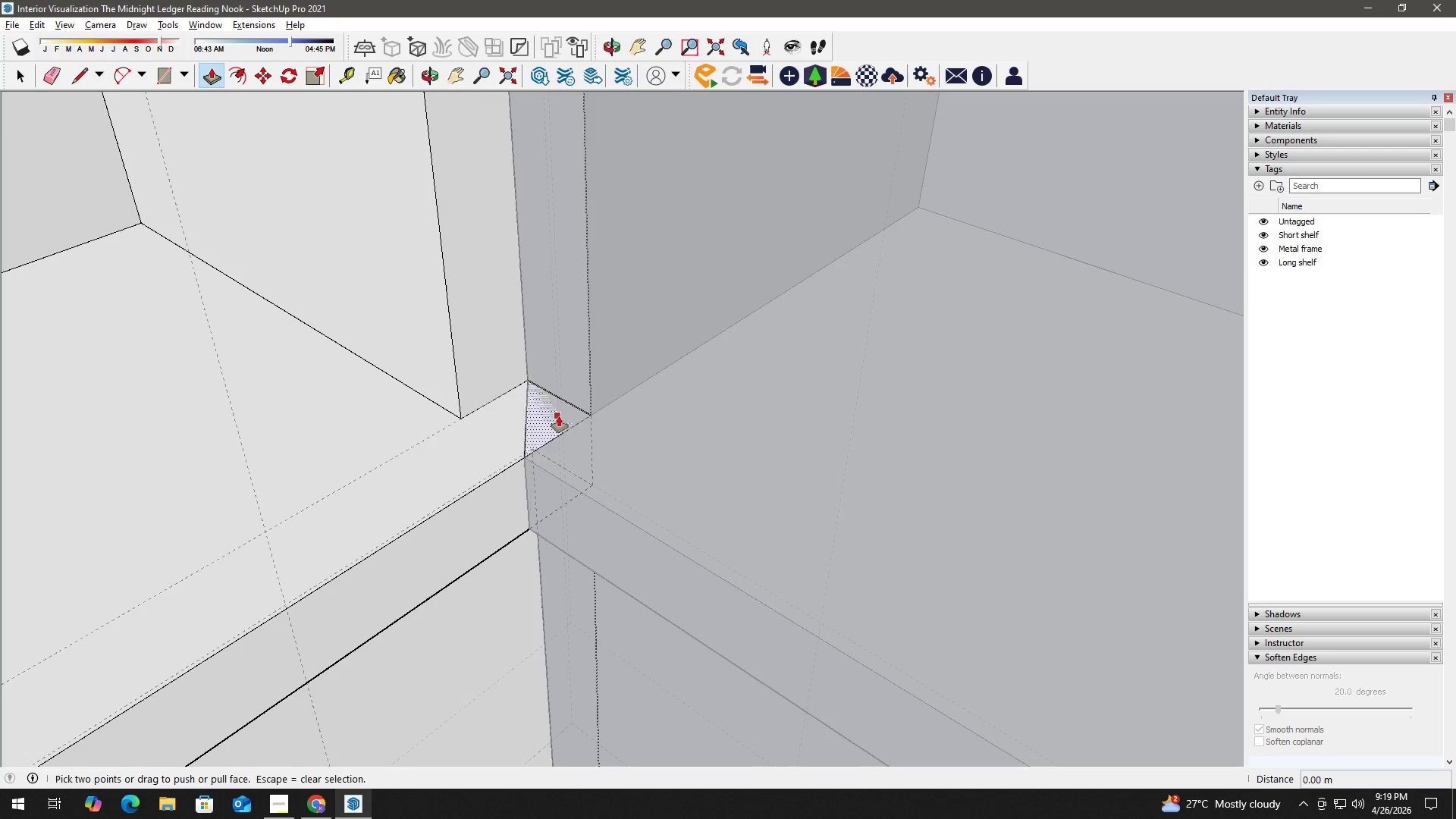 
left_click_drag(start_coordinate=[559, 416], to_coordinate=[555, 527])
 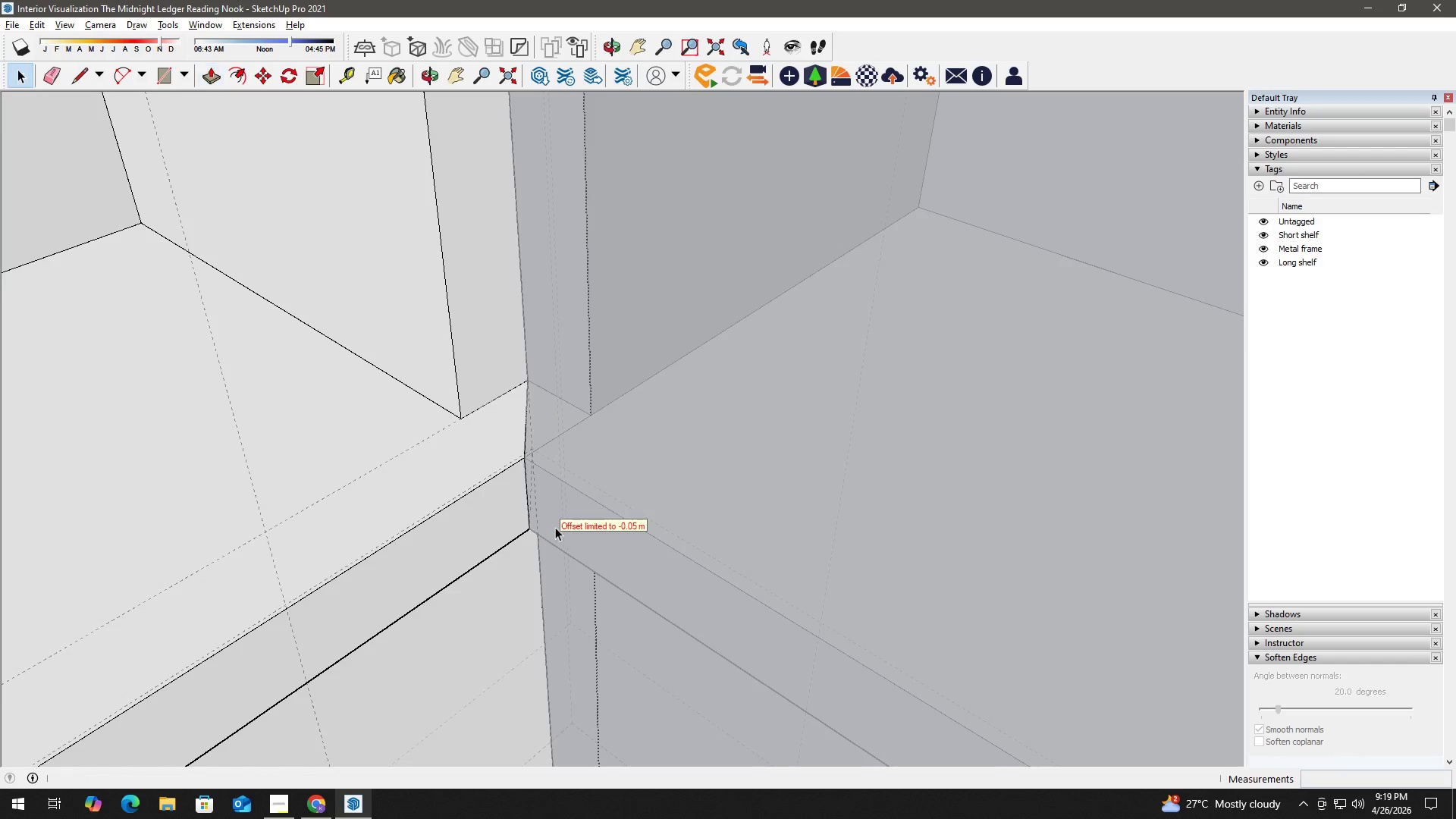 
key(Space)
 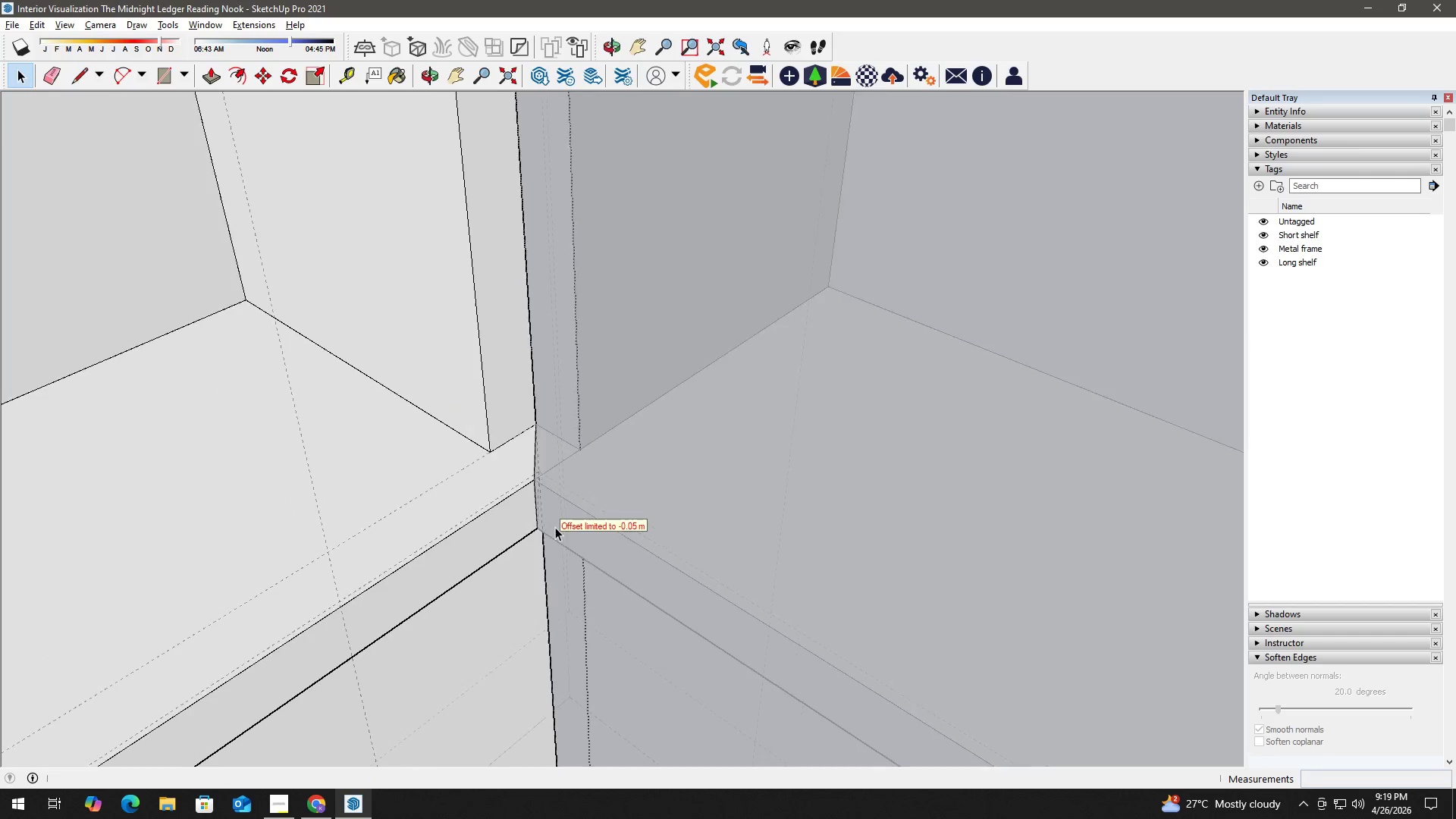 
key(Escape)
 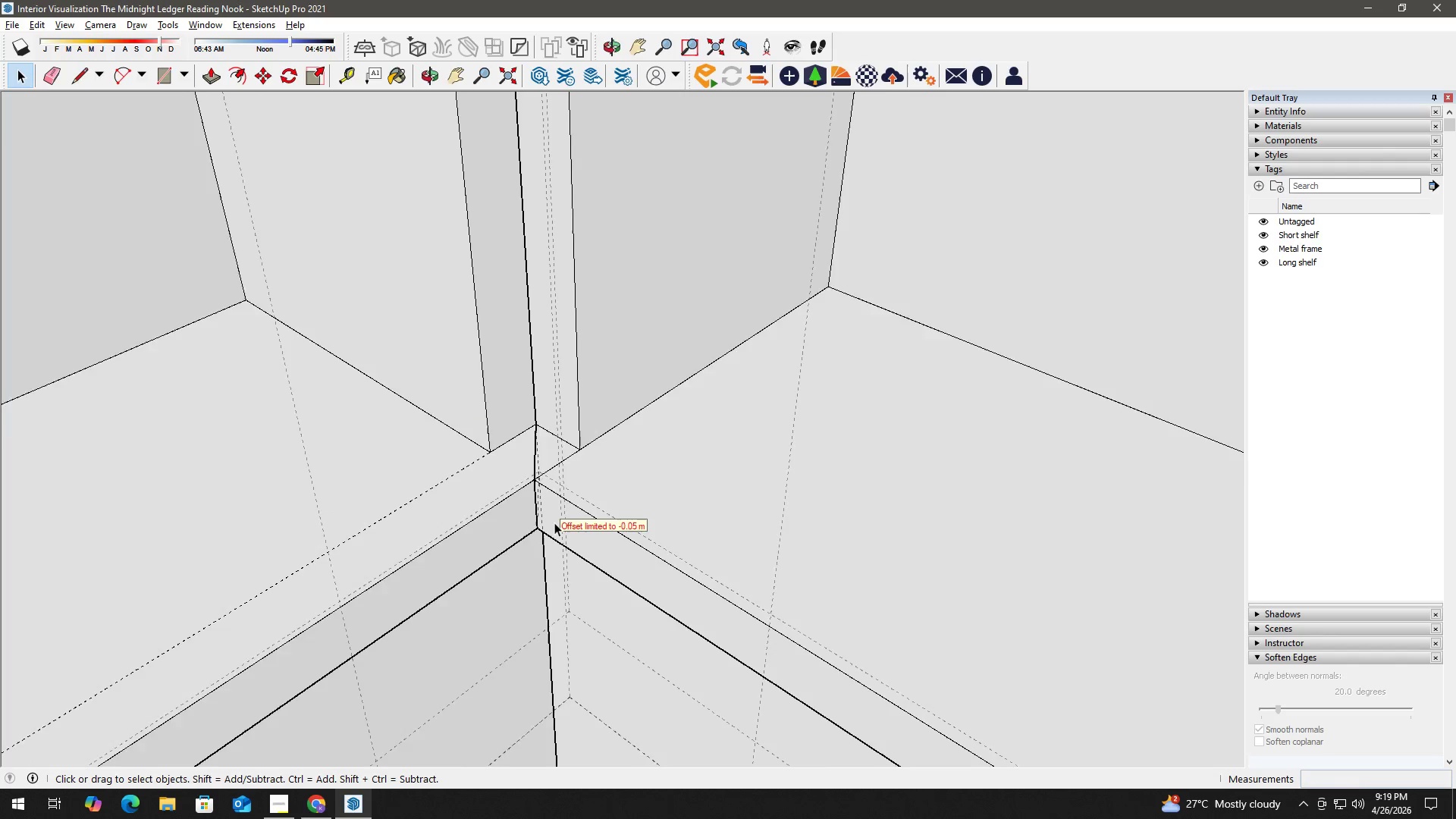 
key(Escape)
 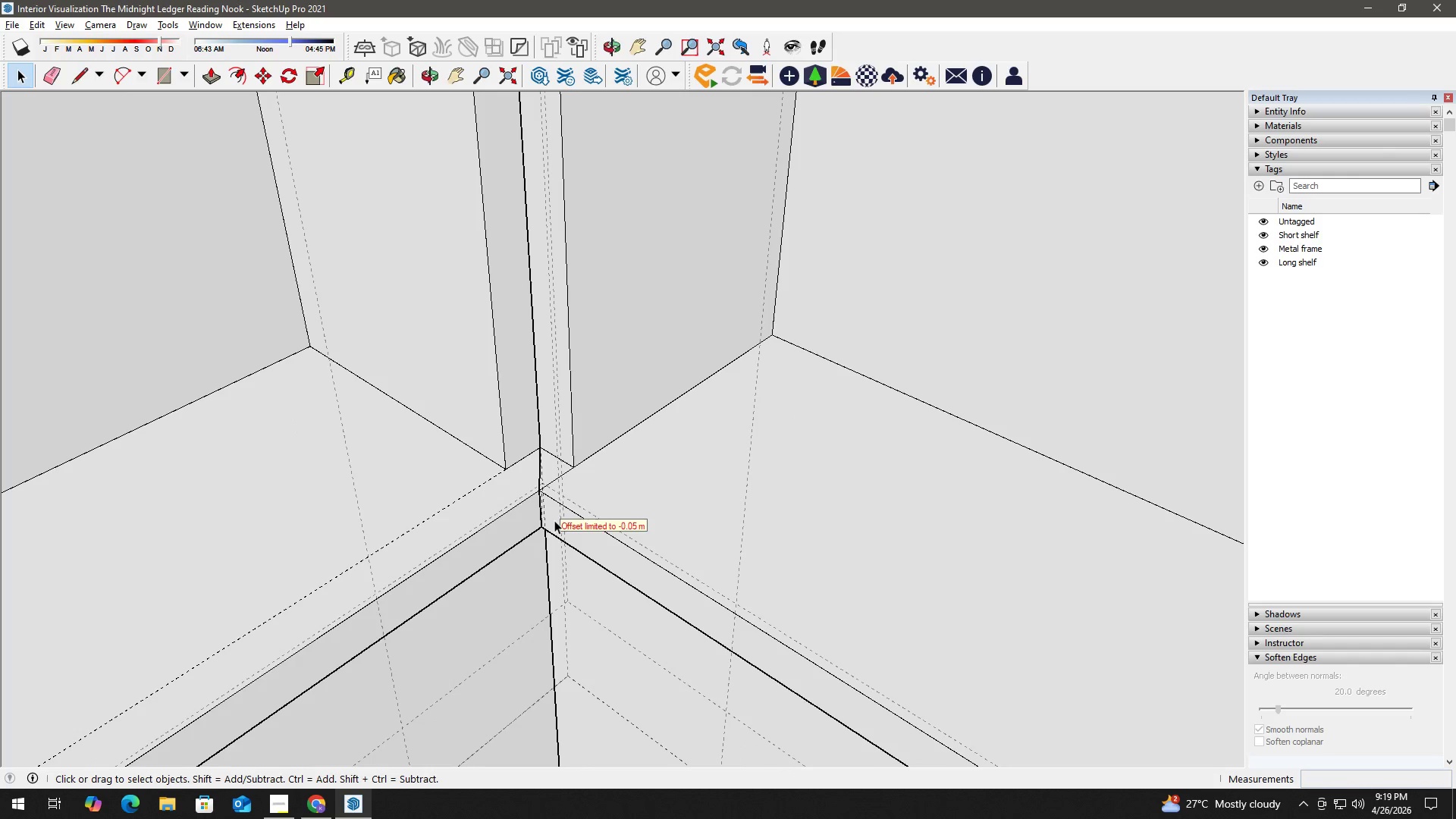 
scroll: coordinate [554, 522], scroll_direction: down, amount: 7.0
 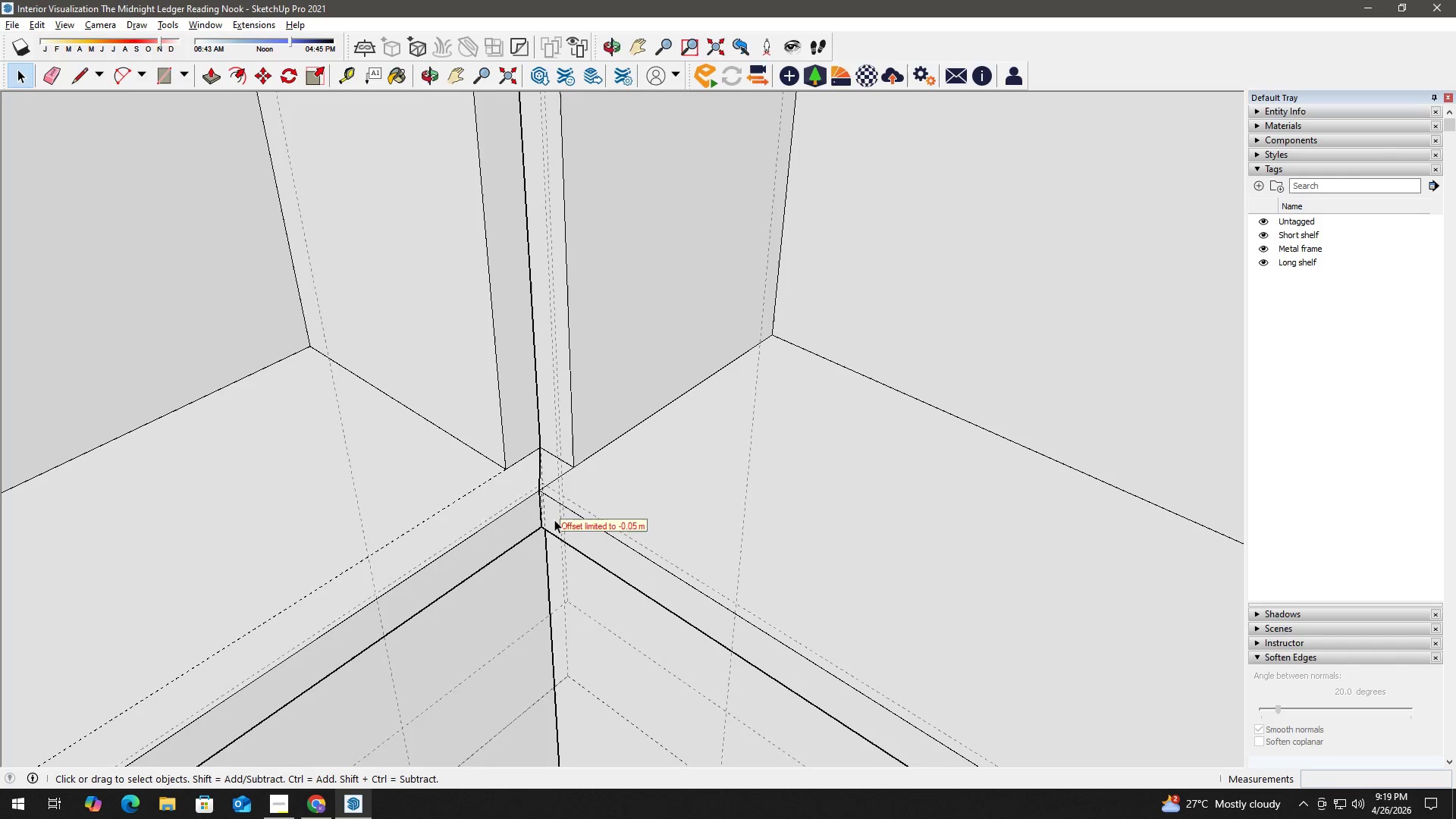 
key(K)
 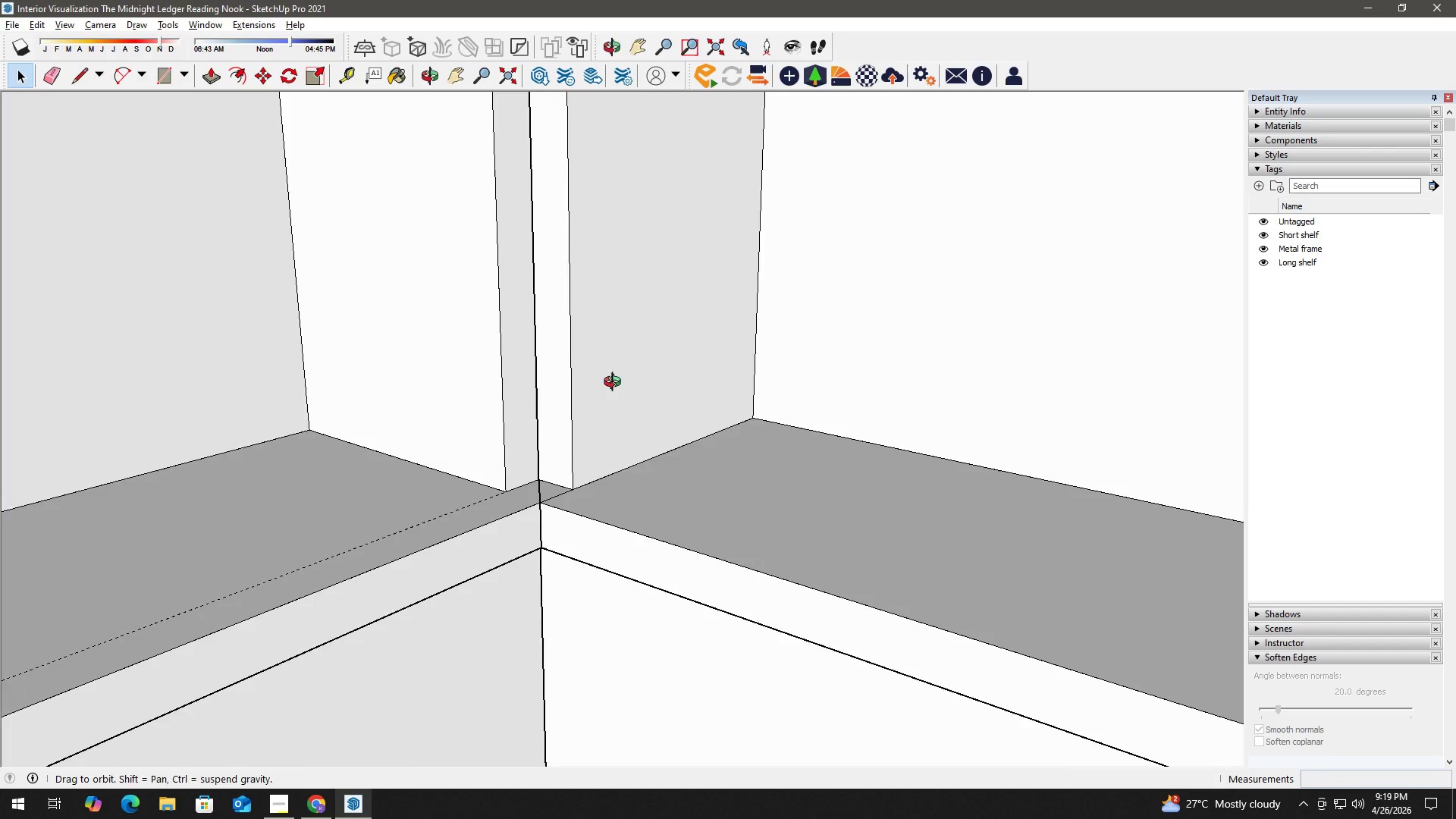 
key(E)
 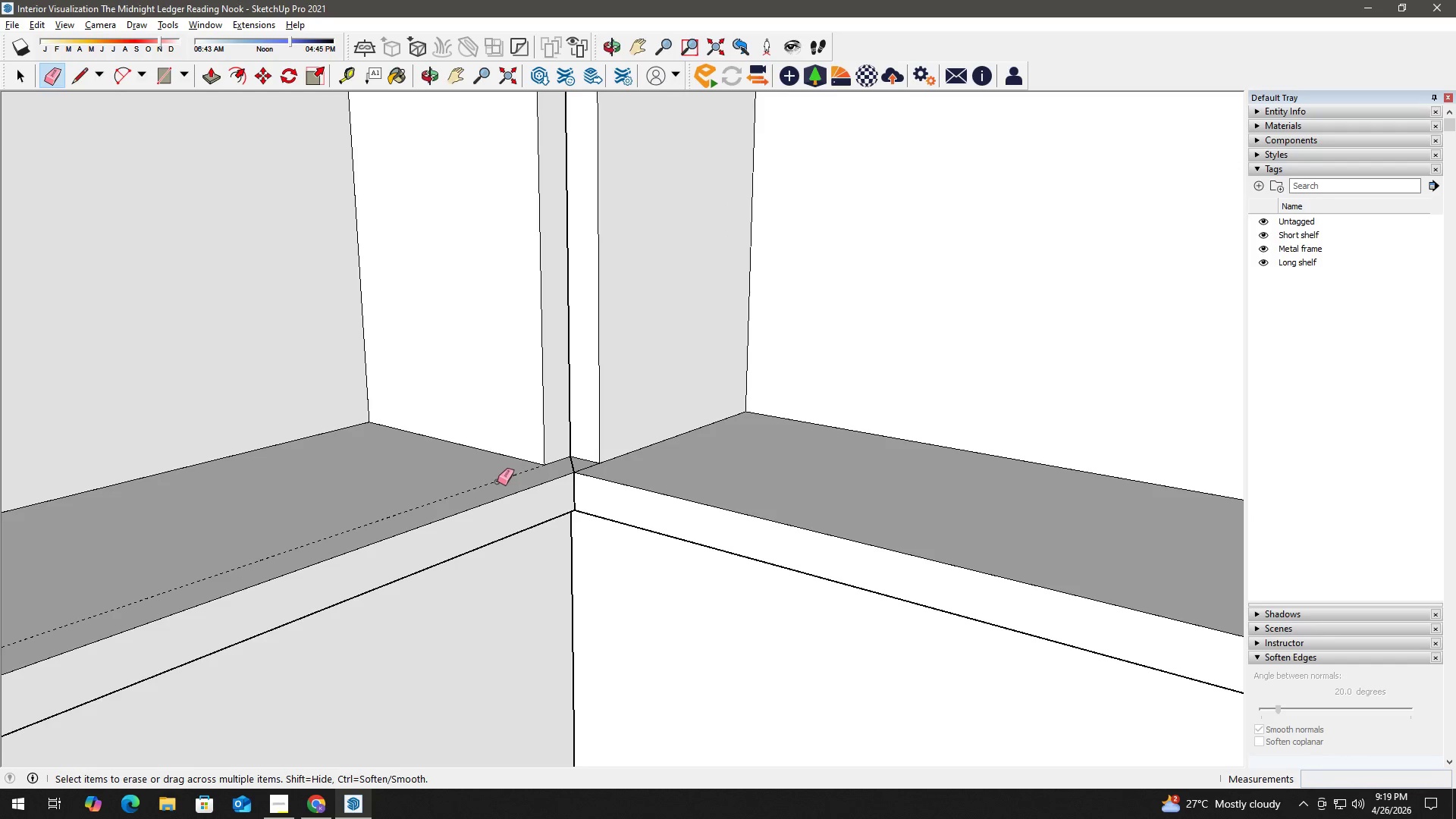 
left_click_drag(start_coordinate=[497, 482], to_coordinate=[494, 479])
 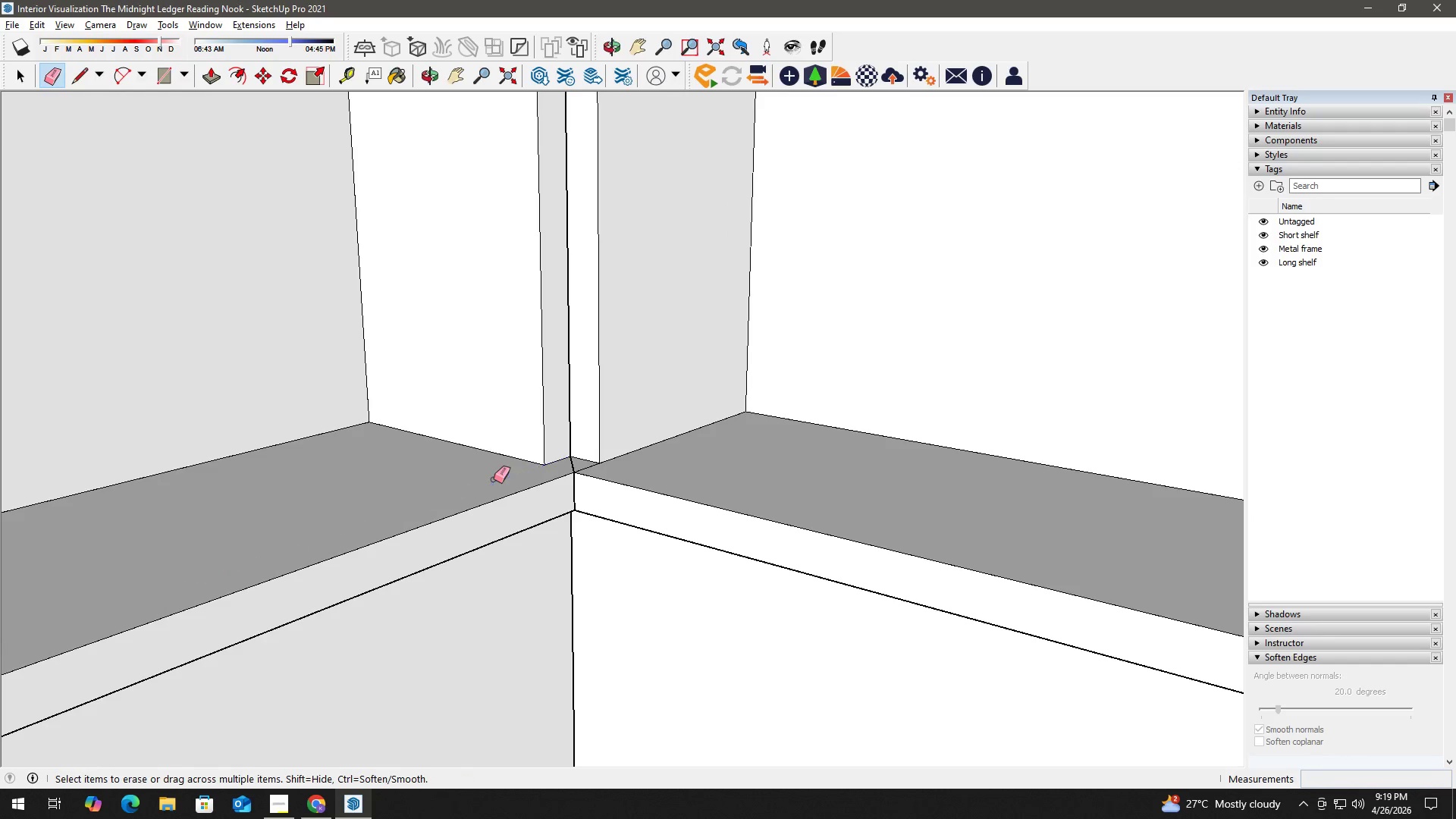 
scroll: coordinate [501, 482], scroll_direction: down, amount: 2.0
 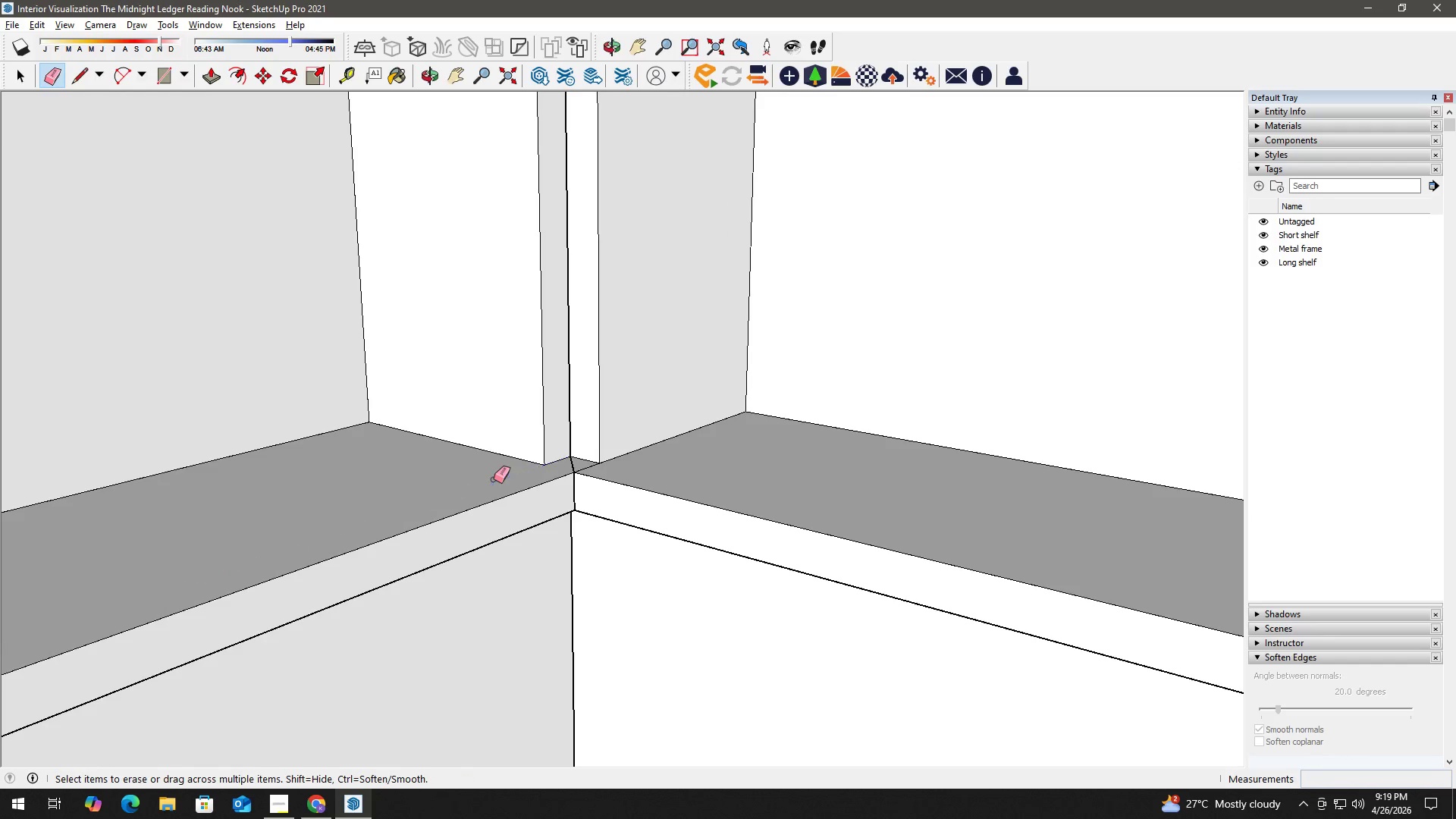 
key(Space)
 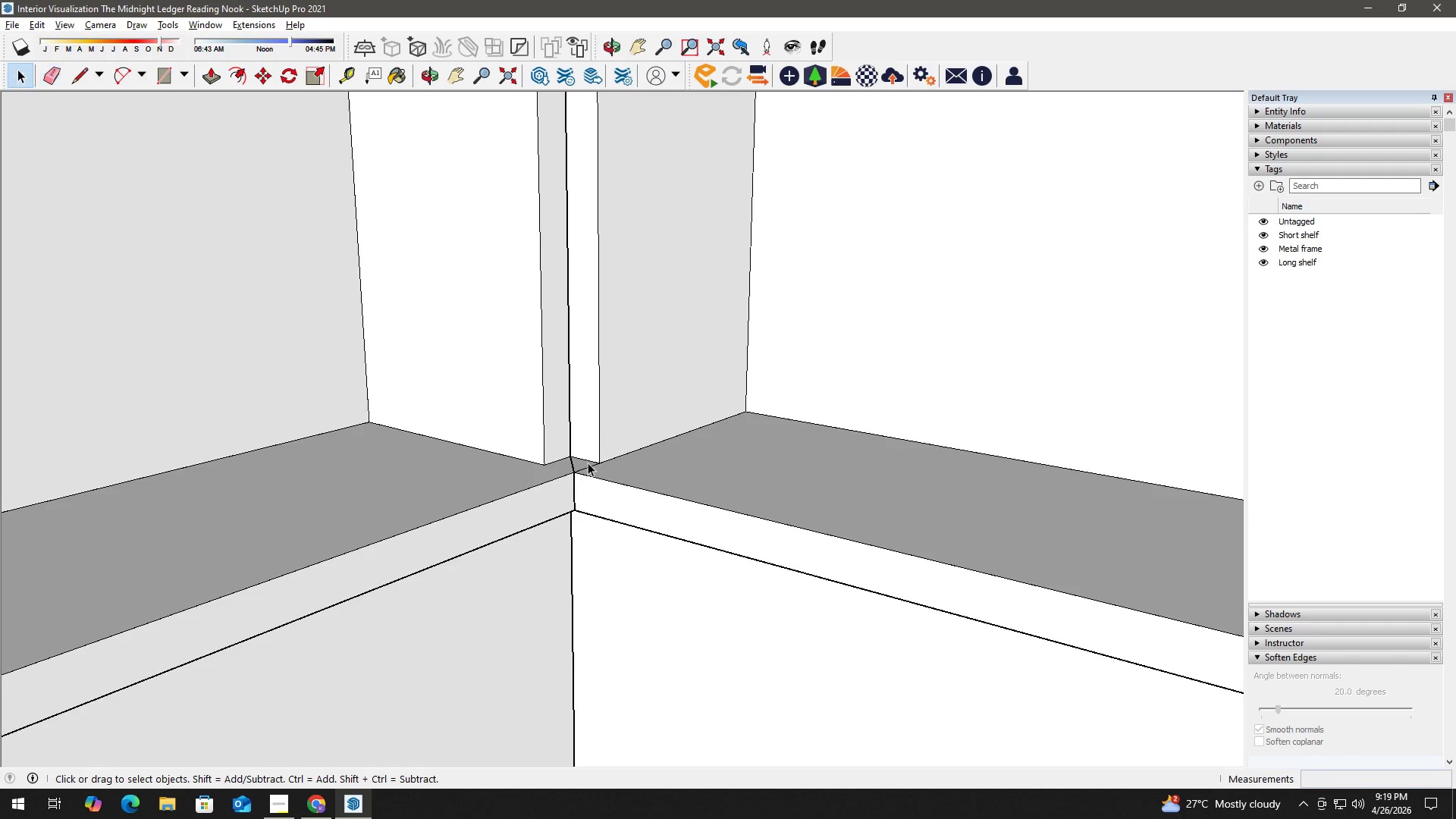 
double_click([607, 479])
 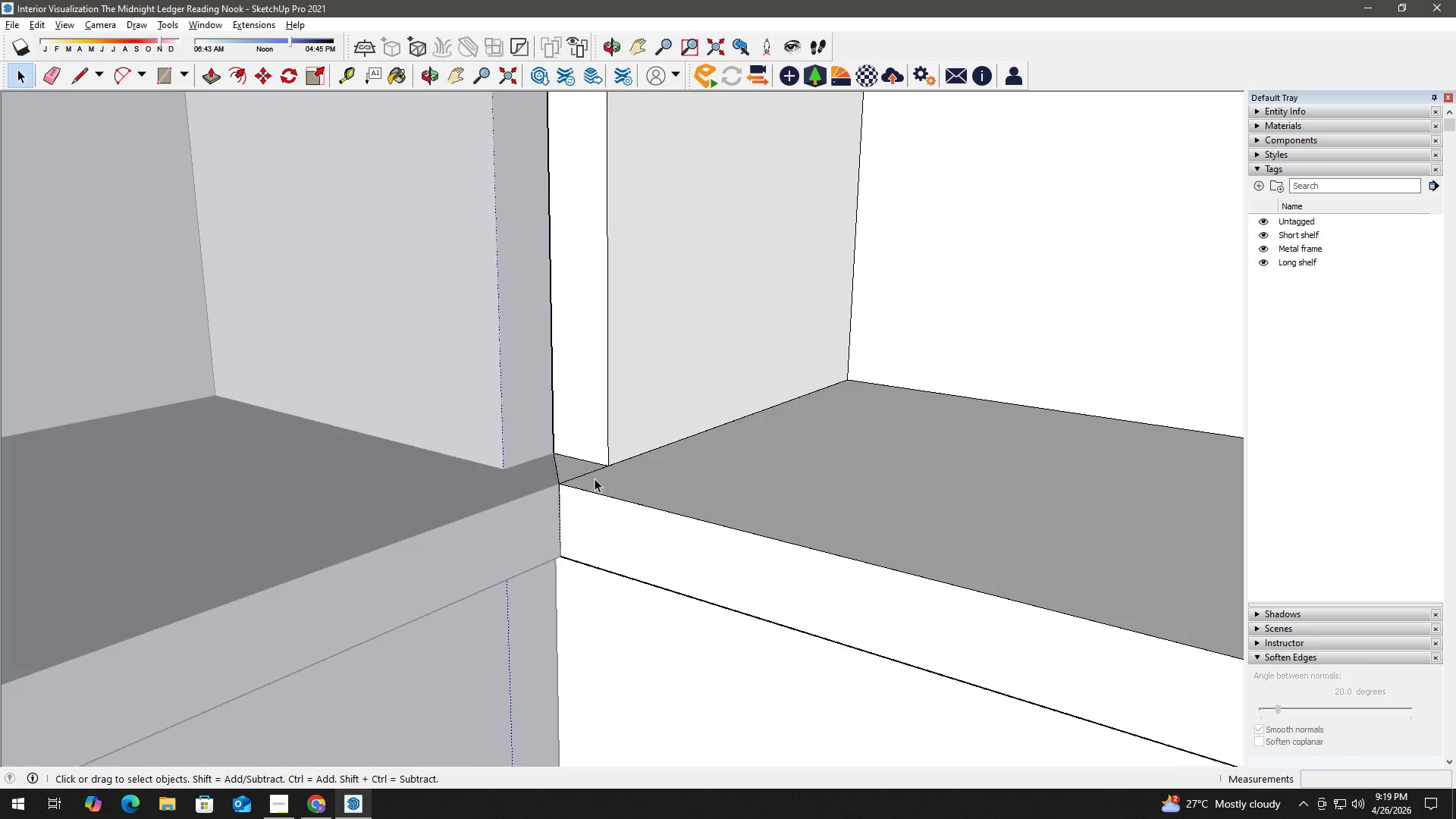 
scroll: coordinate [591, 459], scroll_direction: up, amount: 6.0
 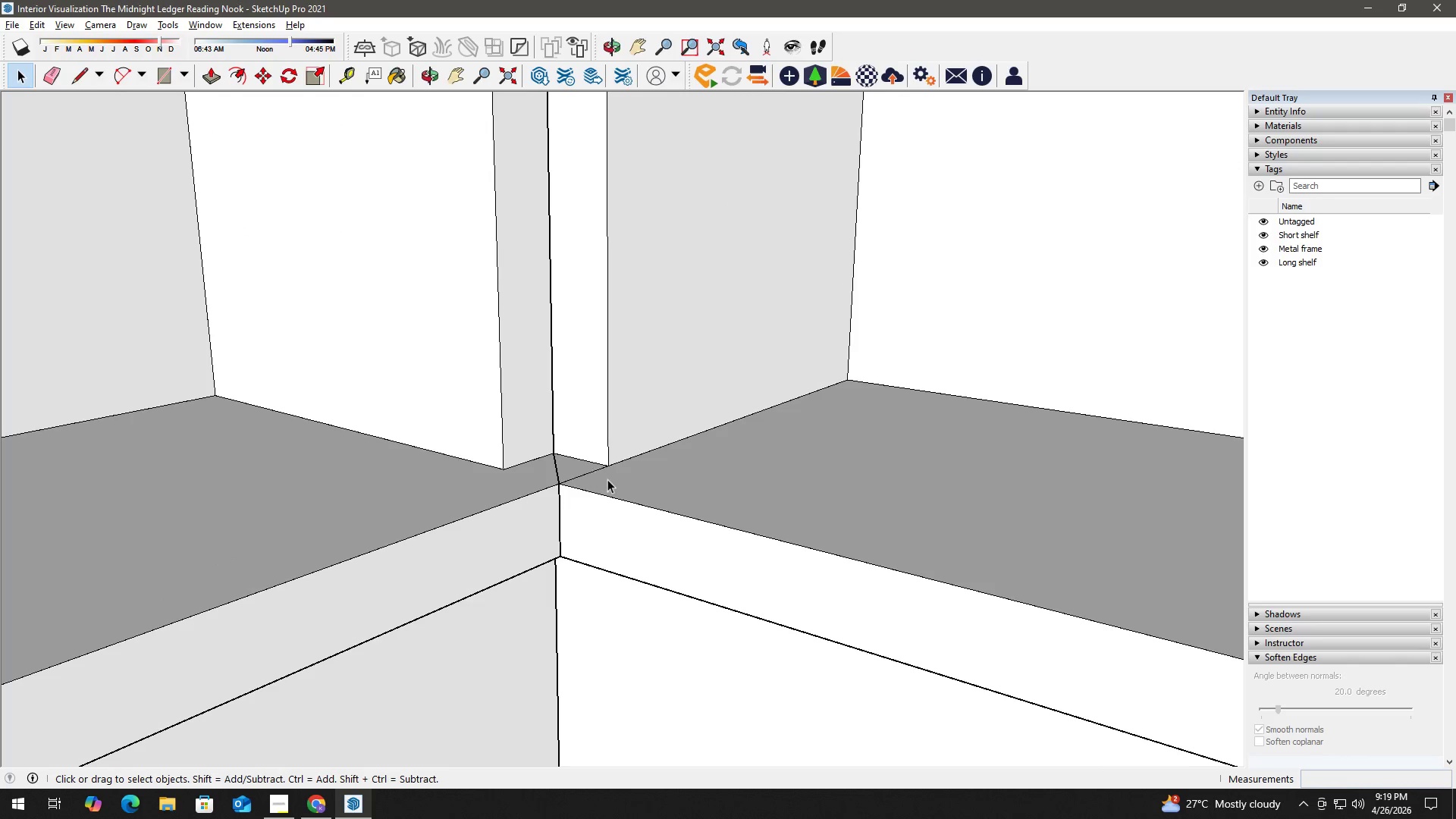 
key(E)
 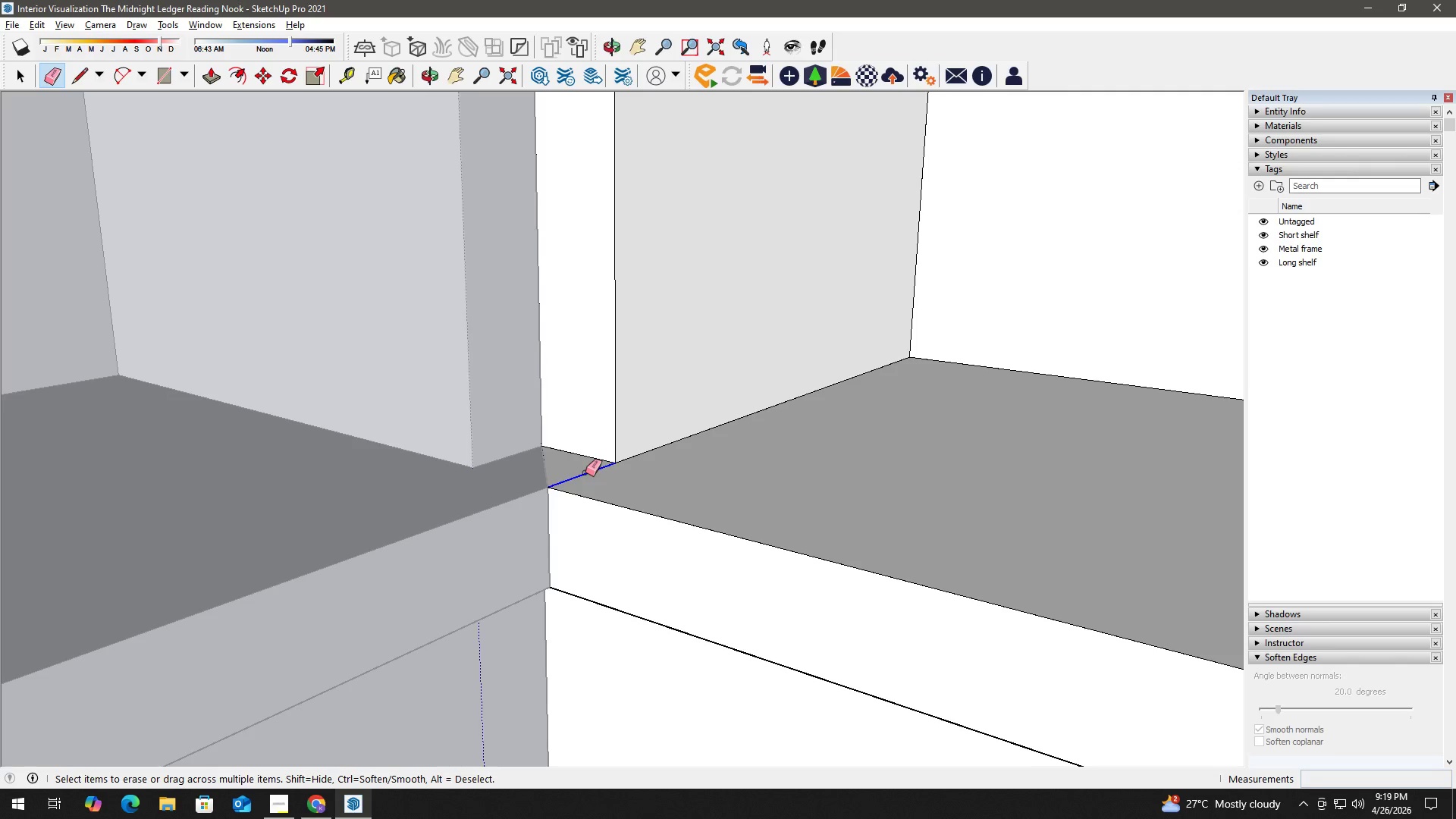 
scroll: coordinate [588, 474], scroll_direction: up, amount: 3.0
 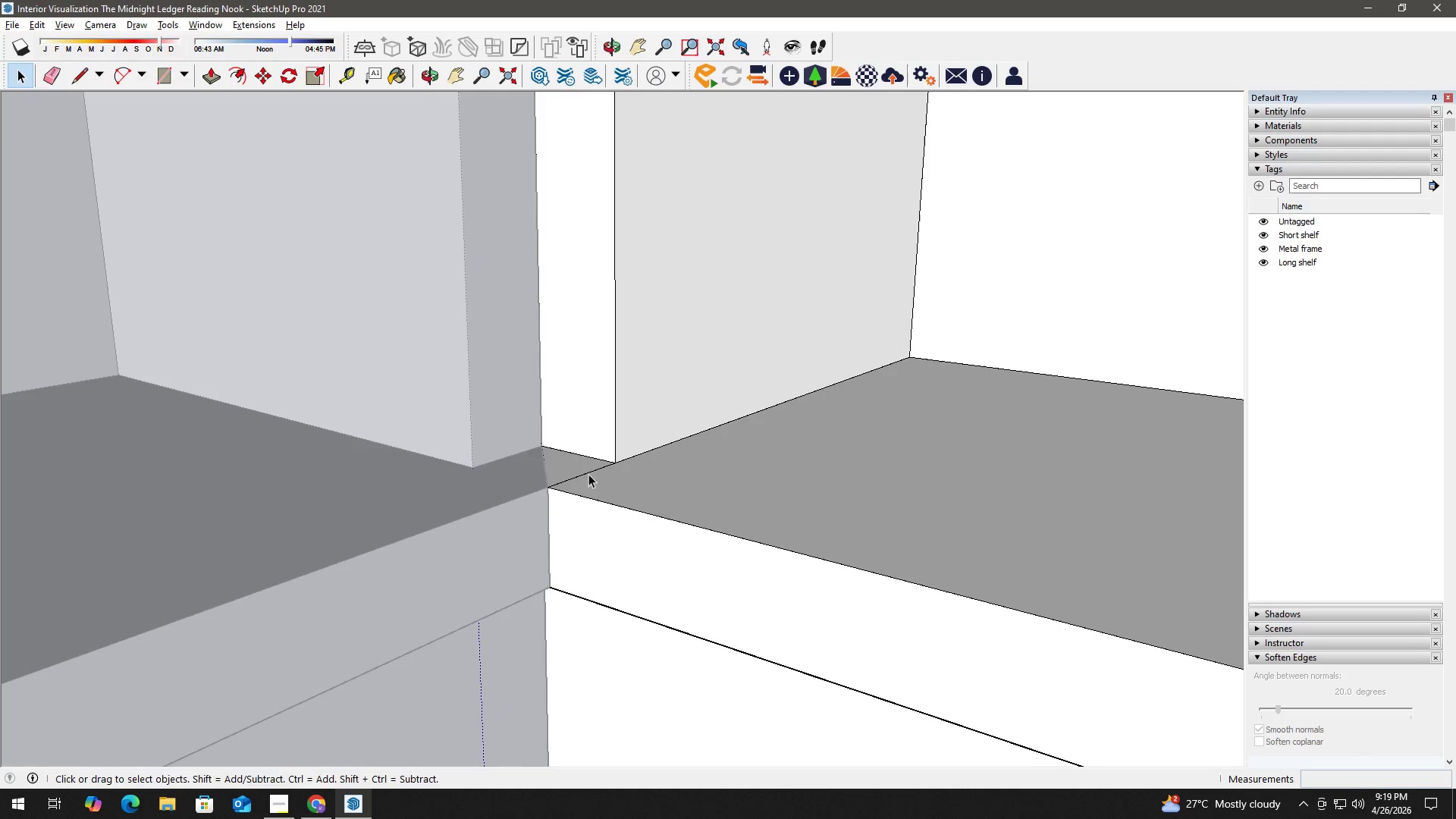 
key(Space)
 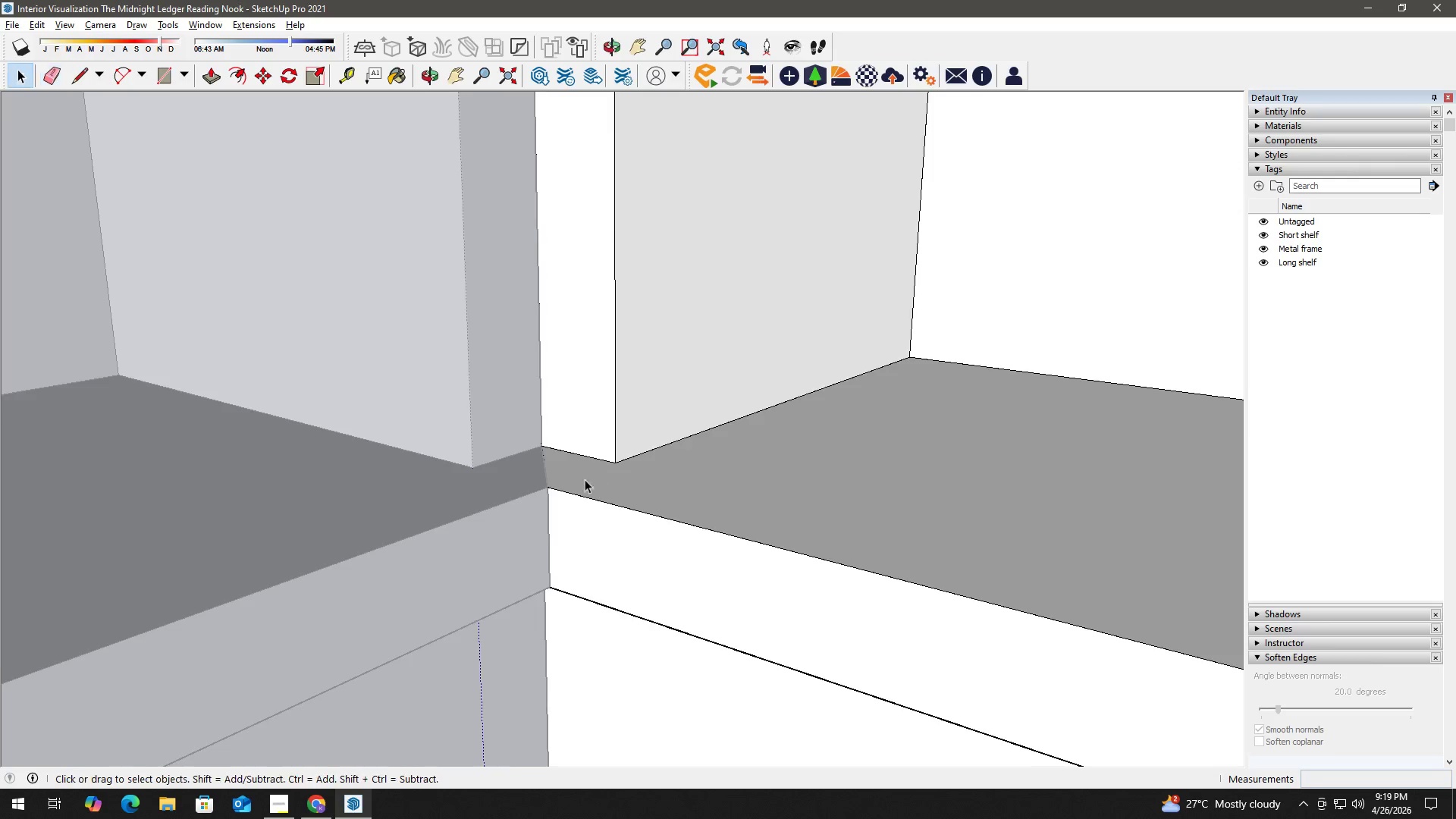 
key(Escape)
 